 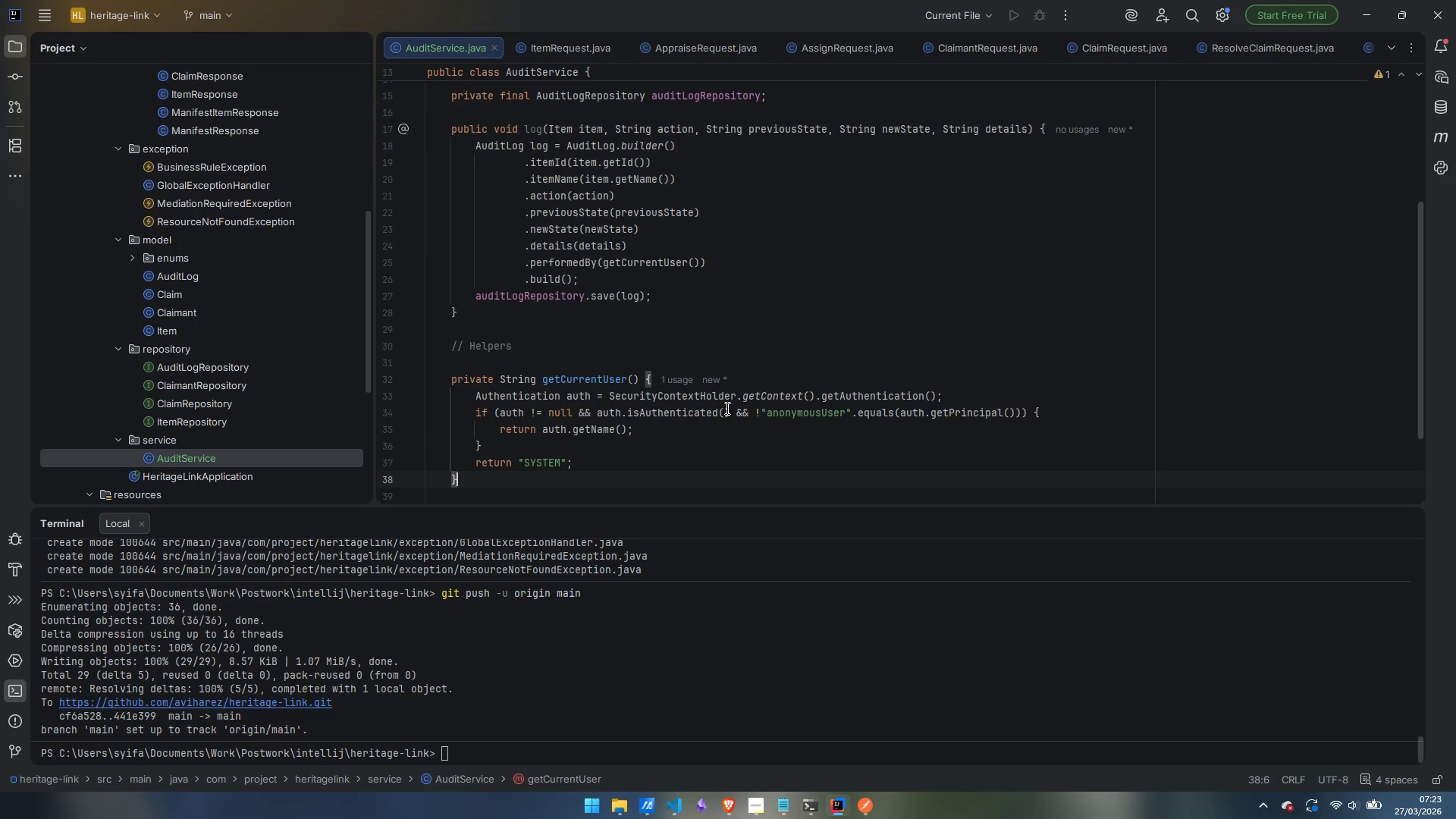 
key(Enter)
 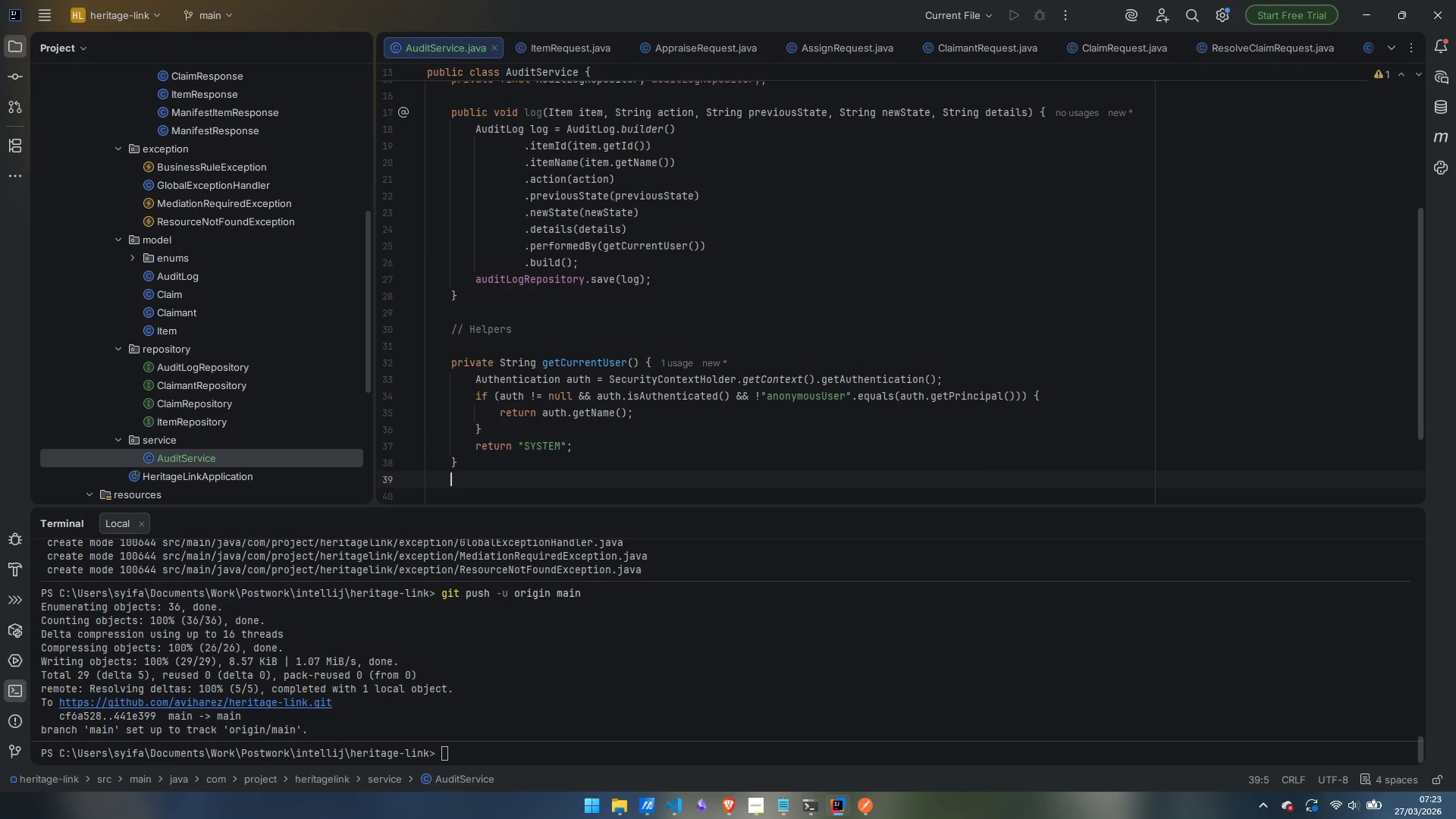 
key(Enter)
 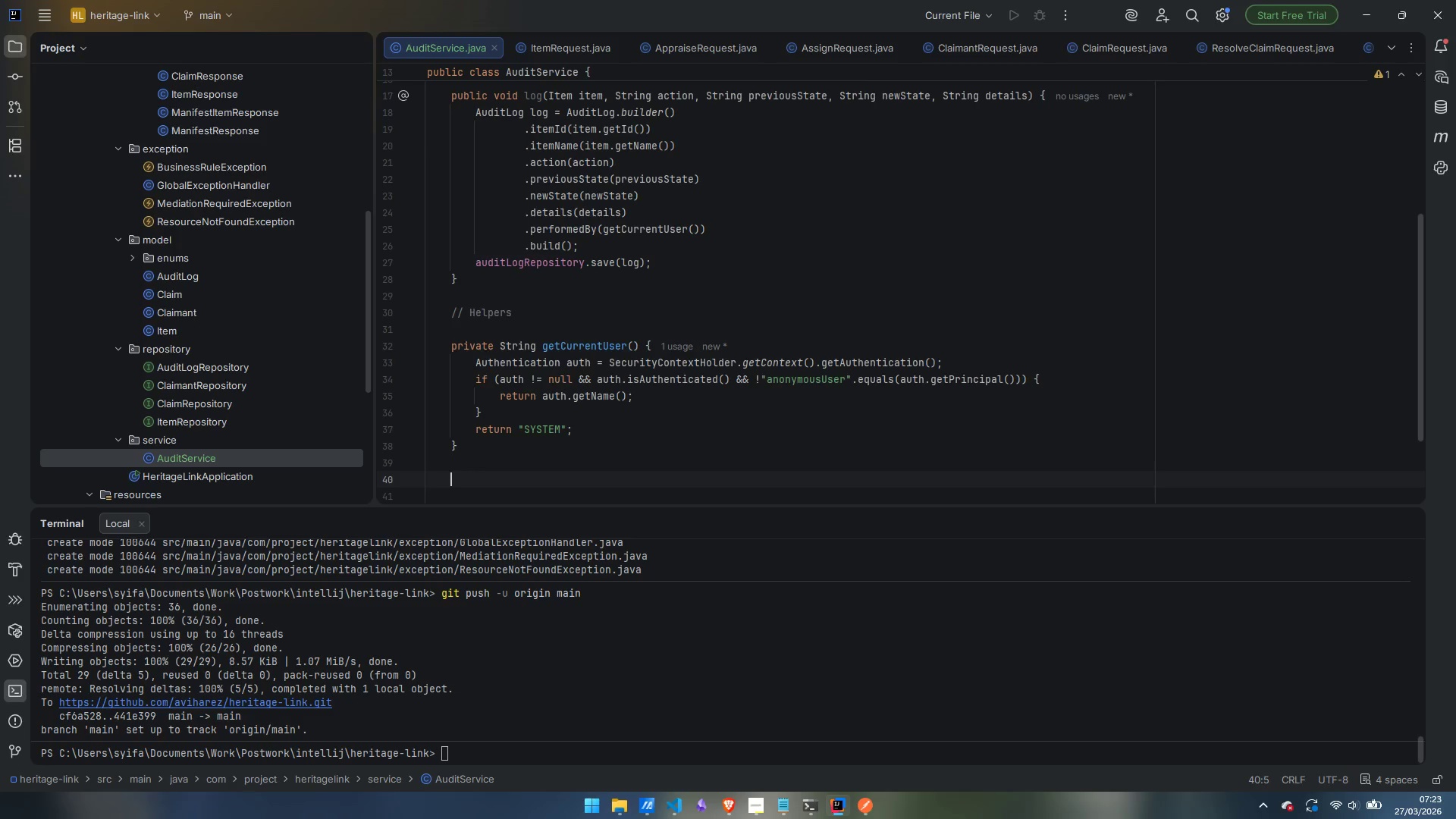 
type(periva)
 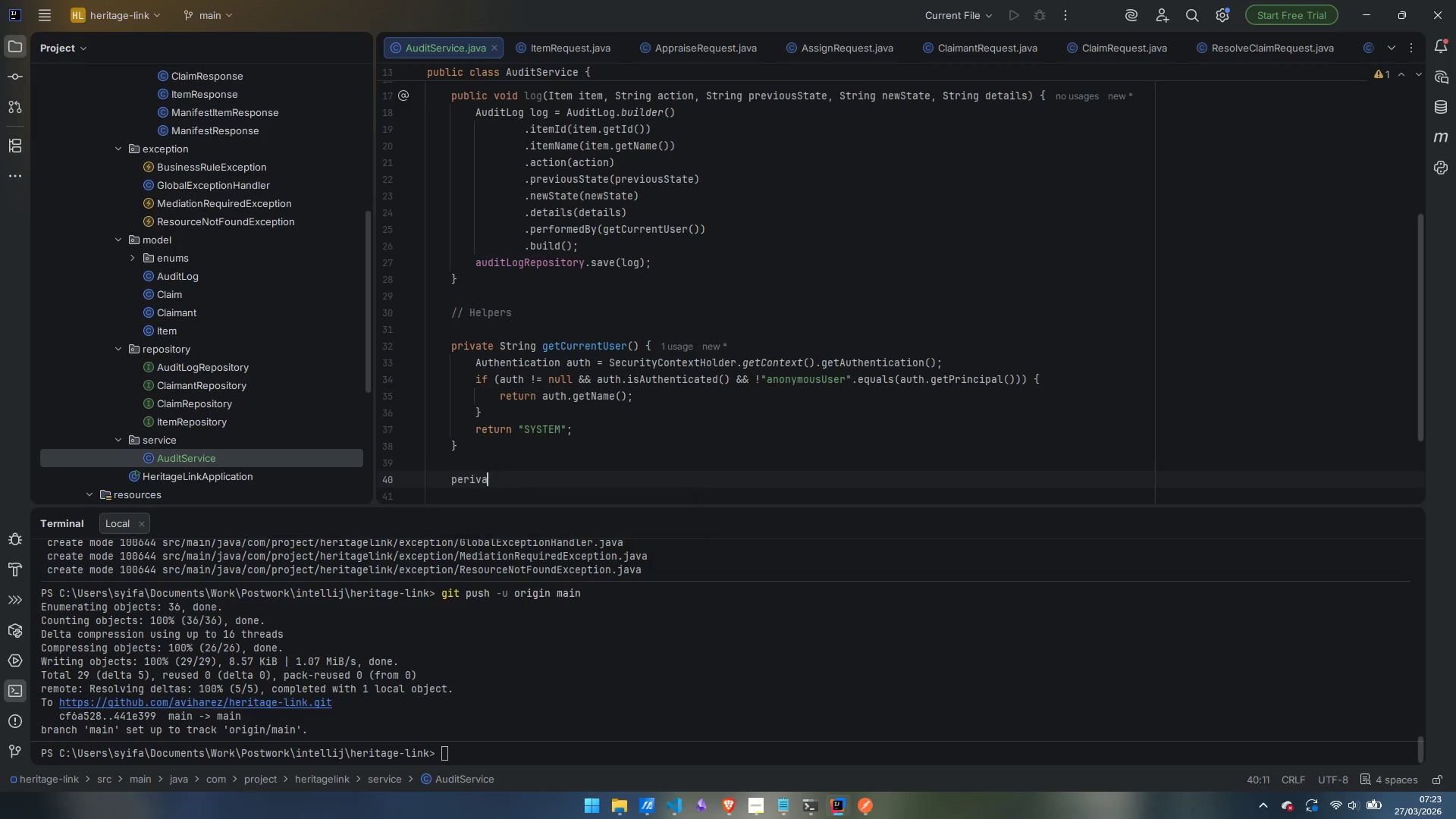 
key(Control+ControlLeft)
 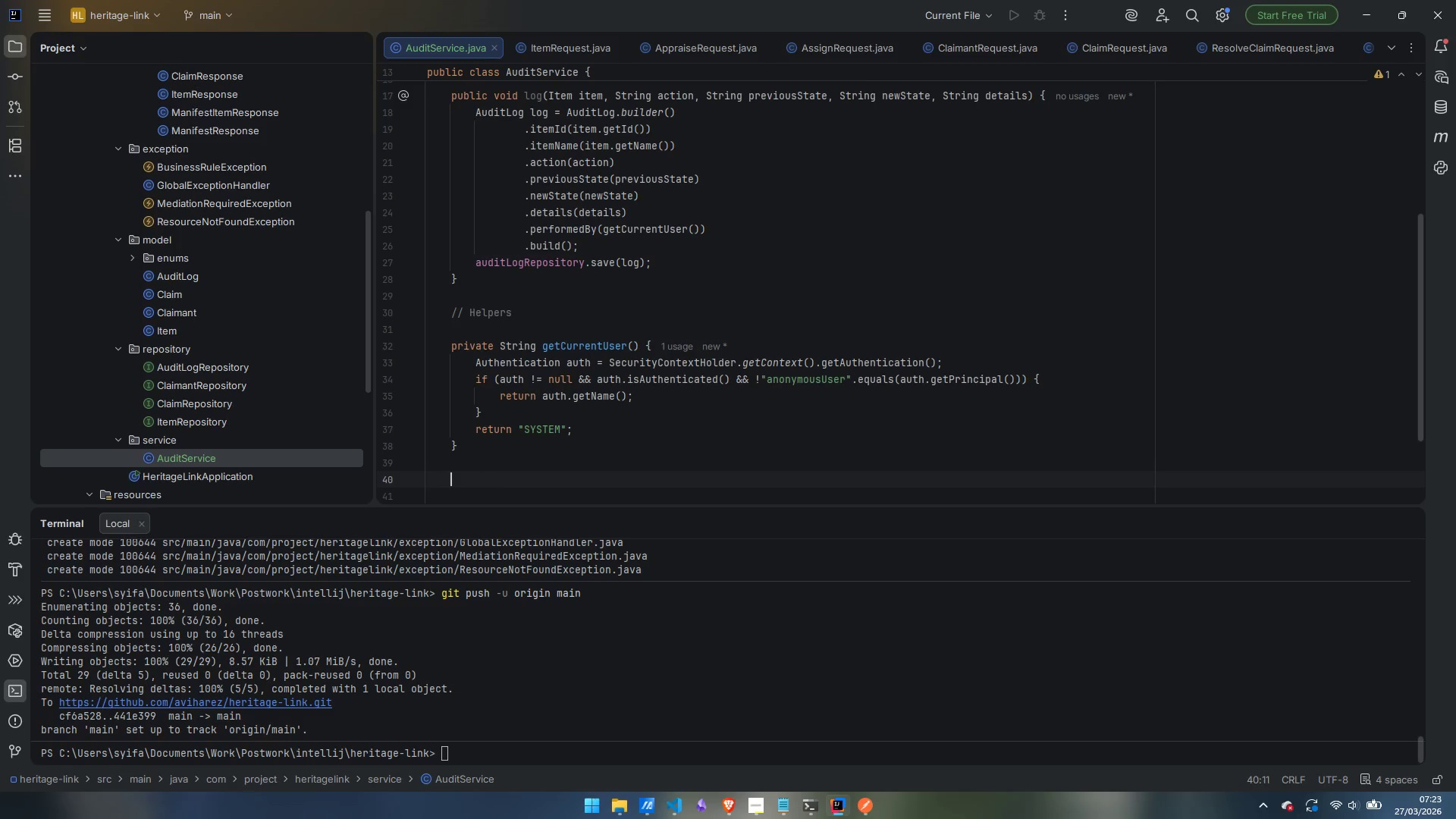 
key(Control+Backspace)
 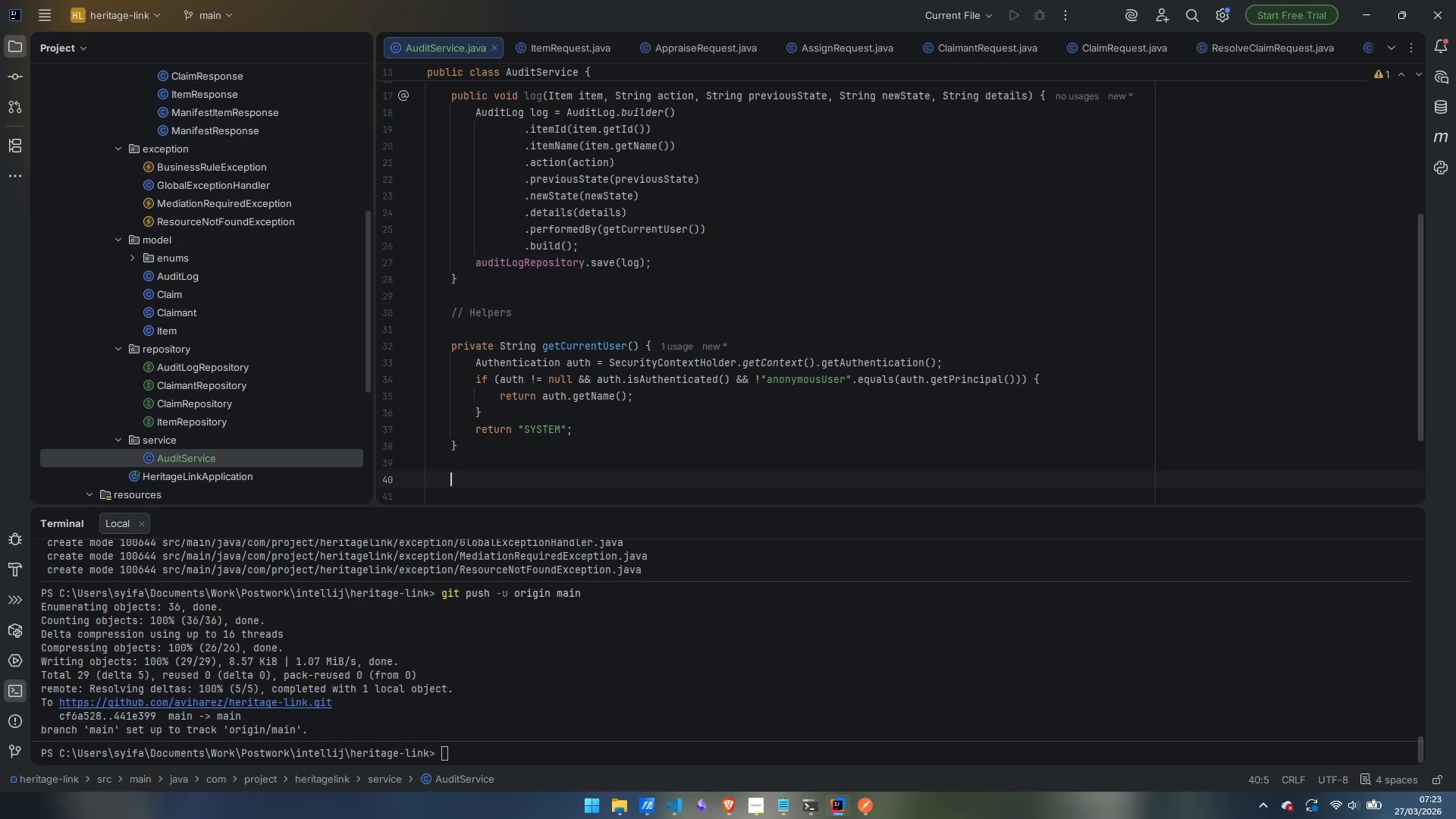 
type(private AuditLogREsponse)
 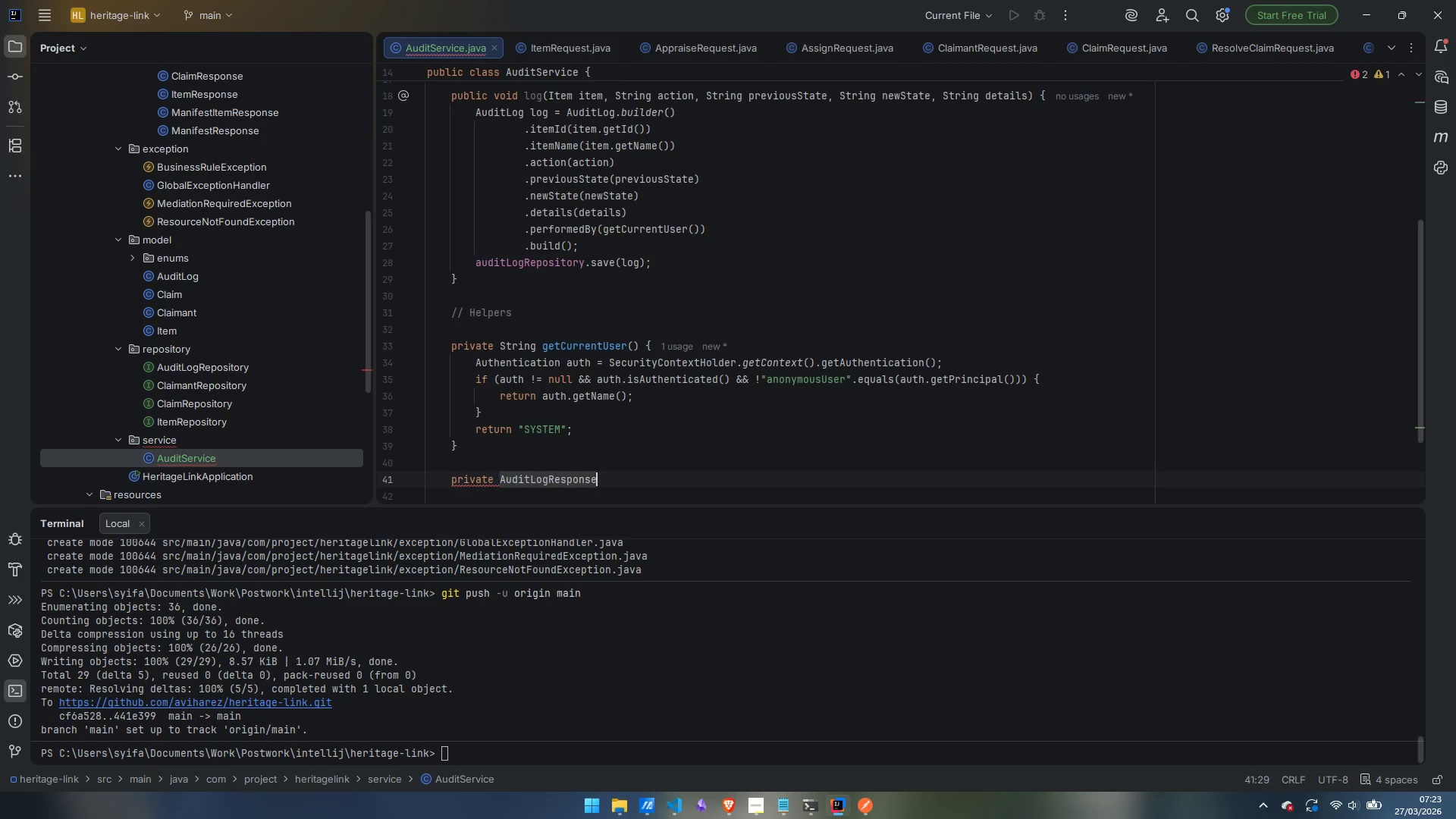 
 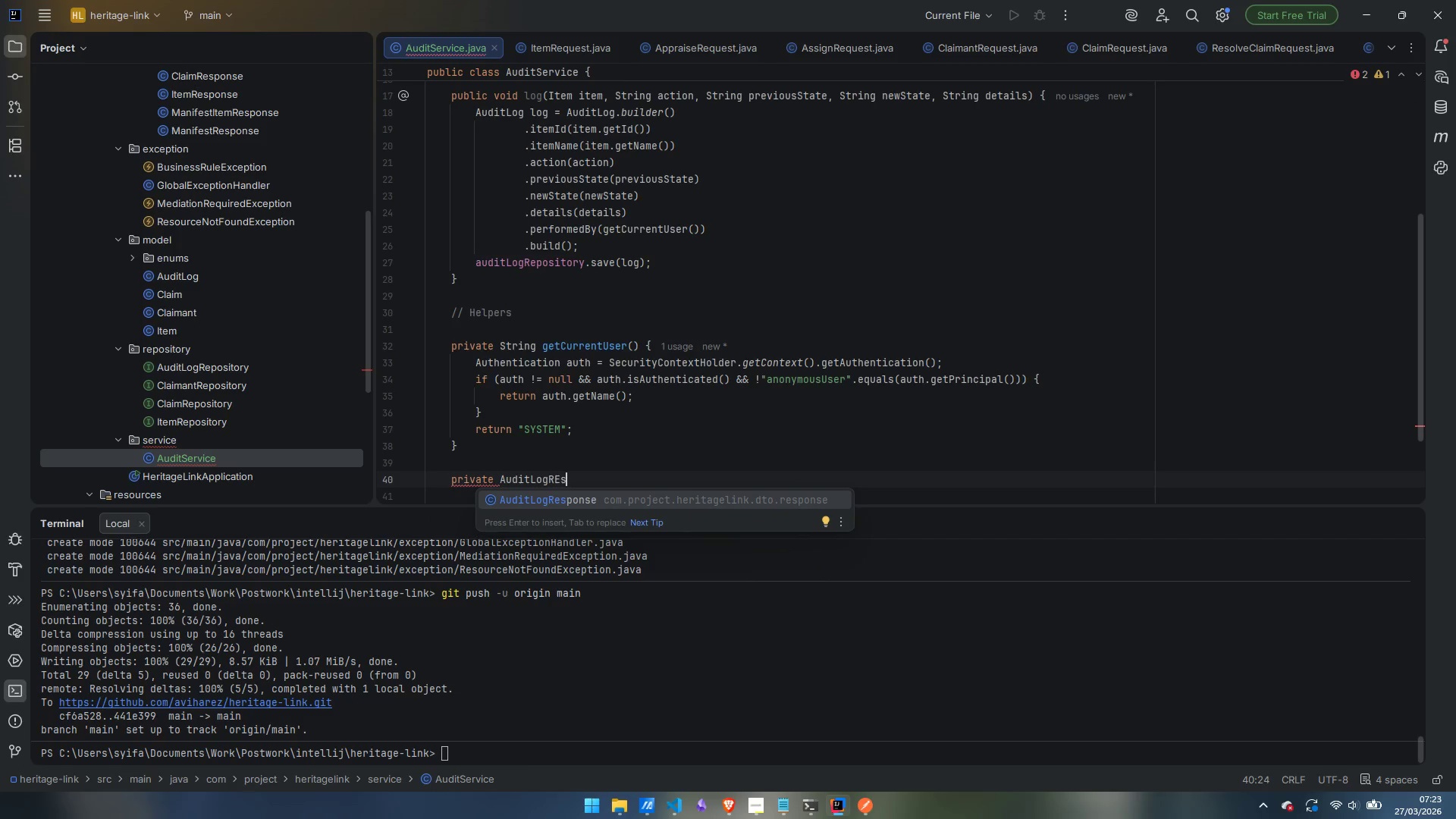 
key(Enter)
 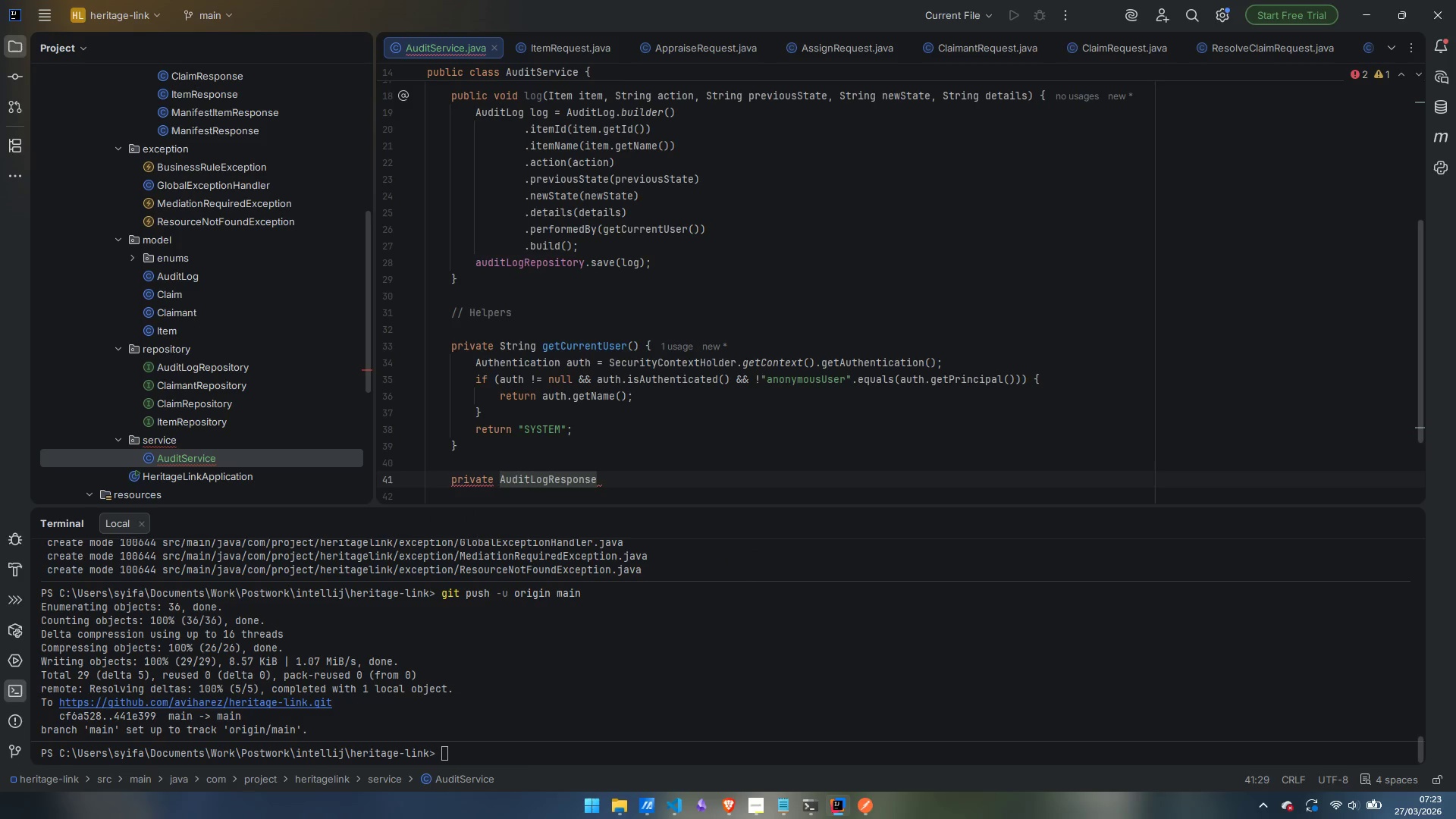 
type( toResponse))
key(Backspace)
type((*)
key(Backspace)
type(AuditLog log)
 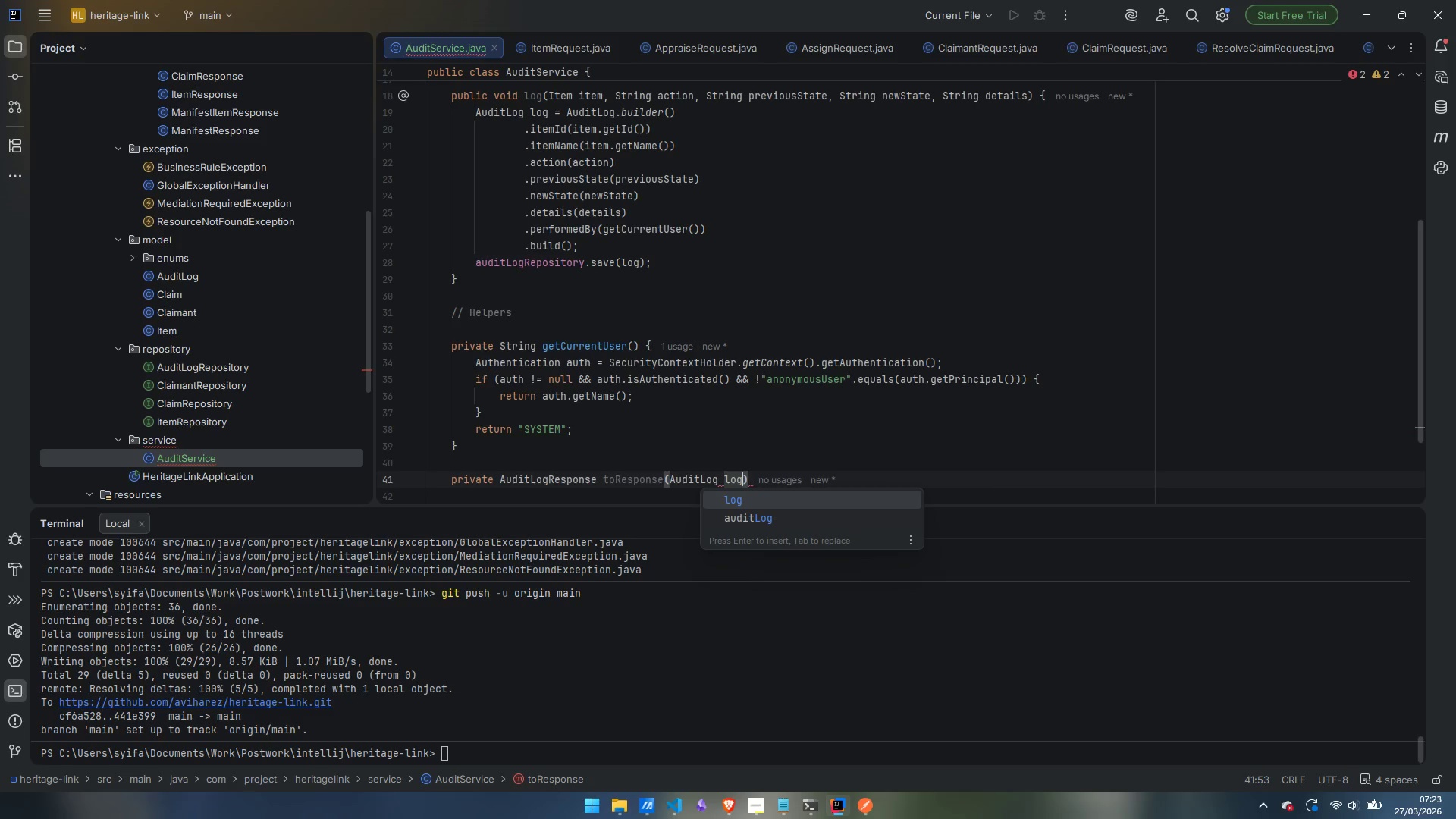 
key(ArrowRight)
 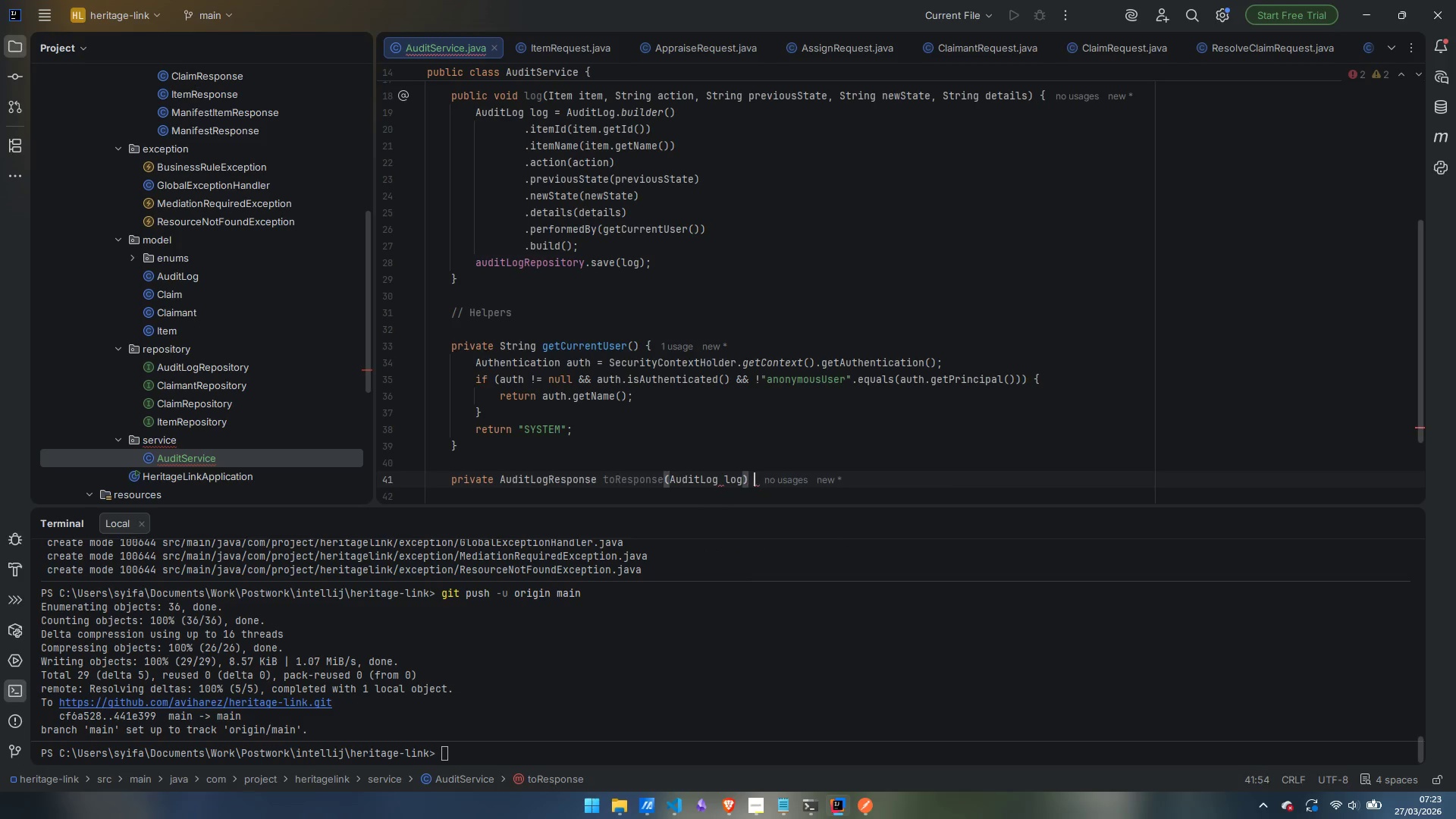 
key(Space)
 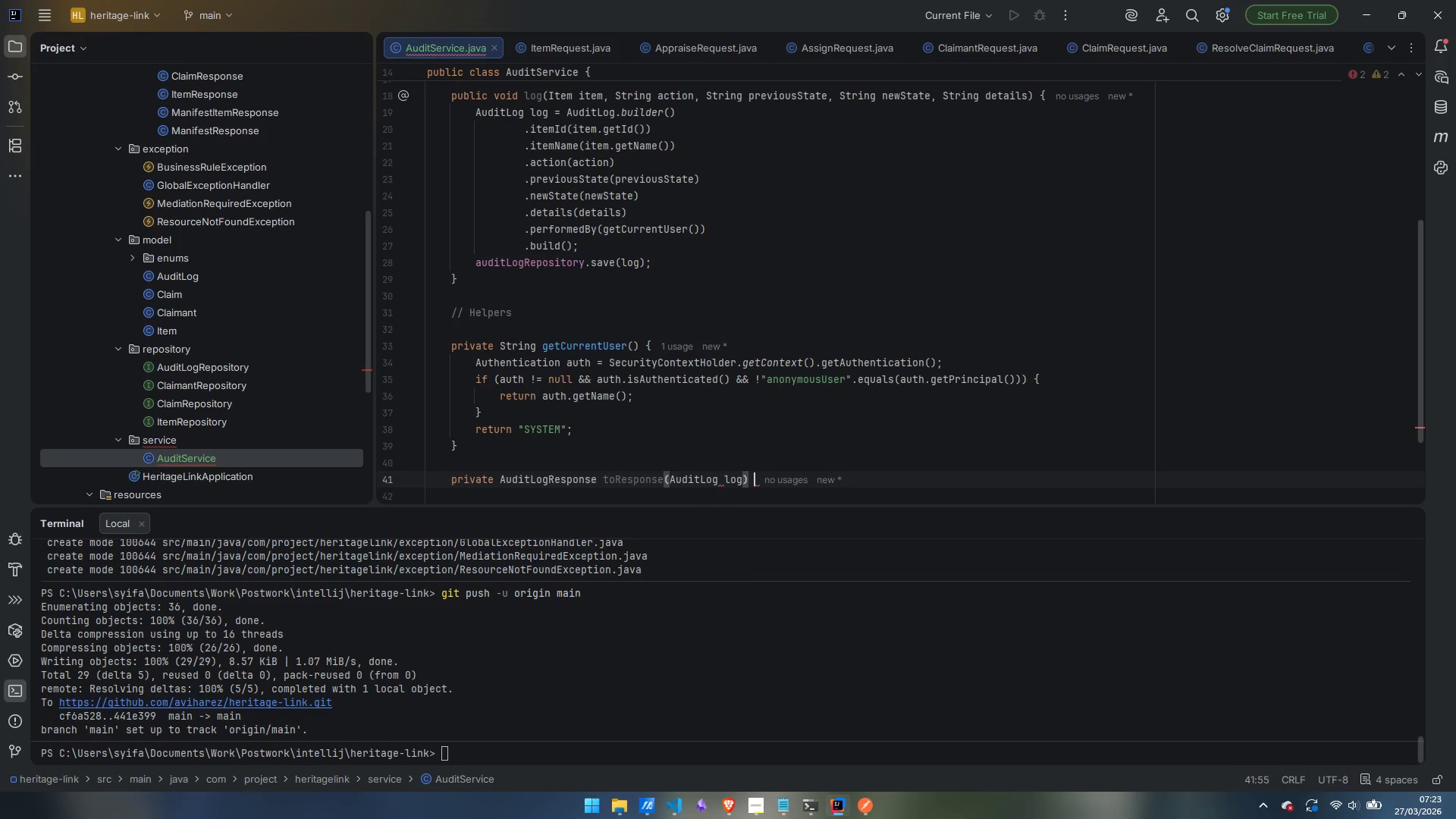 
key(Shift+BracketLeft)
 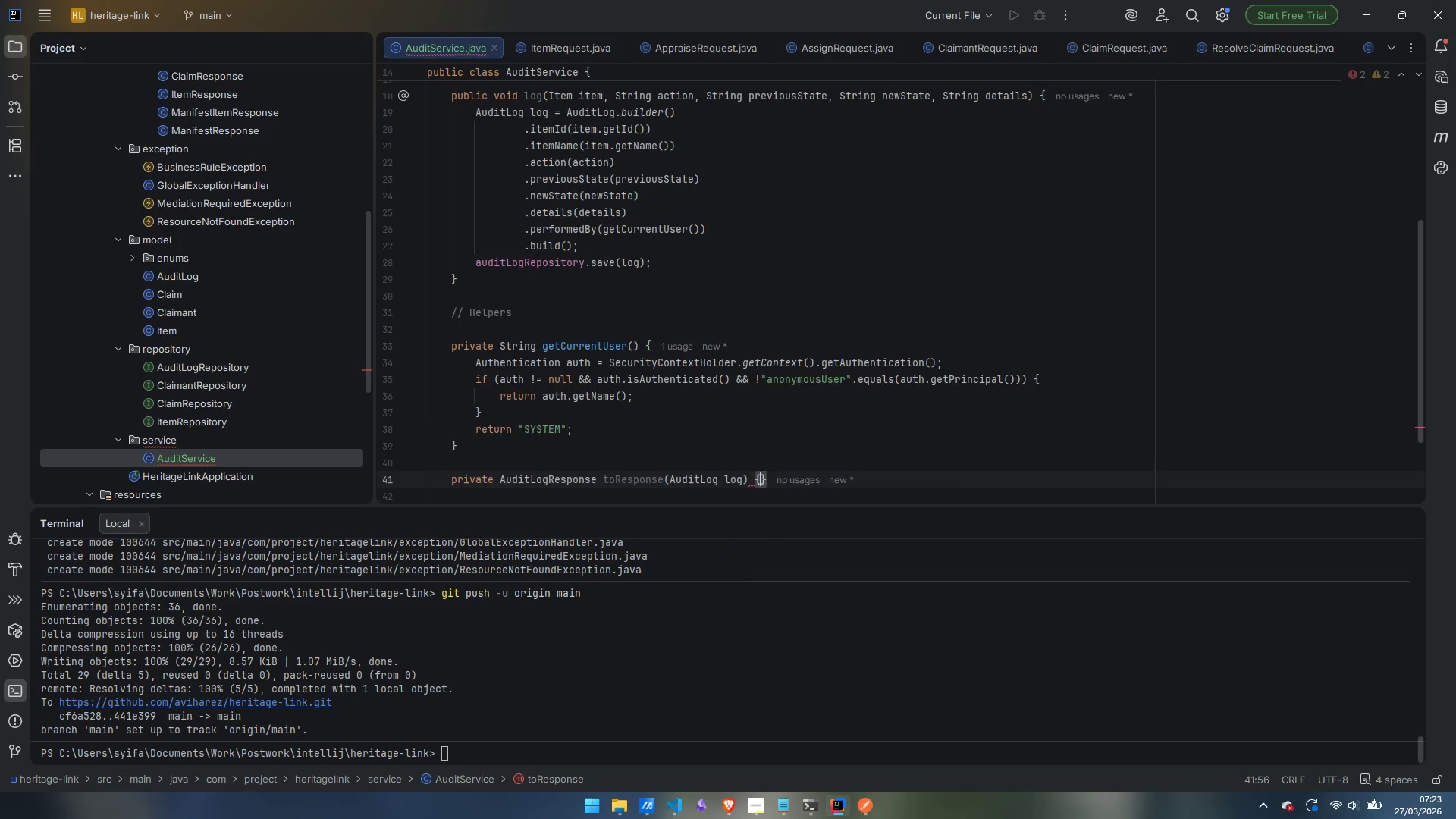 
key(Enter)
 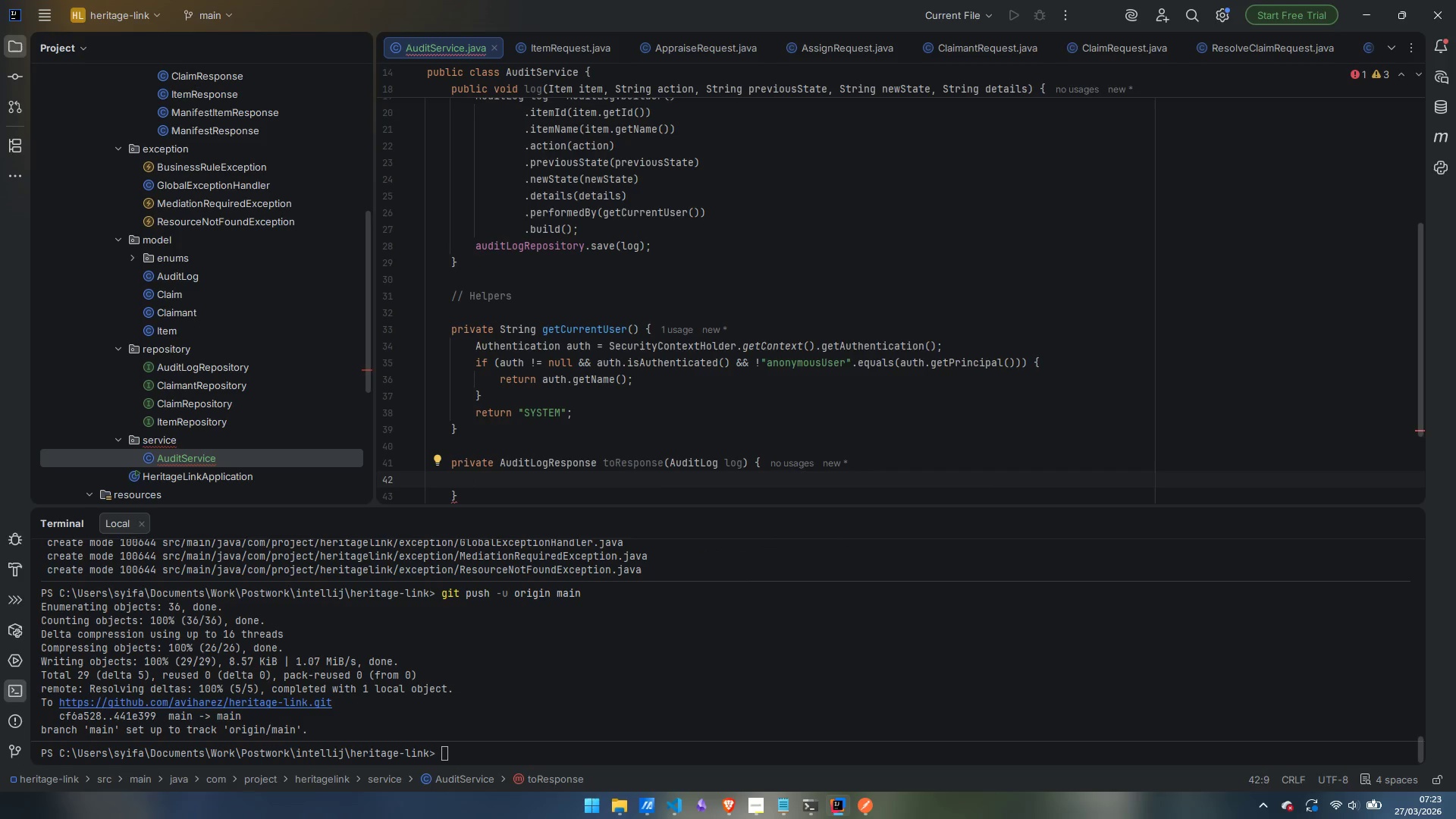 
type(return AuditLogResponse.builder())
 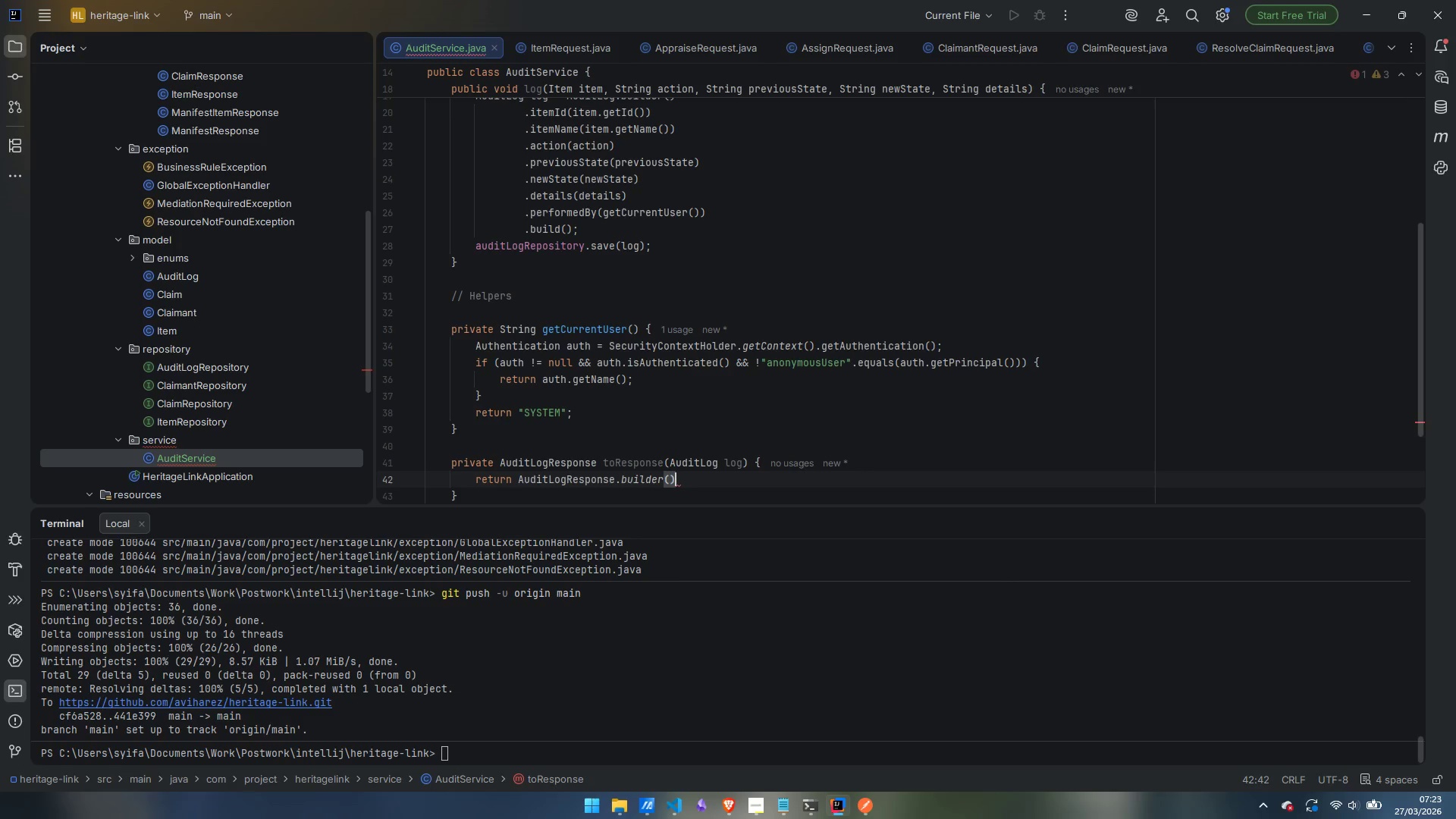 
key(Enter)
 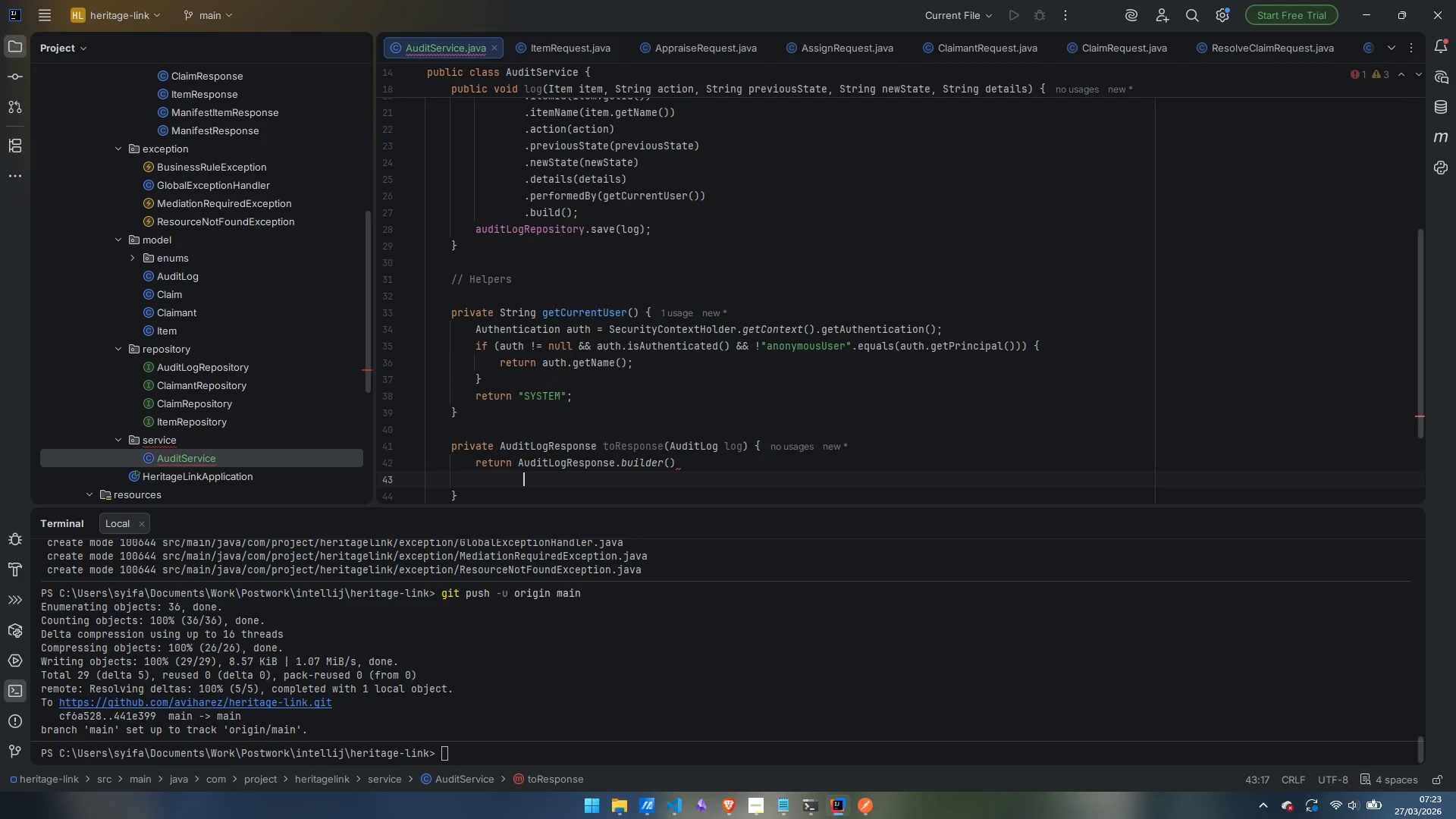 
type(.id)
 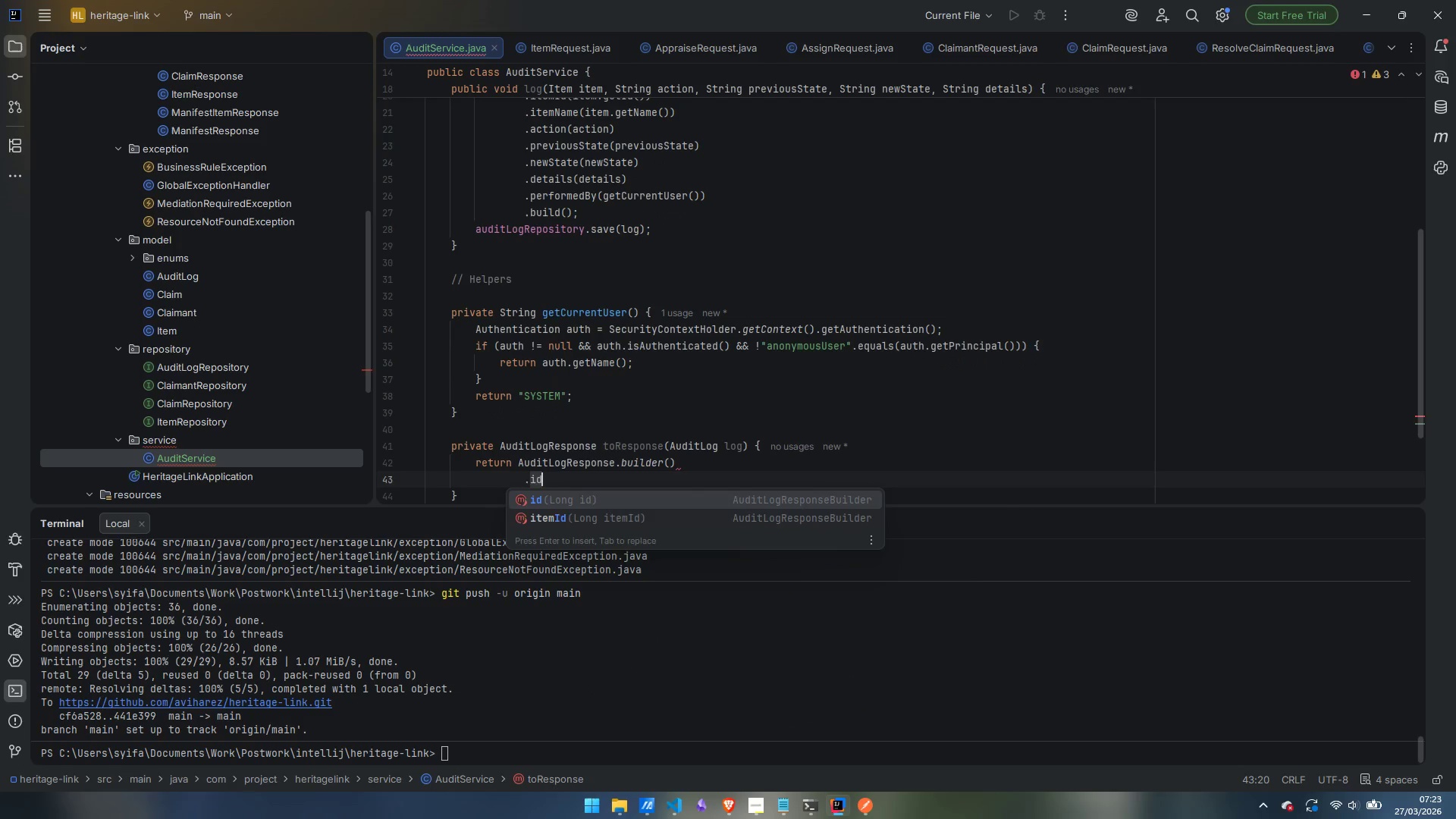 
key(Enter)
 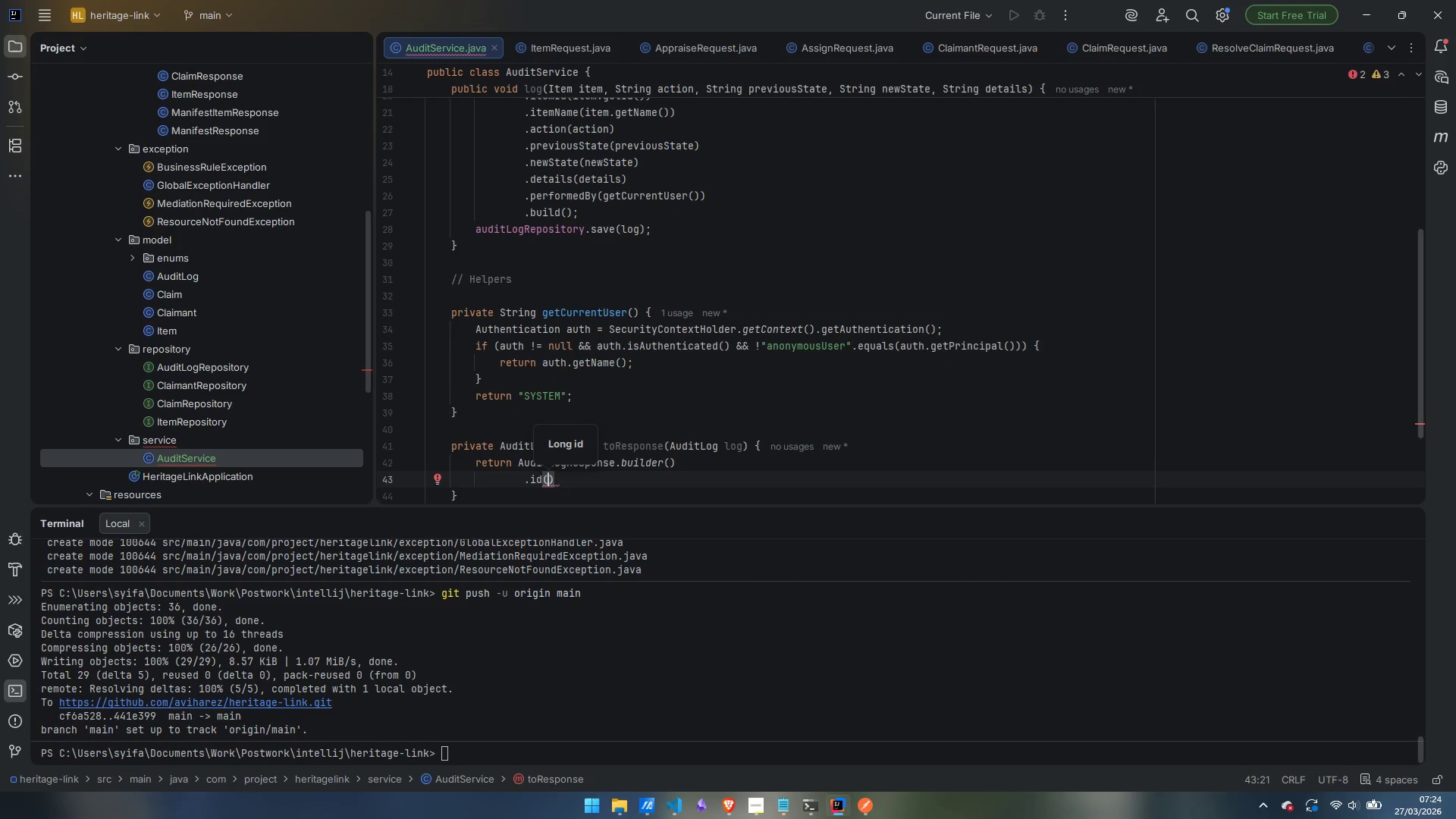 
type(log.getId())
 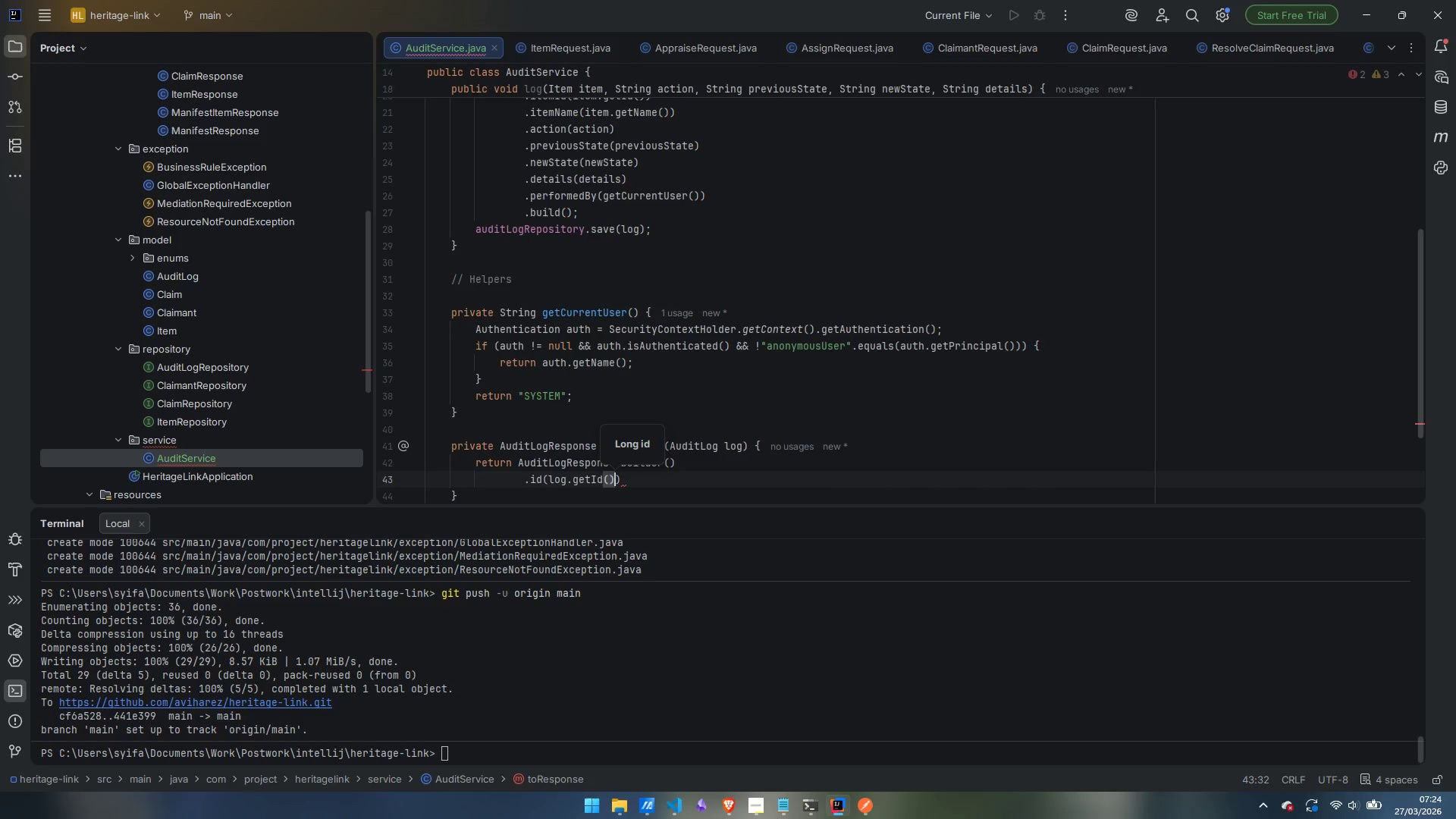 
key(ArrowRight)
 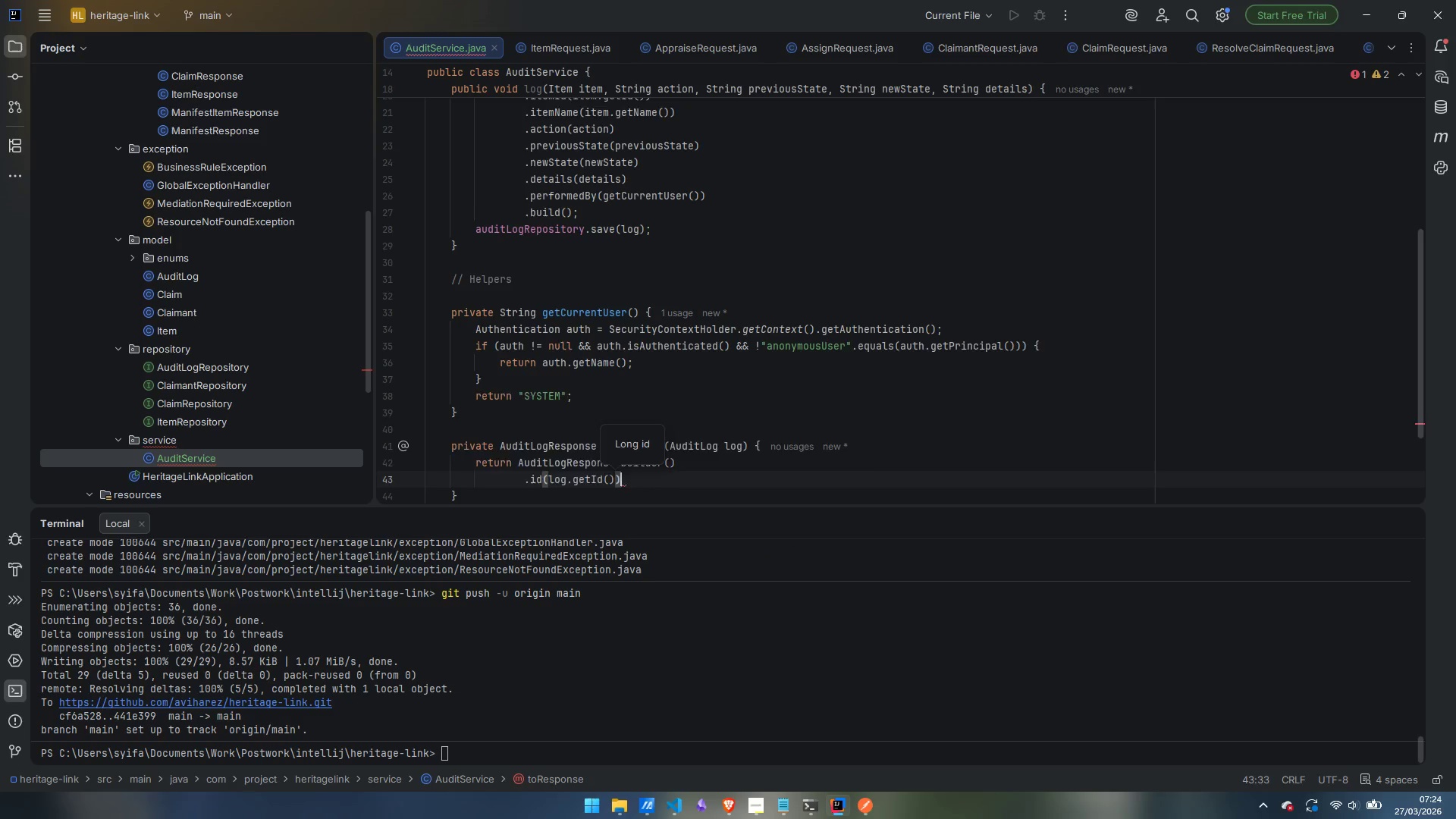 
key(Enter)
 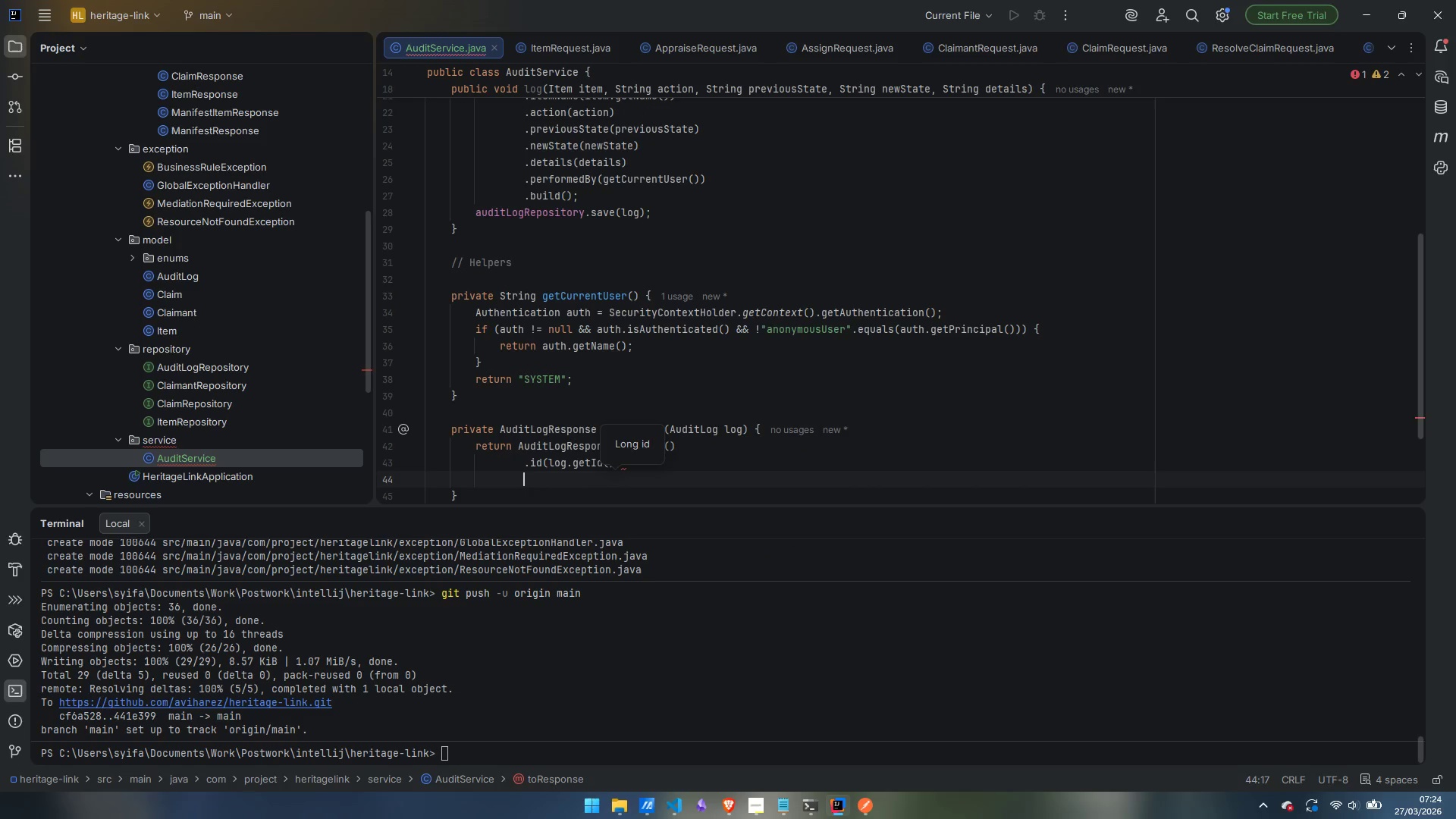 
type(.itemId)
 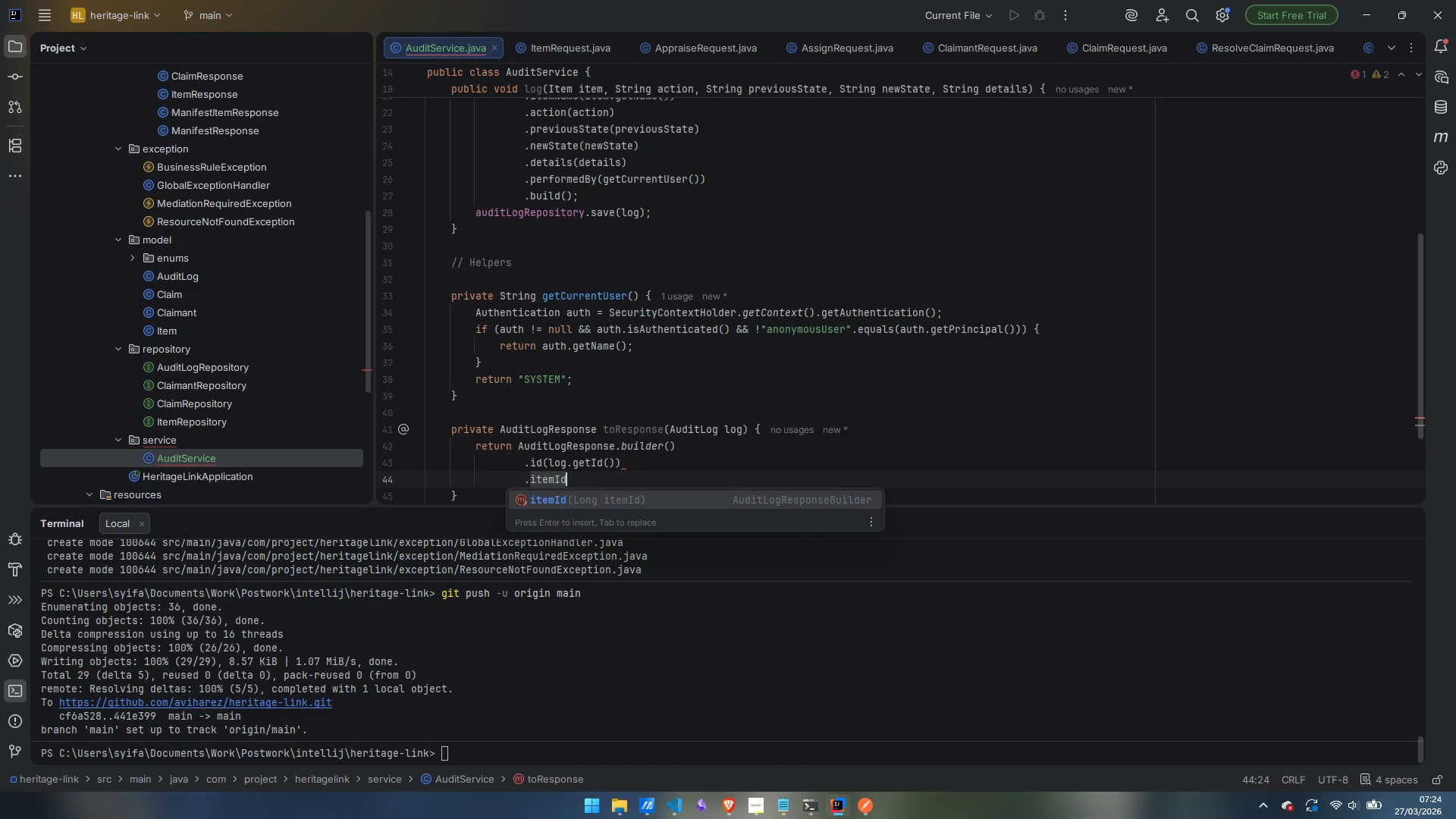 
key(Enter)
 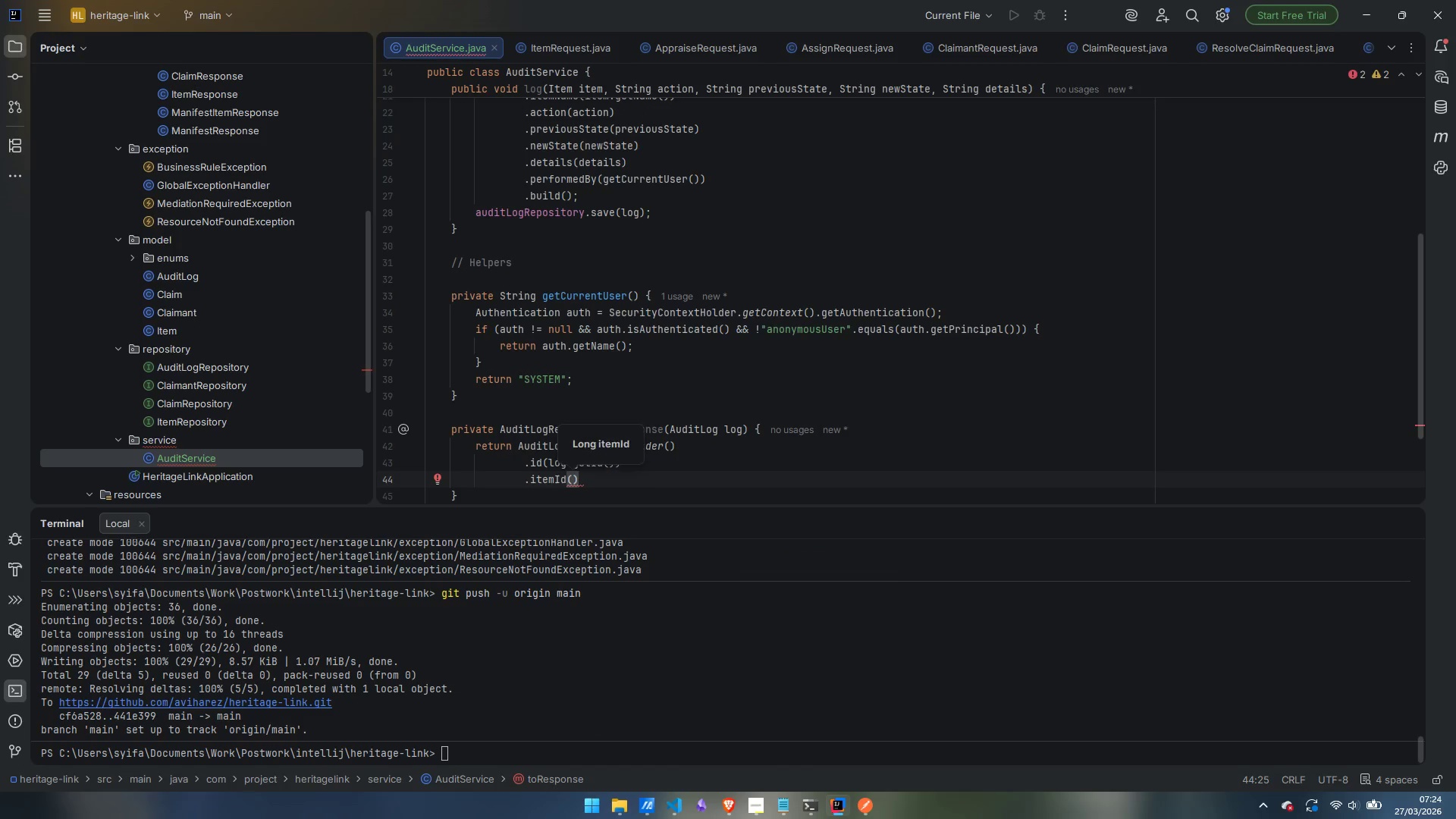 
type(log.getItemId())
 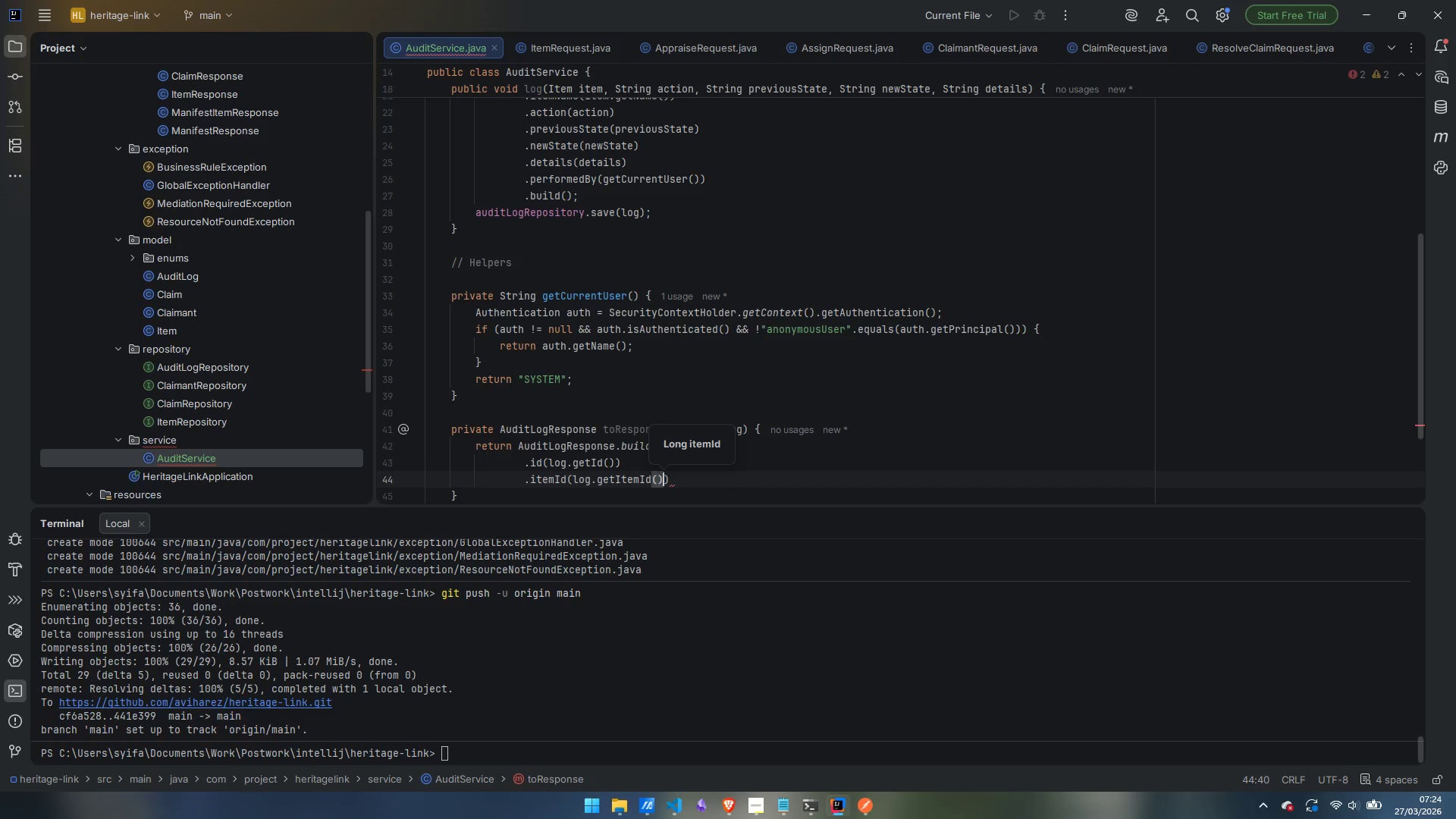 
key(ArrowRight)
 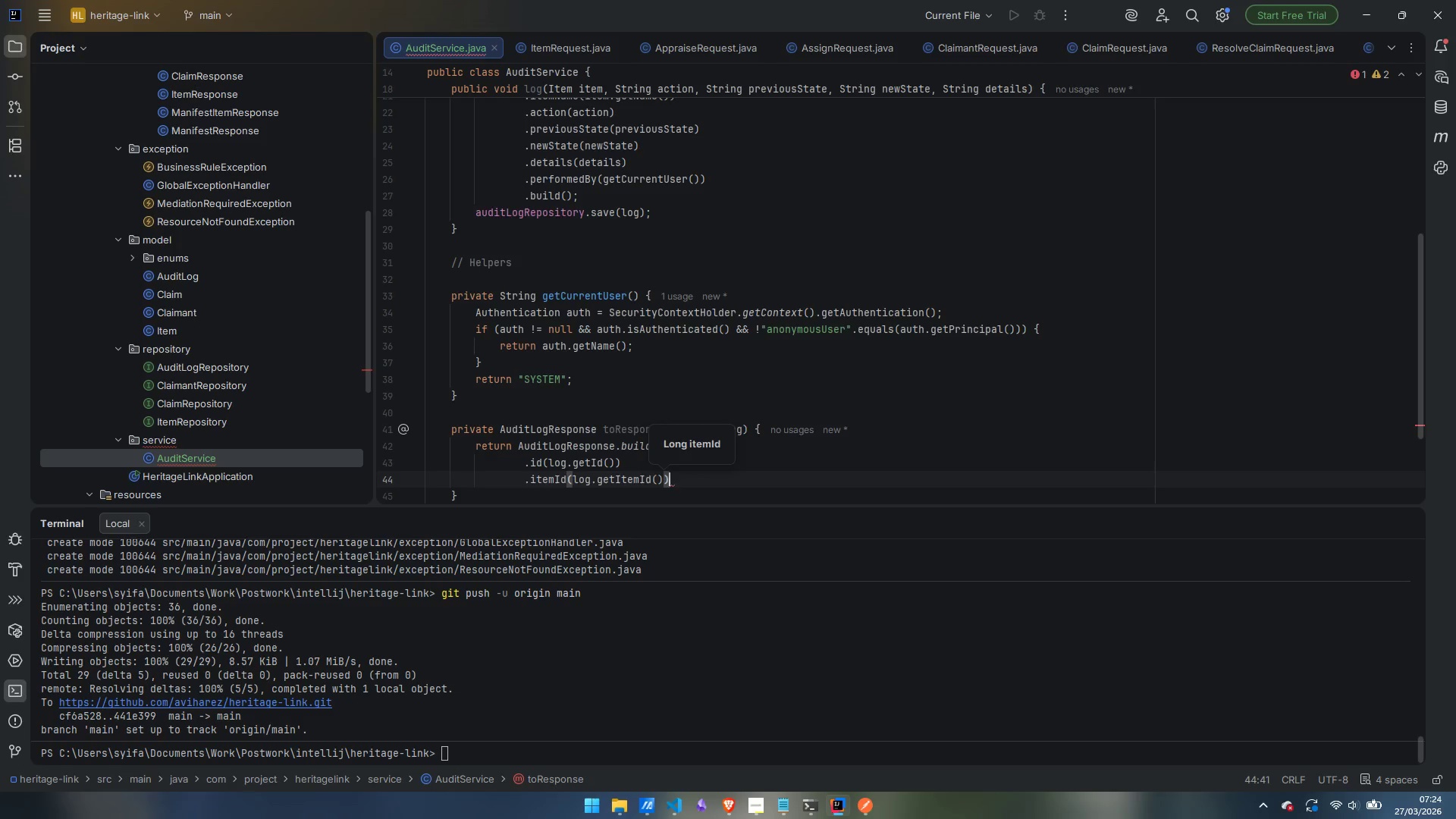 
key(Enter)
 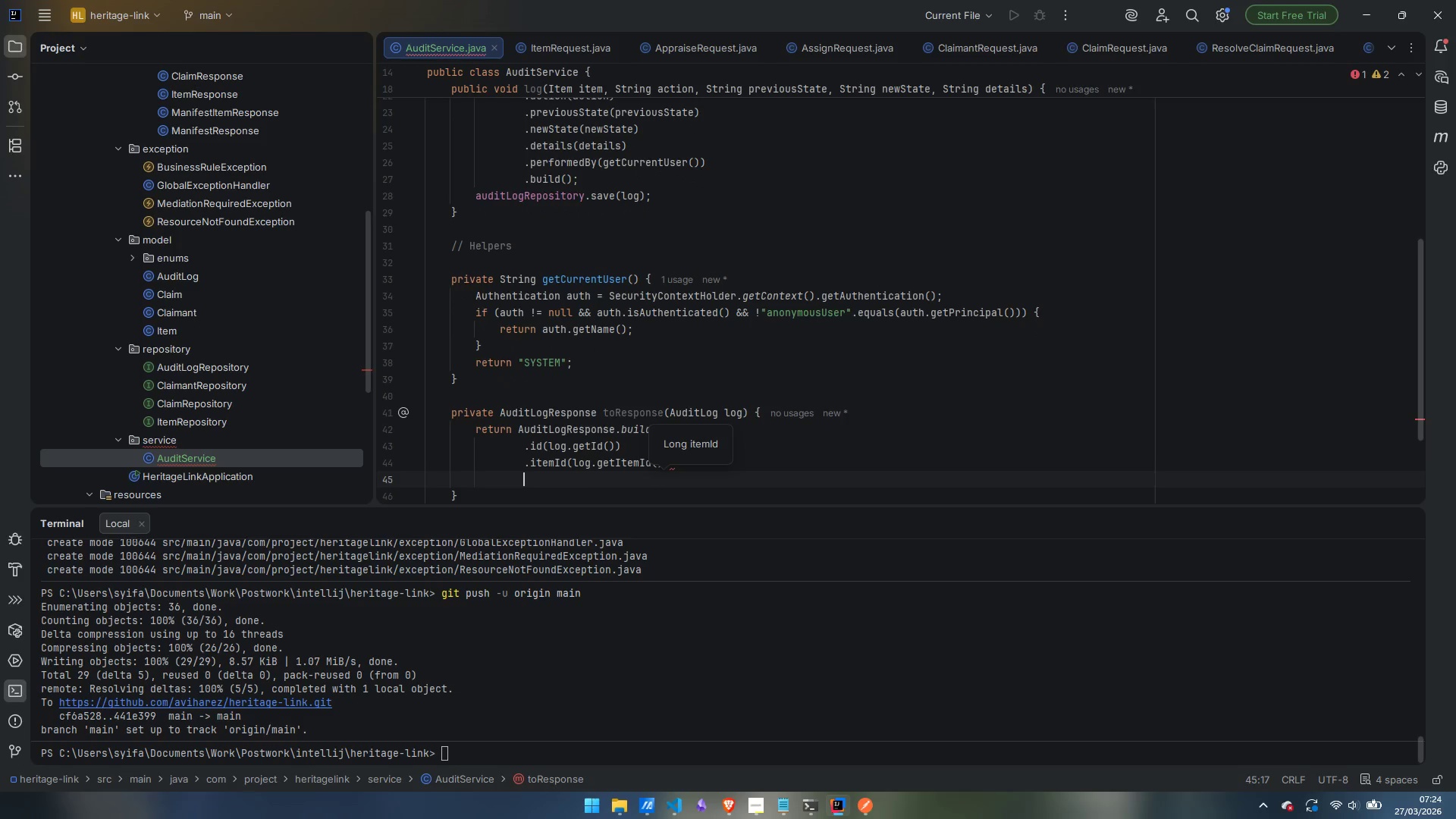 
type(.itemI)
key(Backspace)
type(Name)
 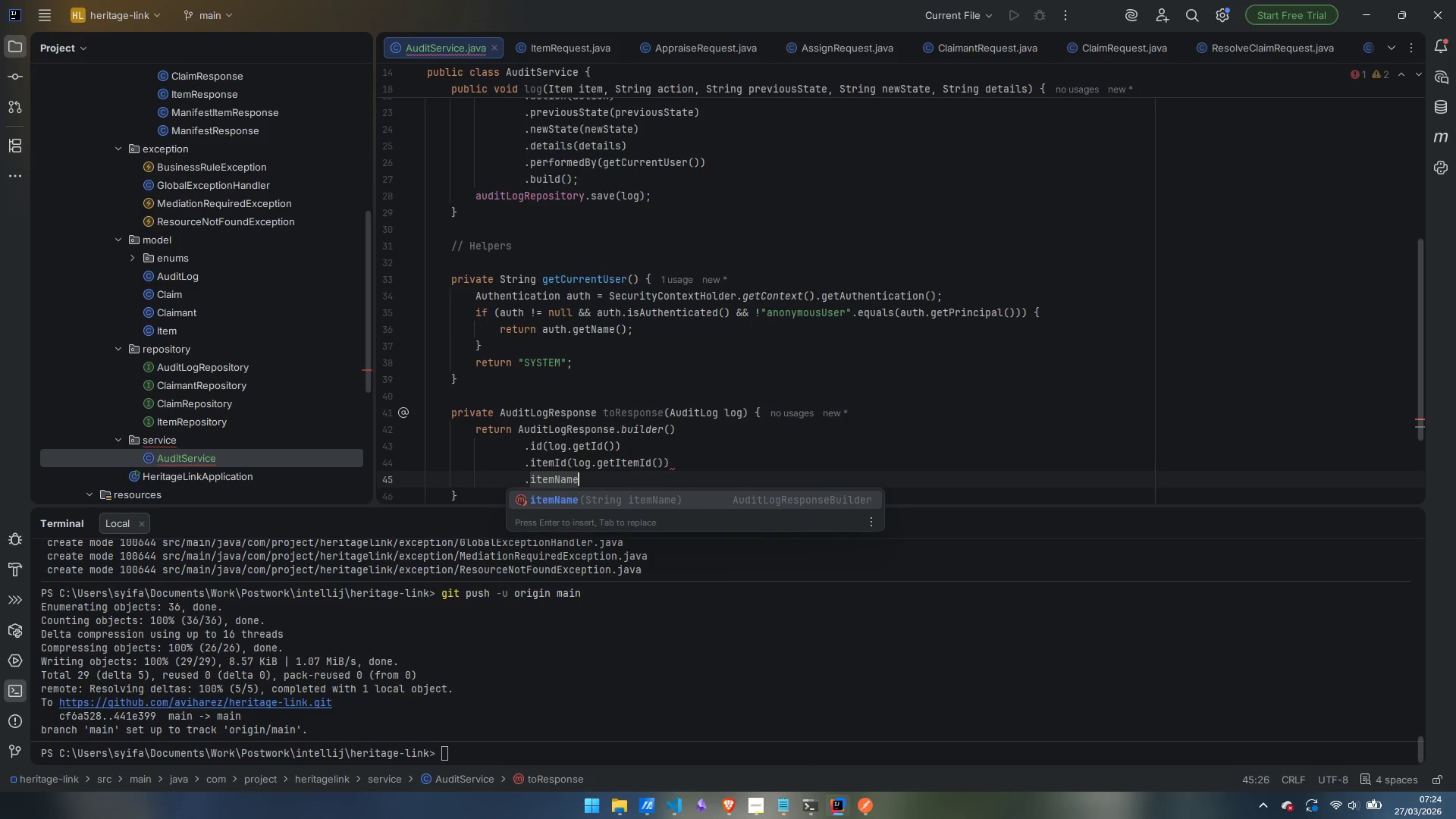 
key(Enter)
 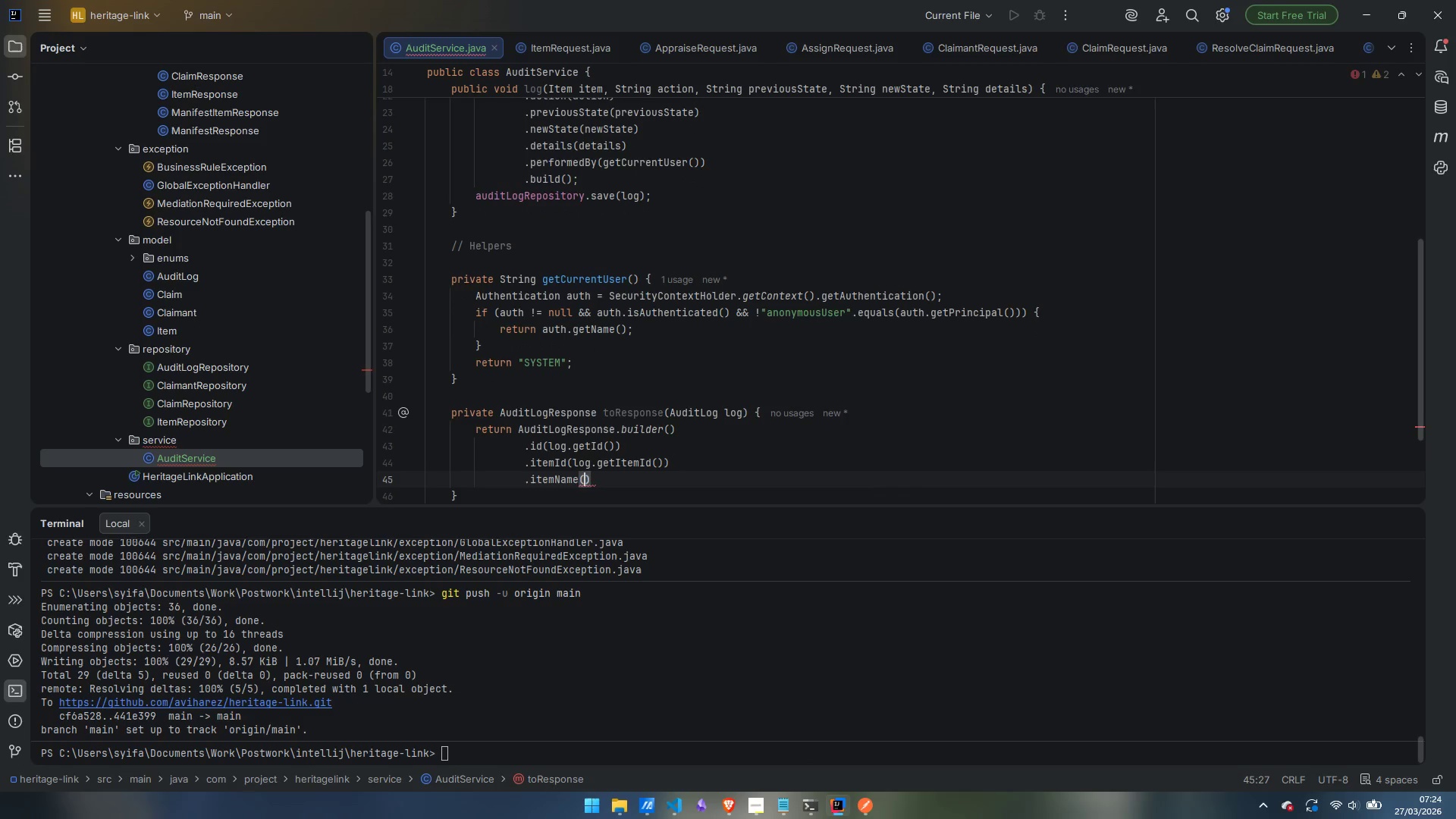 
type(log.getItemName())
 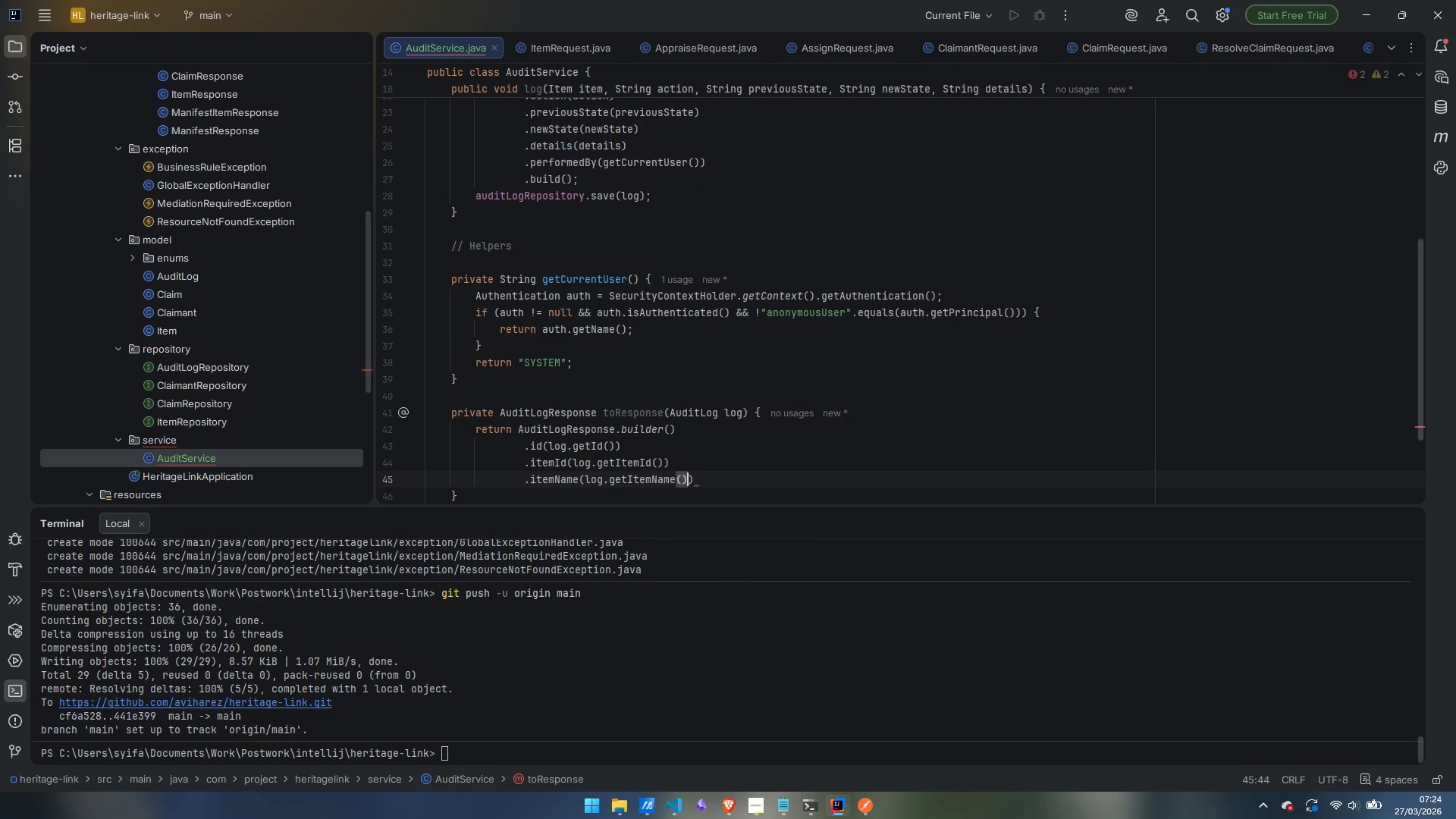 
key(ArrowRight)
 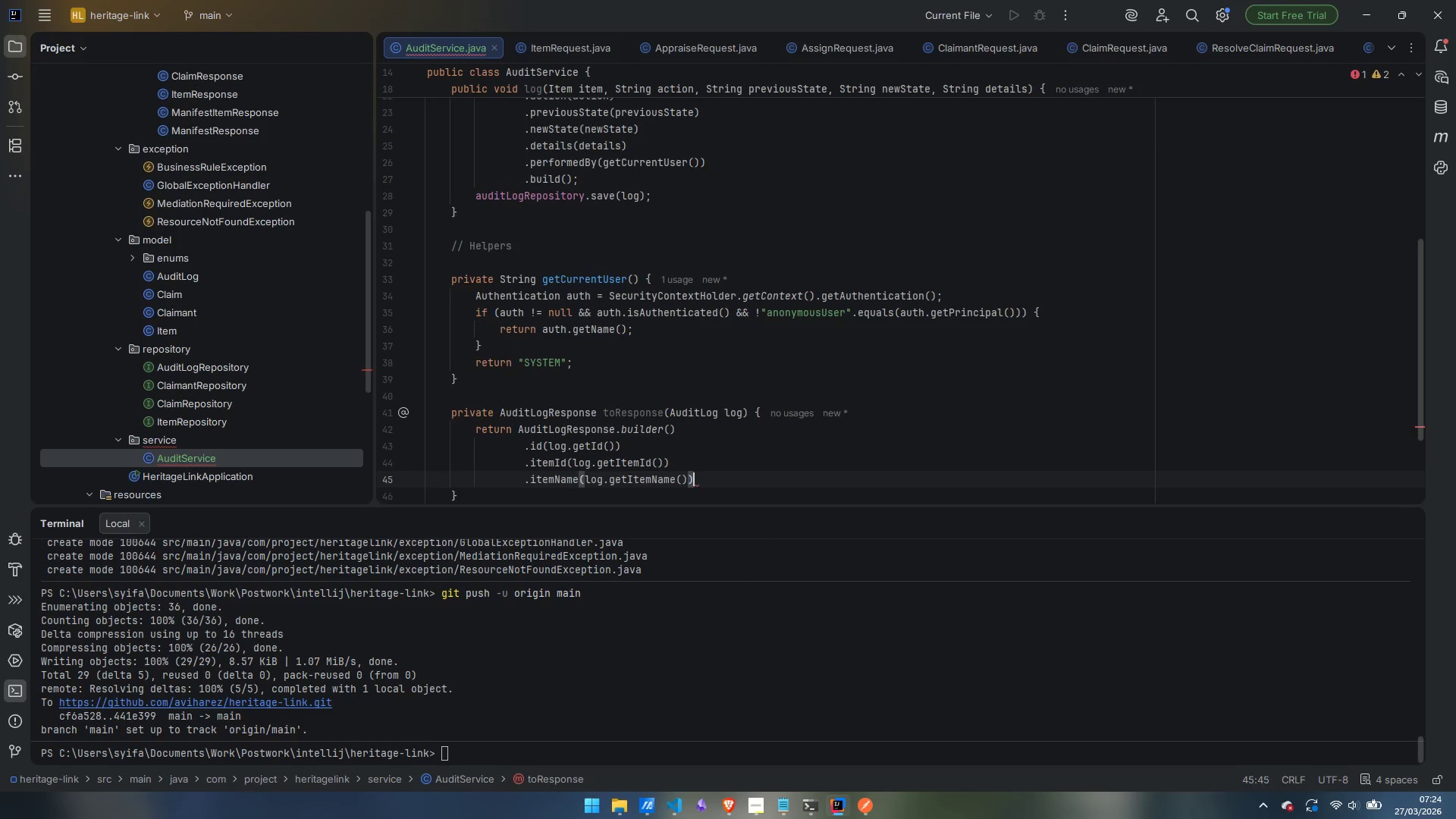 
key(Enter)
 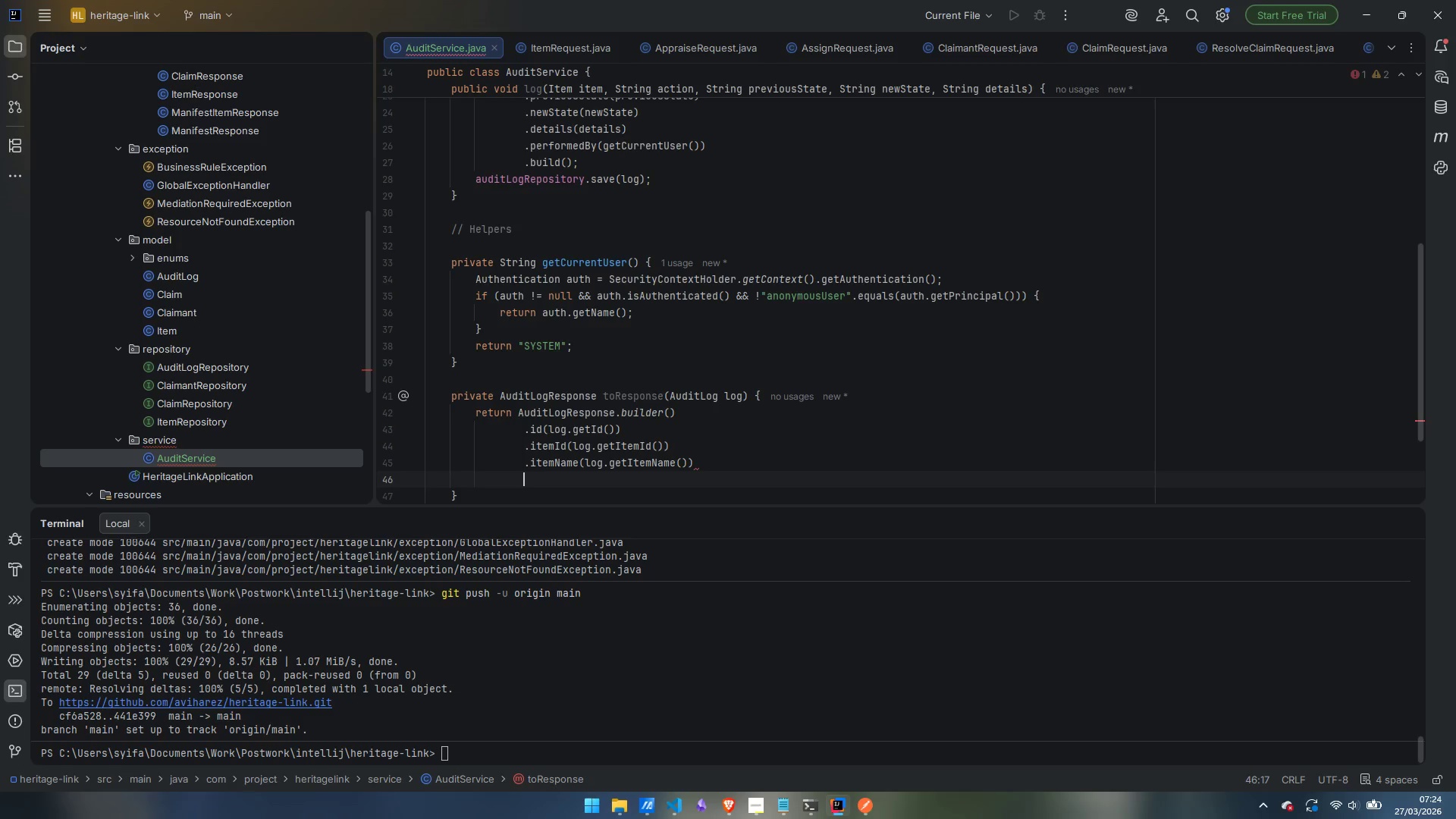 
type(.action)
 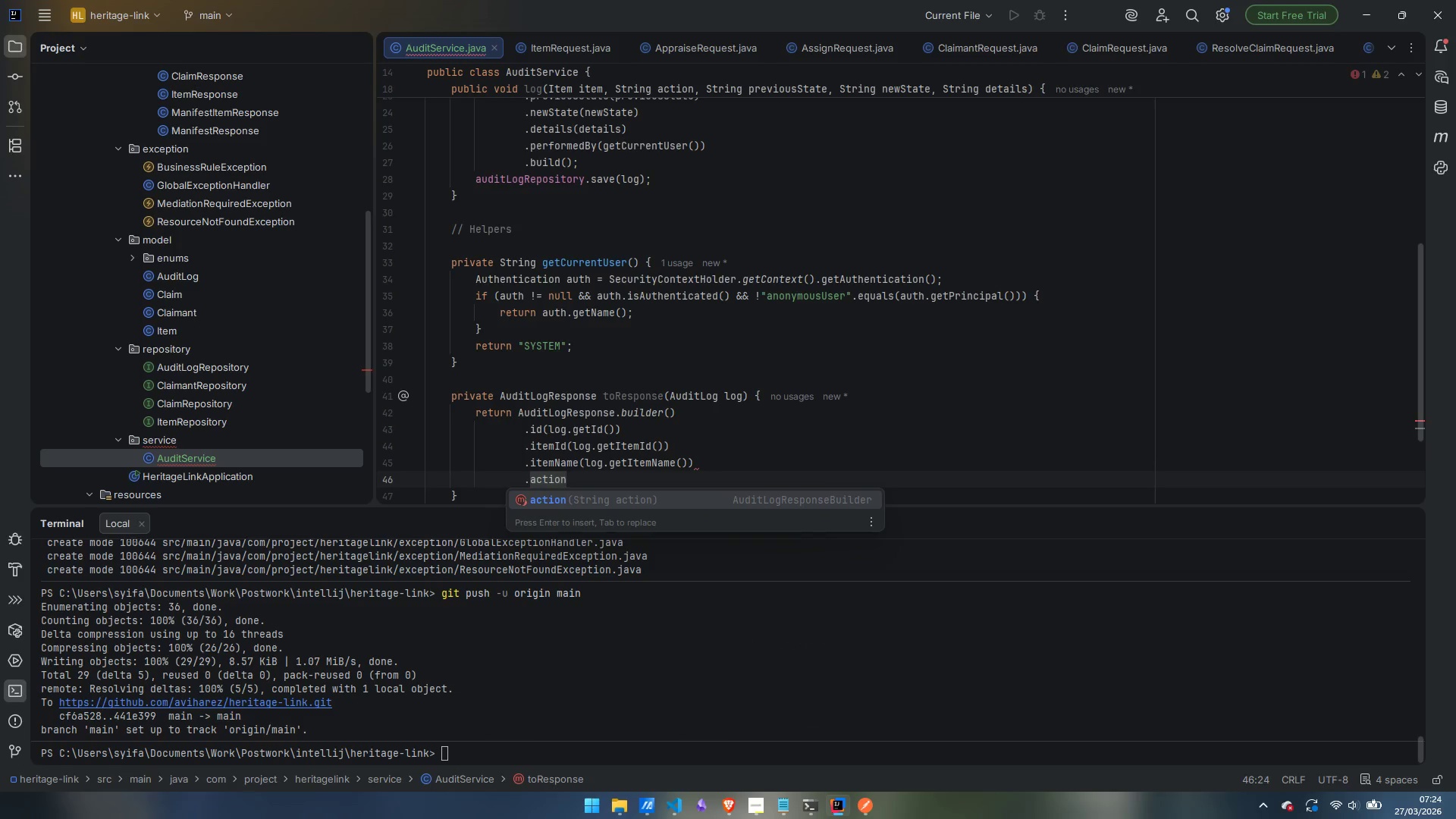 
key(Enter)
 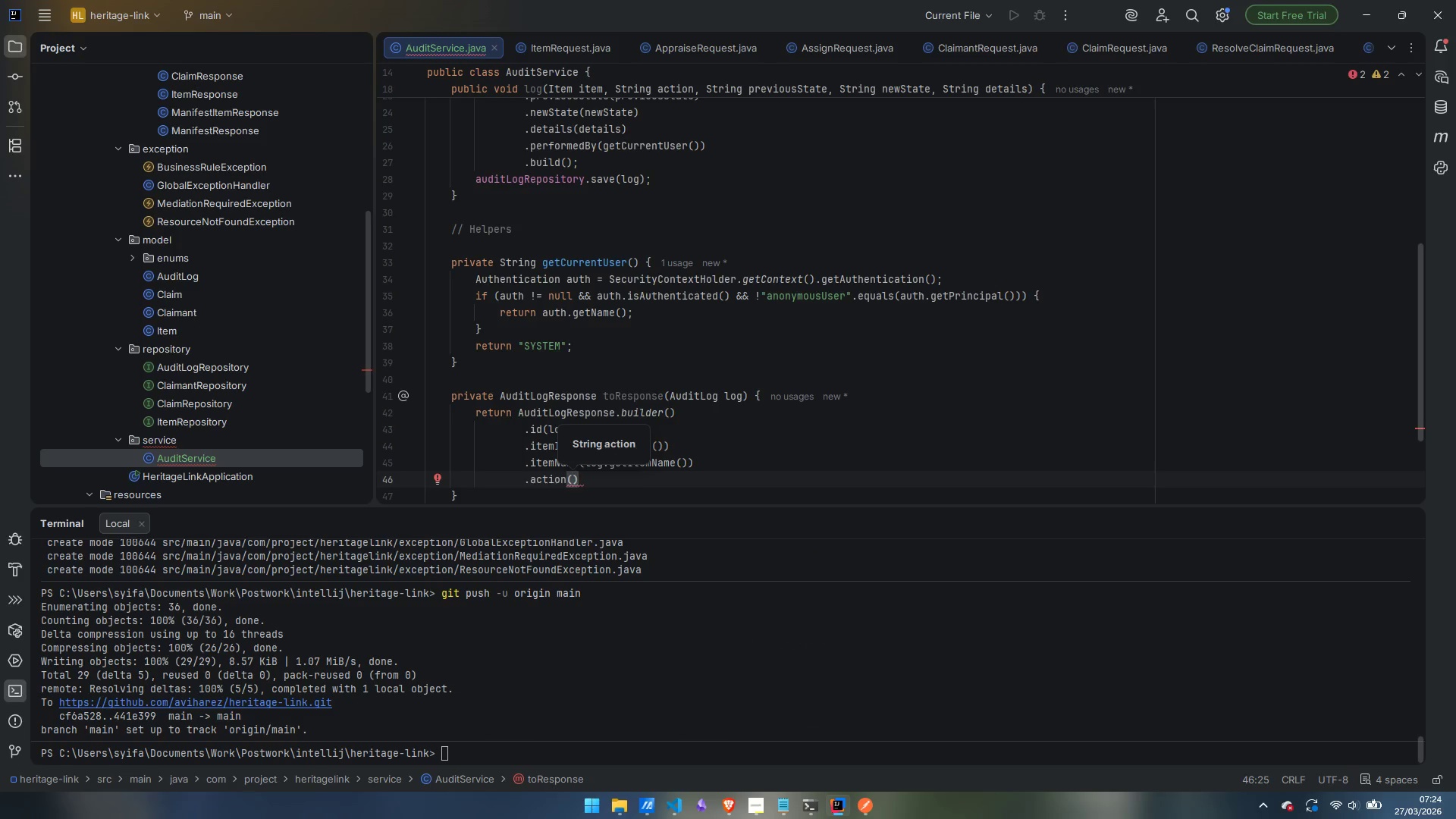 
type(log.ac)
 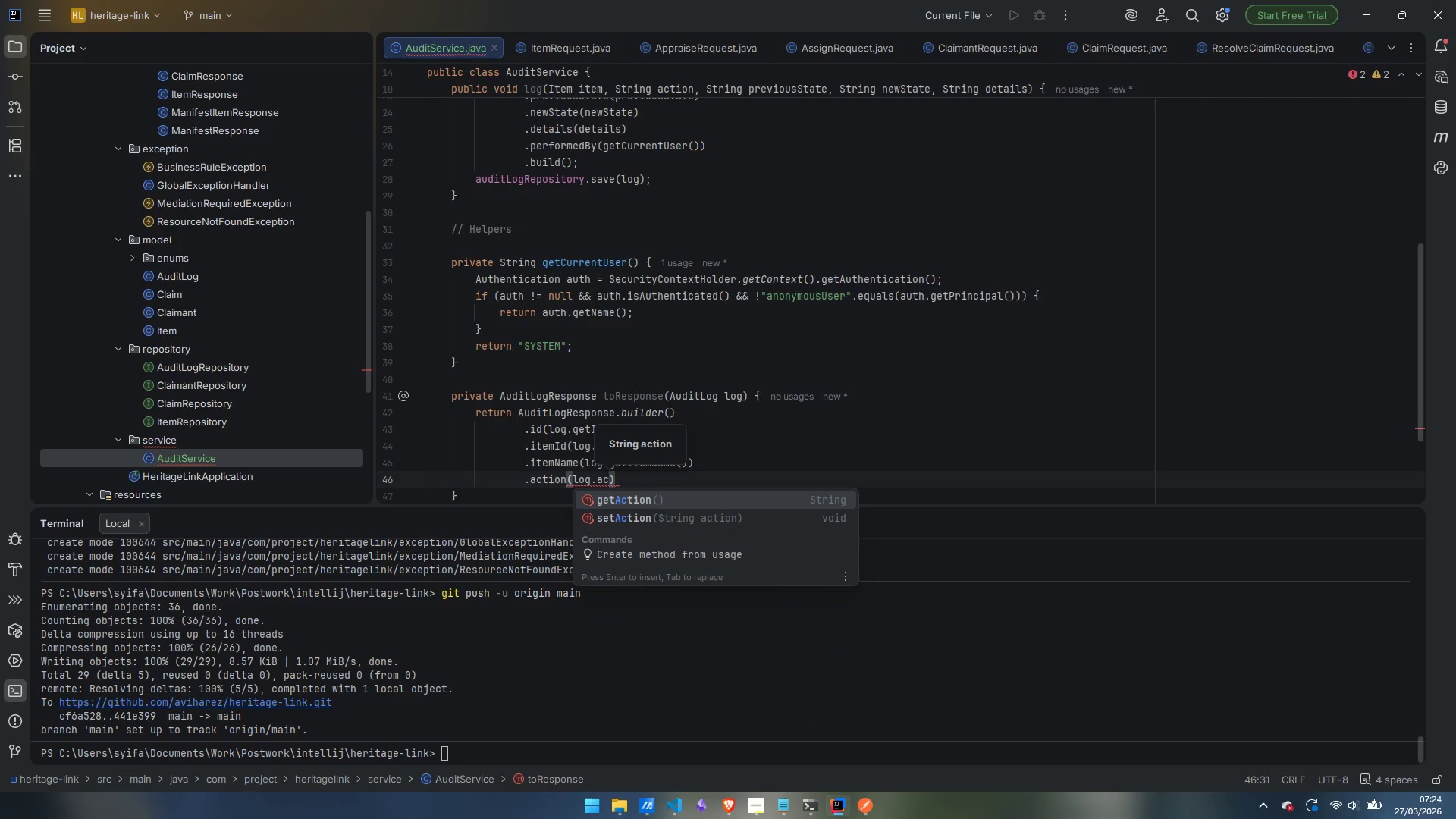 
key(Enter)
 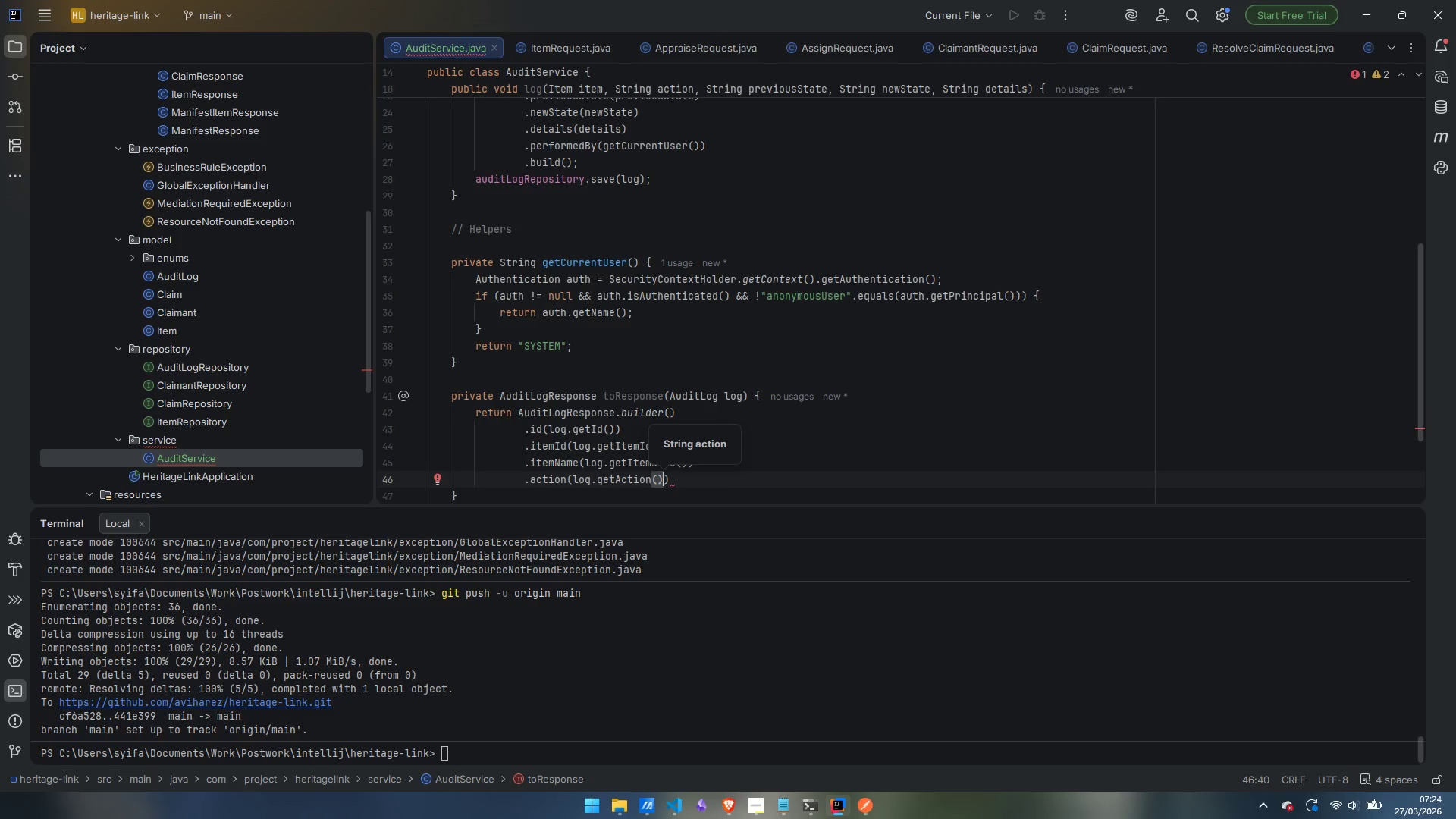 
key(ArrowRight)
 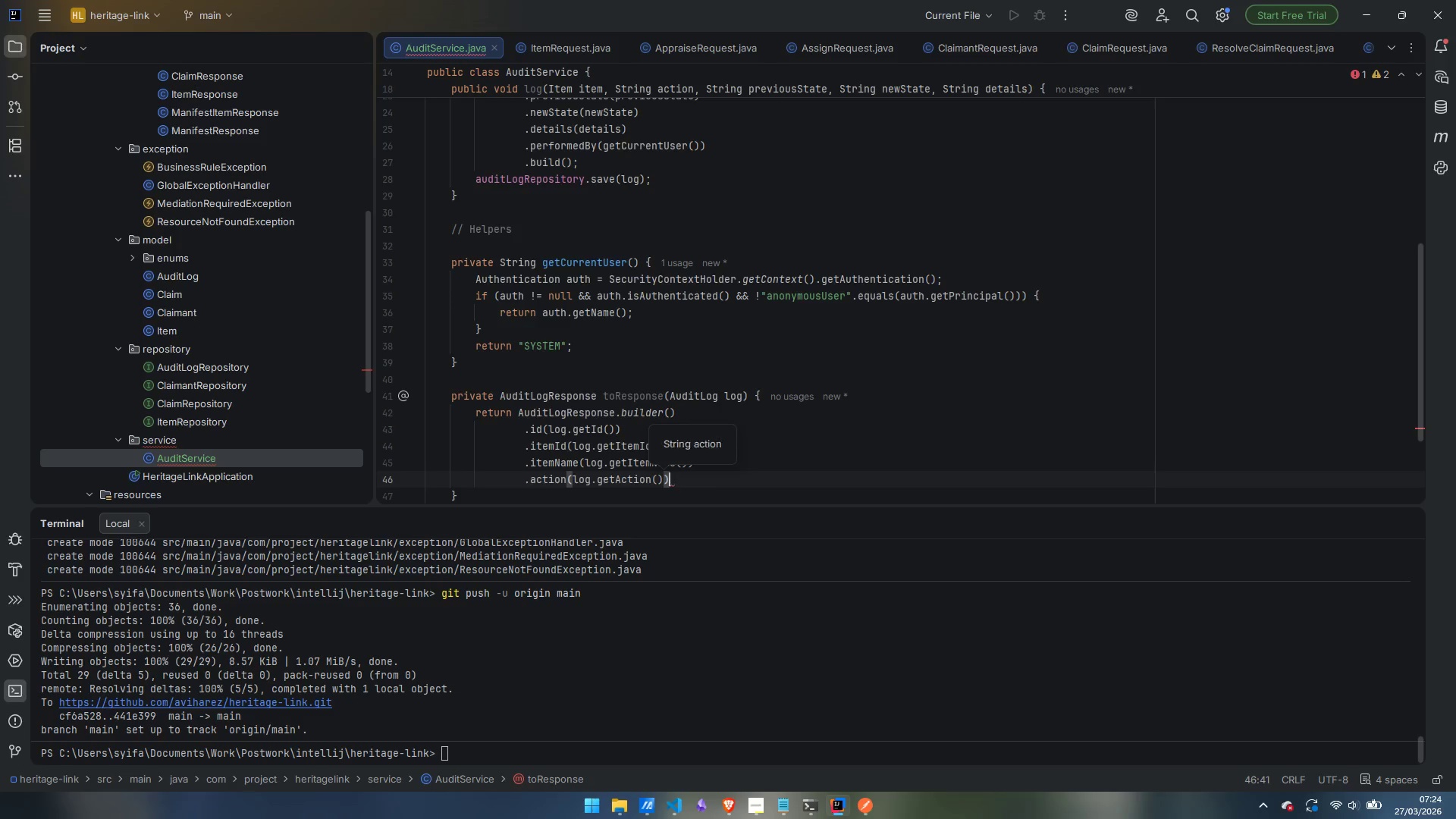 
key(Enter)
 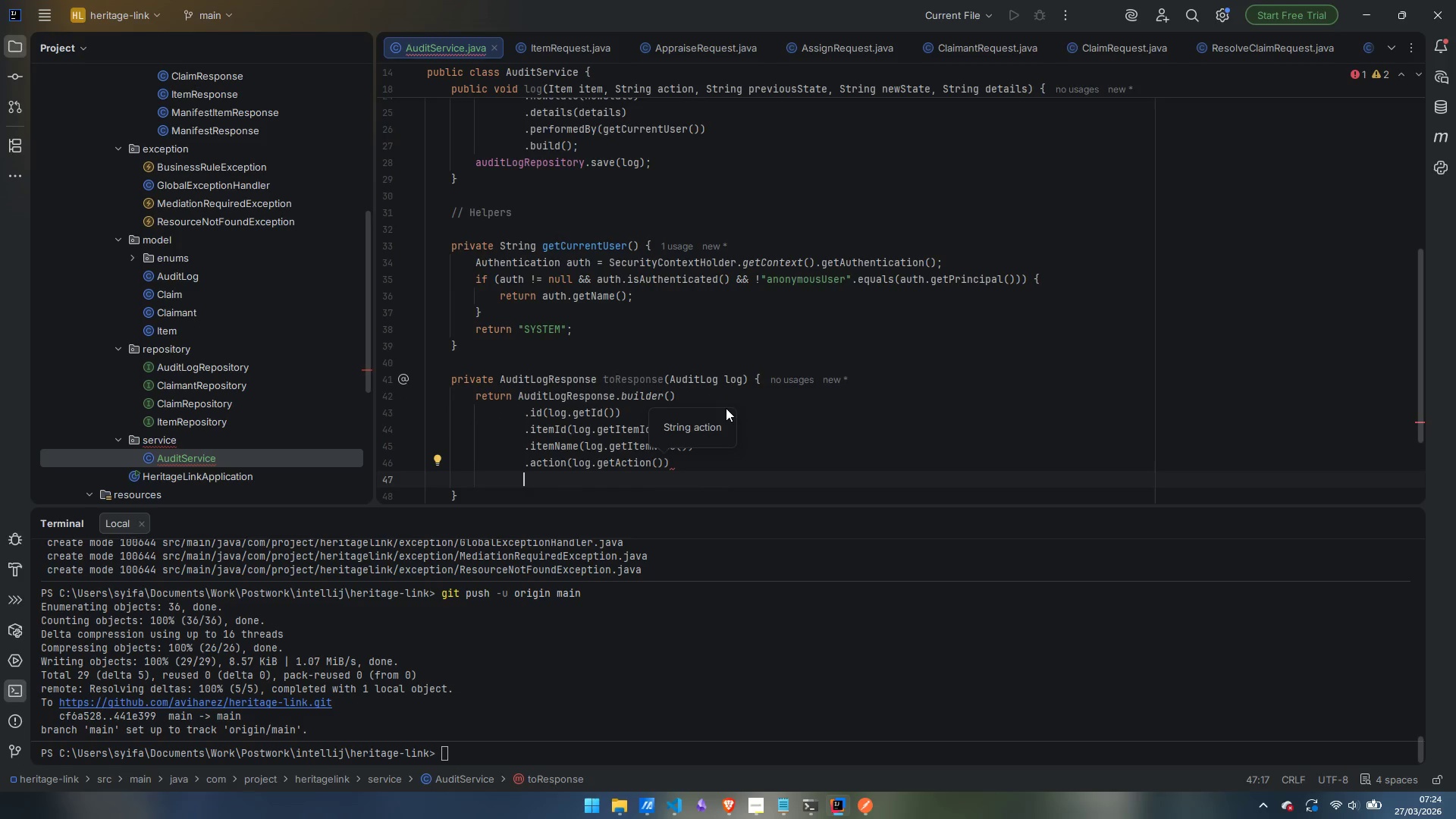 
type(.pre)
 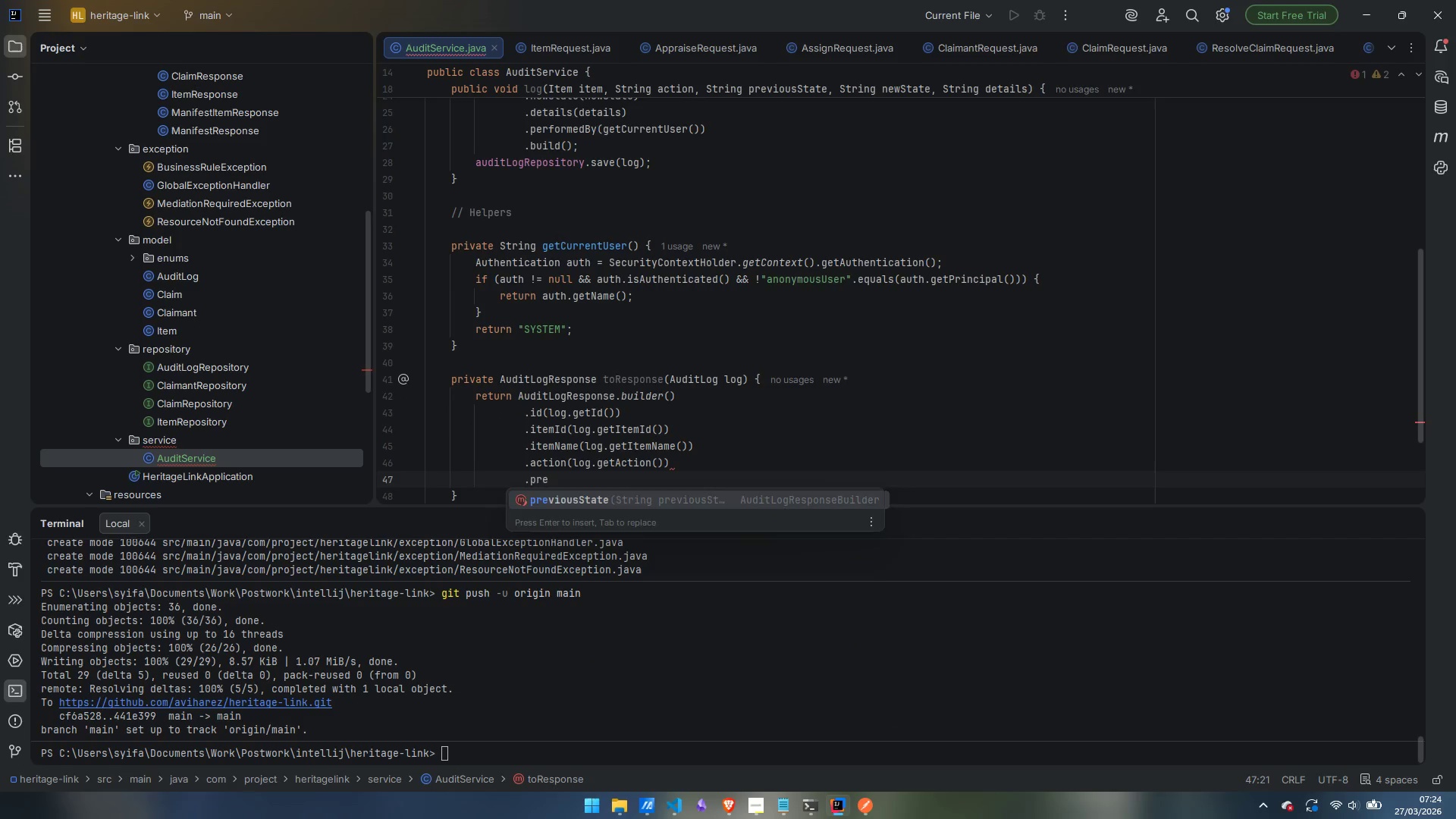 
key(Enter)
 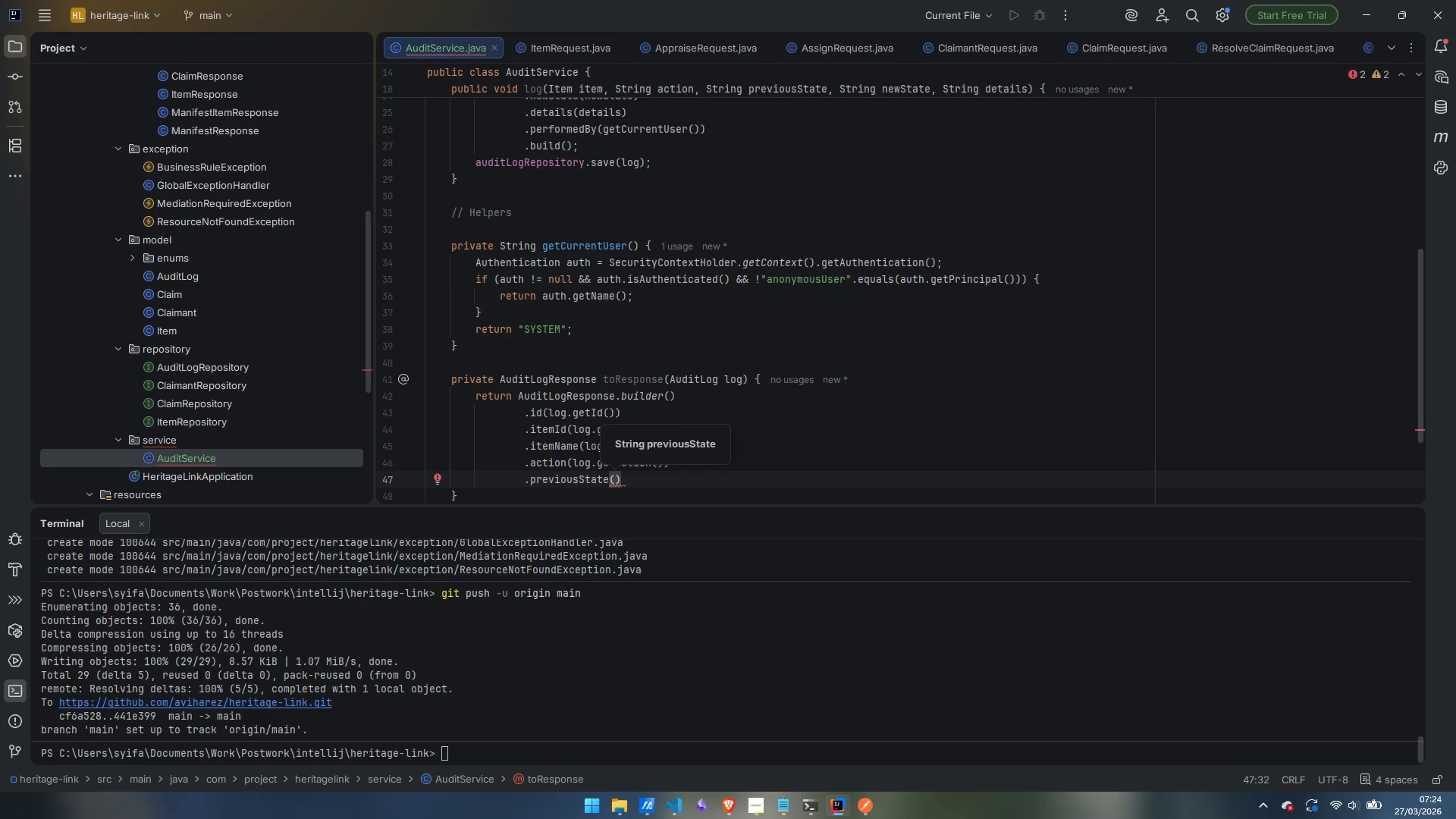 
type(log.getRe)
key(Backspace)
key(Backspace)
type(Previ)
 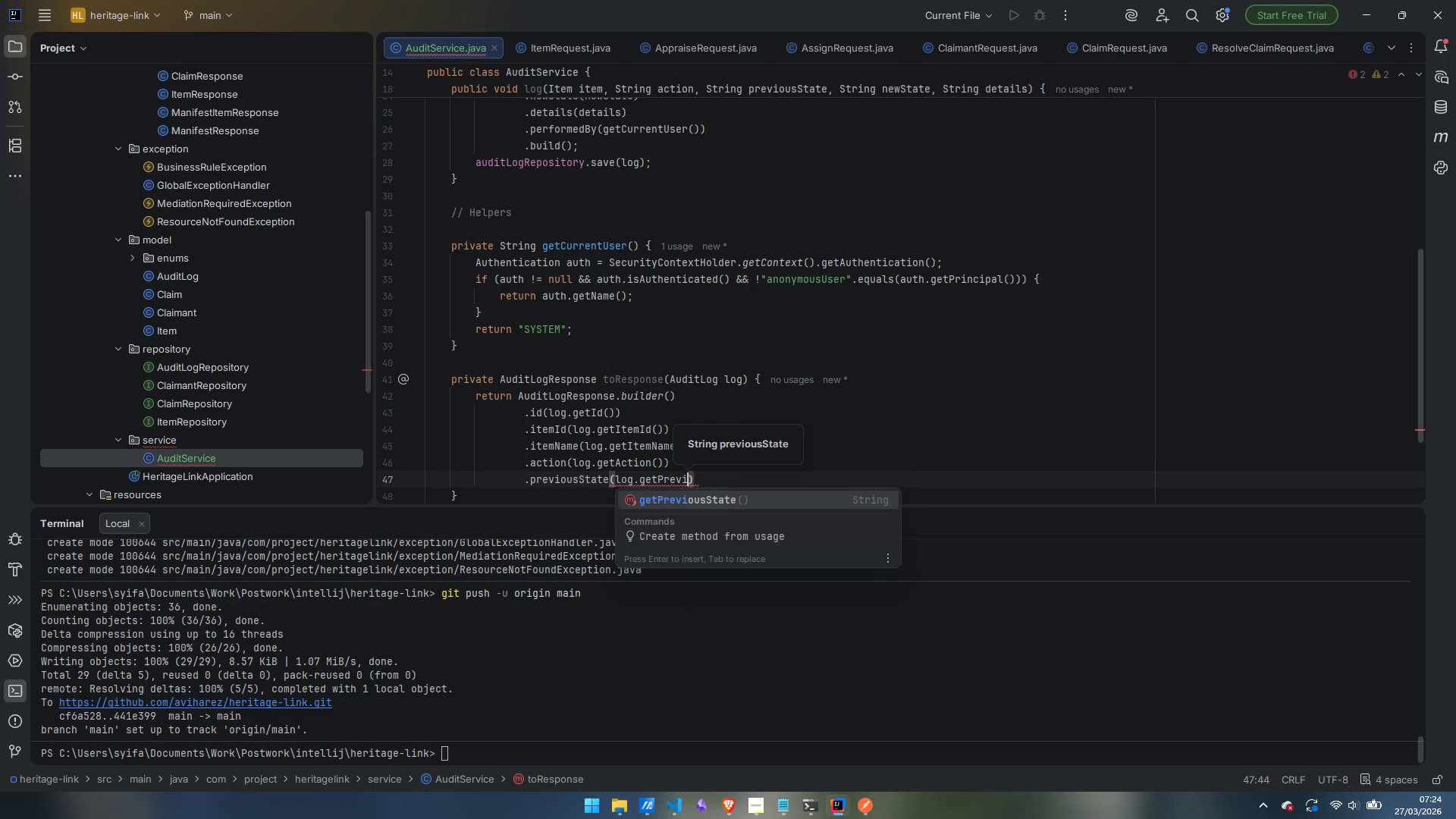 
key(Enter)
 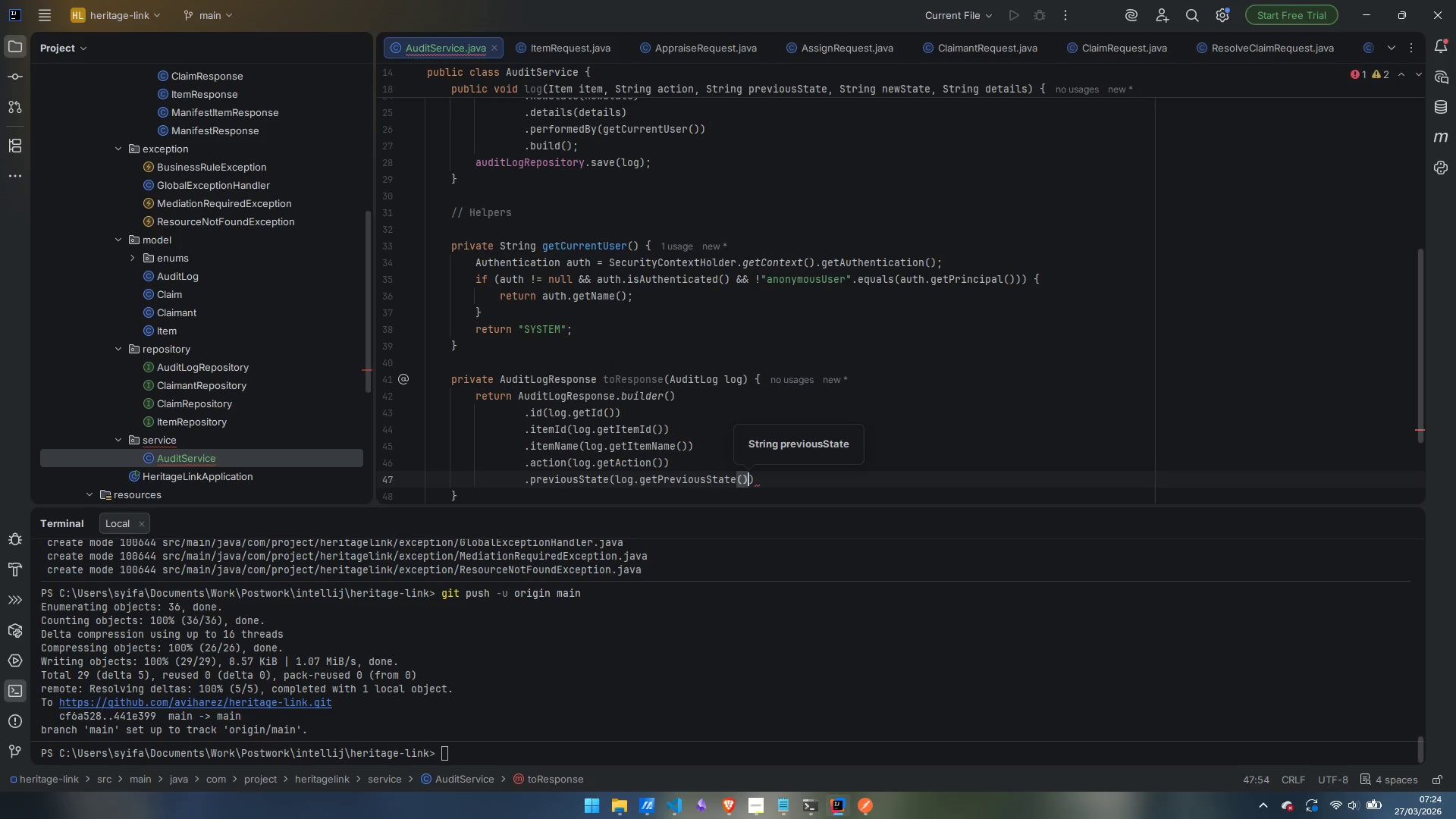 
key(ArrowRight)
 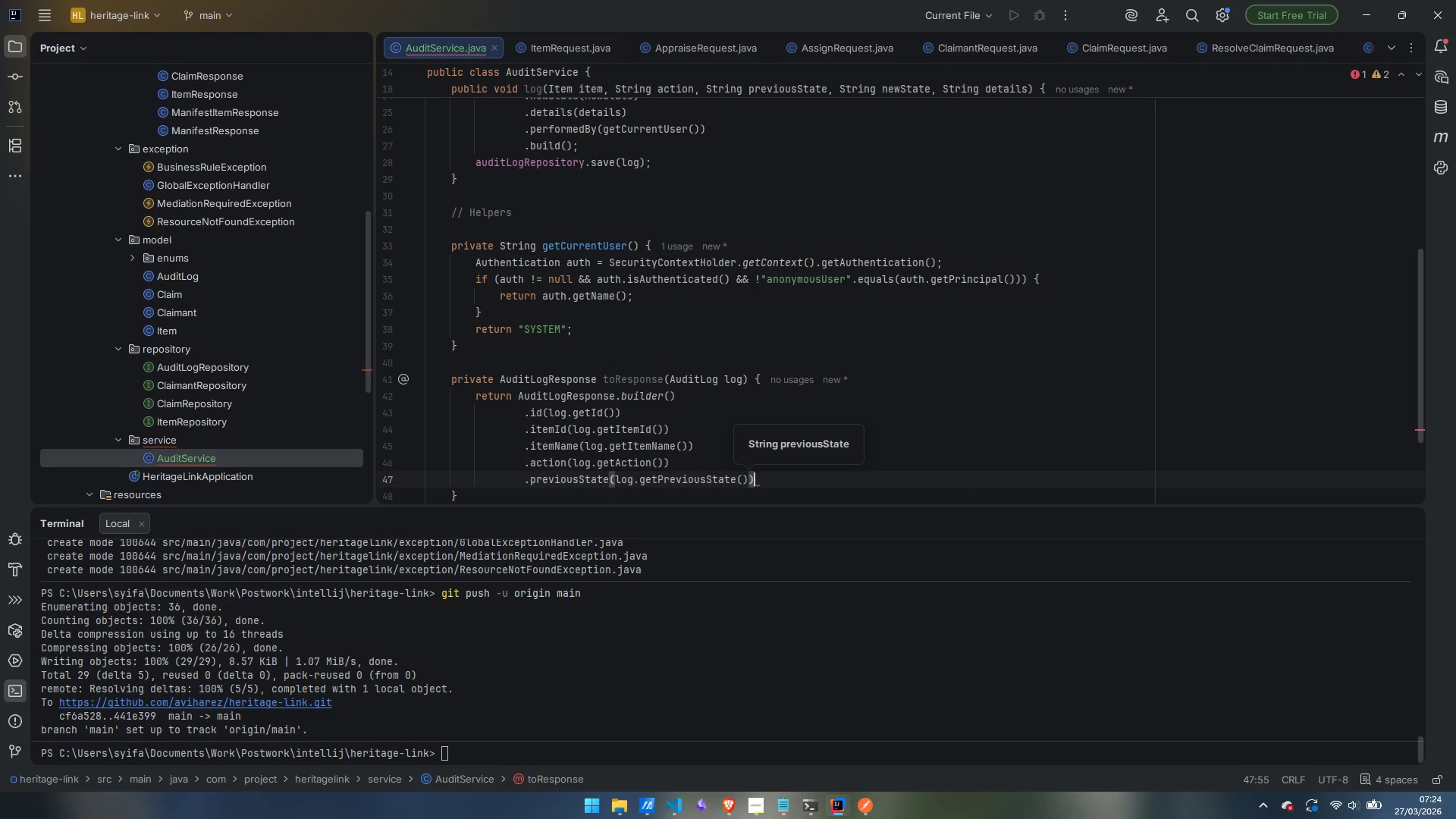 
key(Enter)
 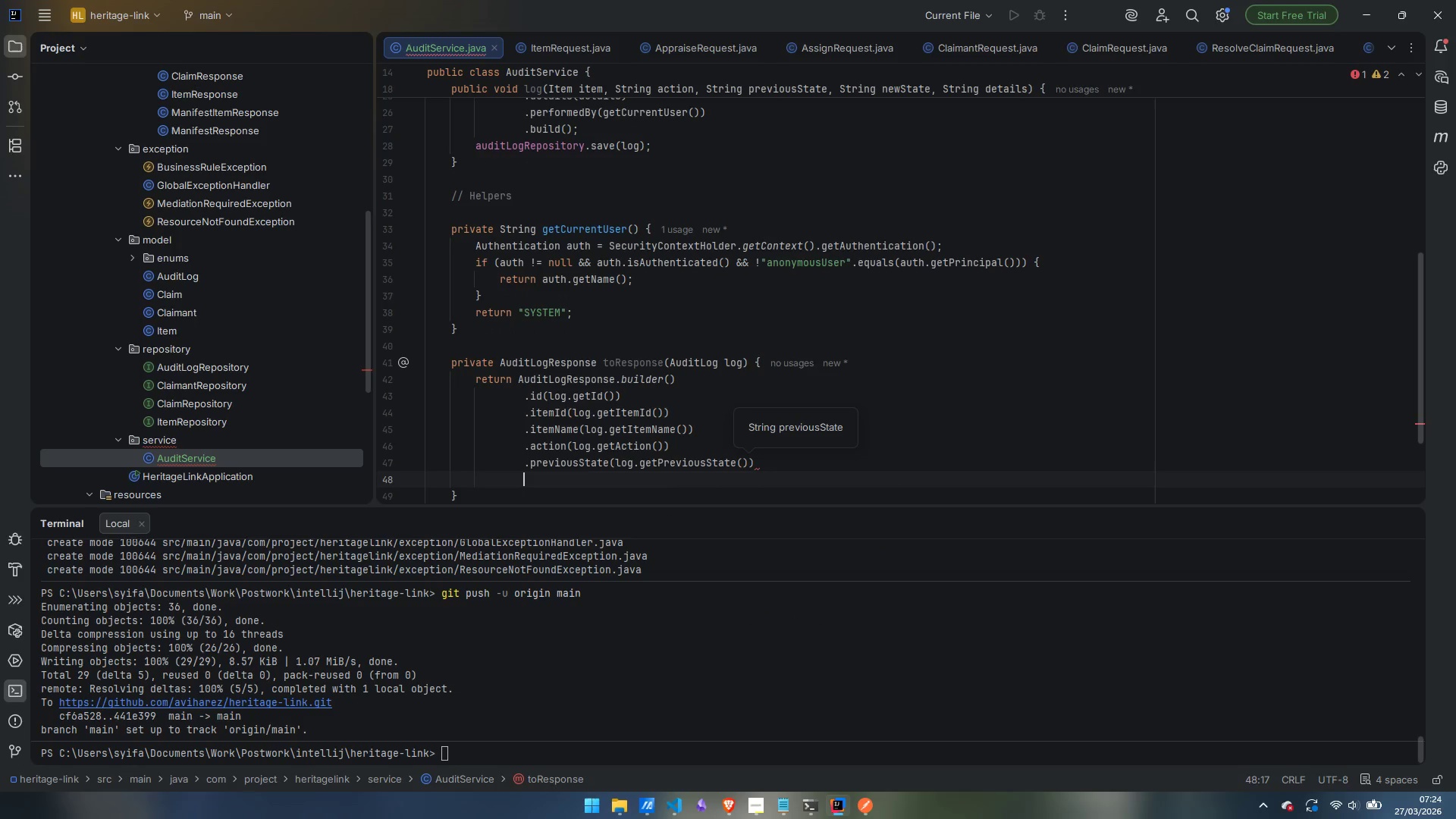 
type(.newState(log.getNEwState)
 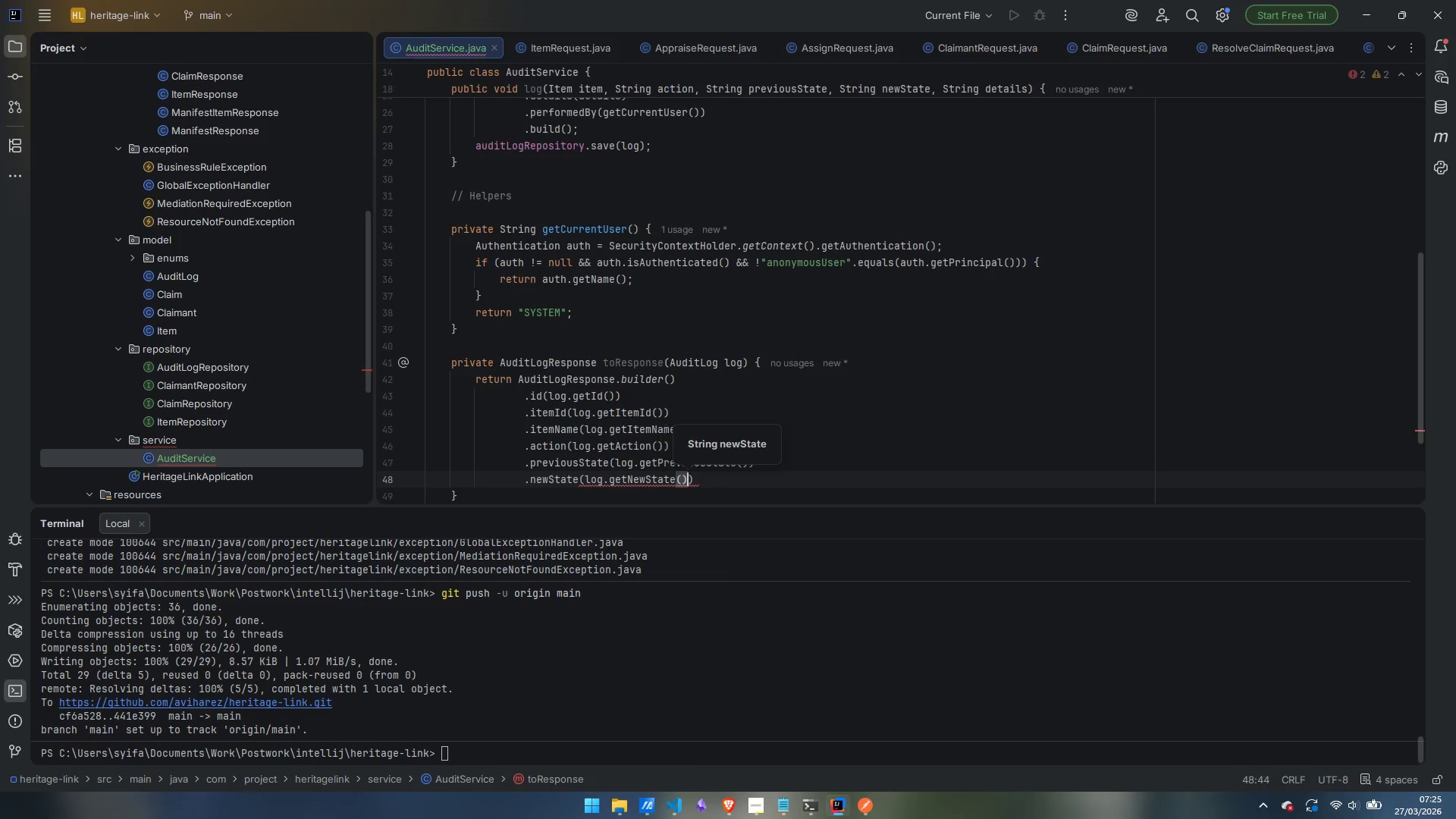 
 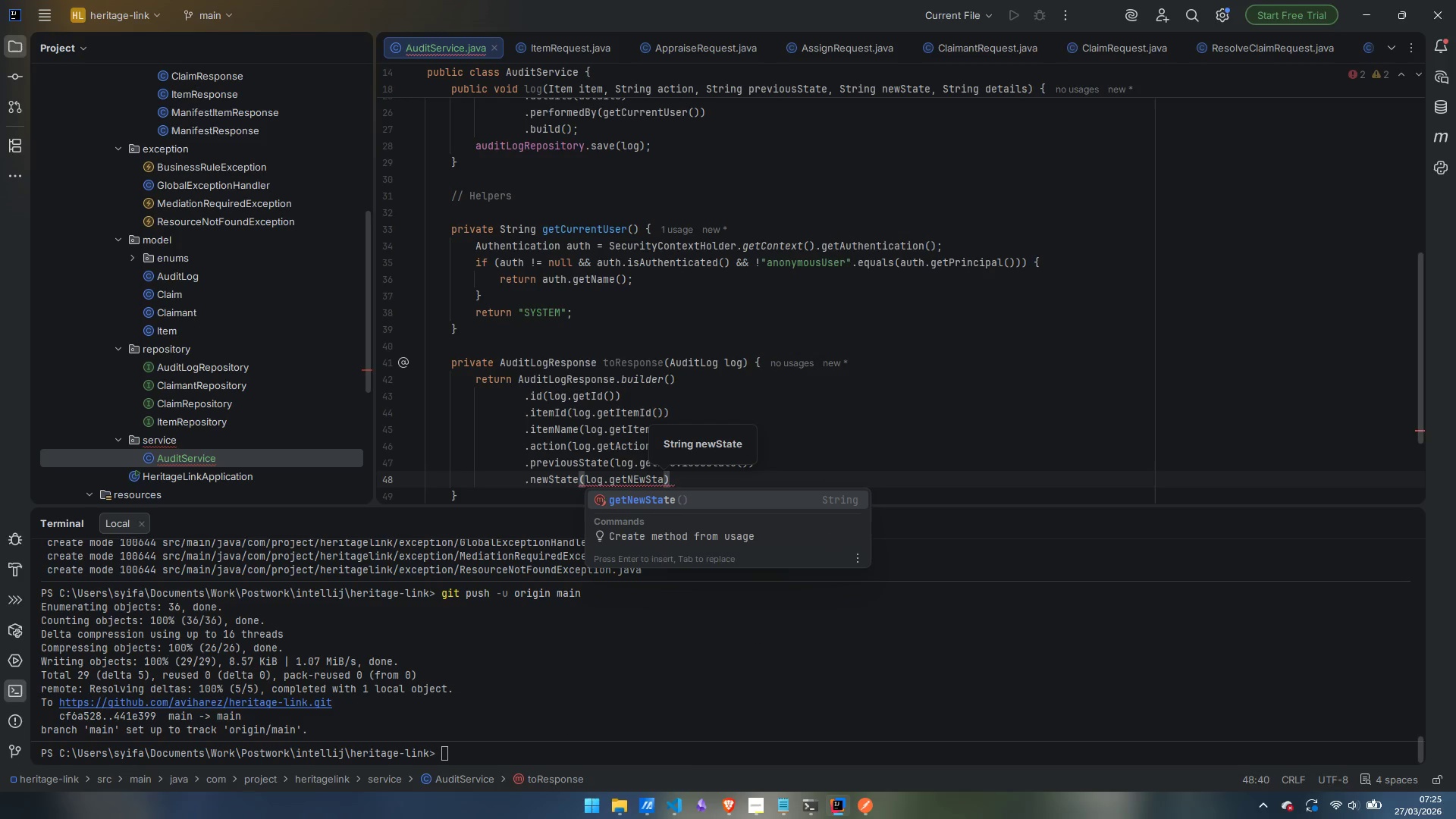 
key(Enter)
 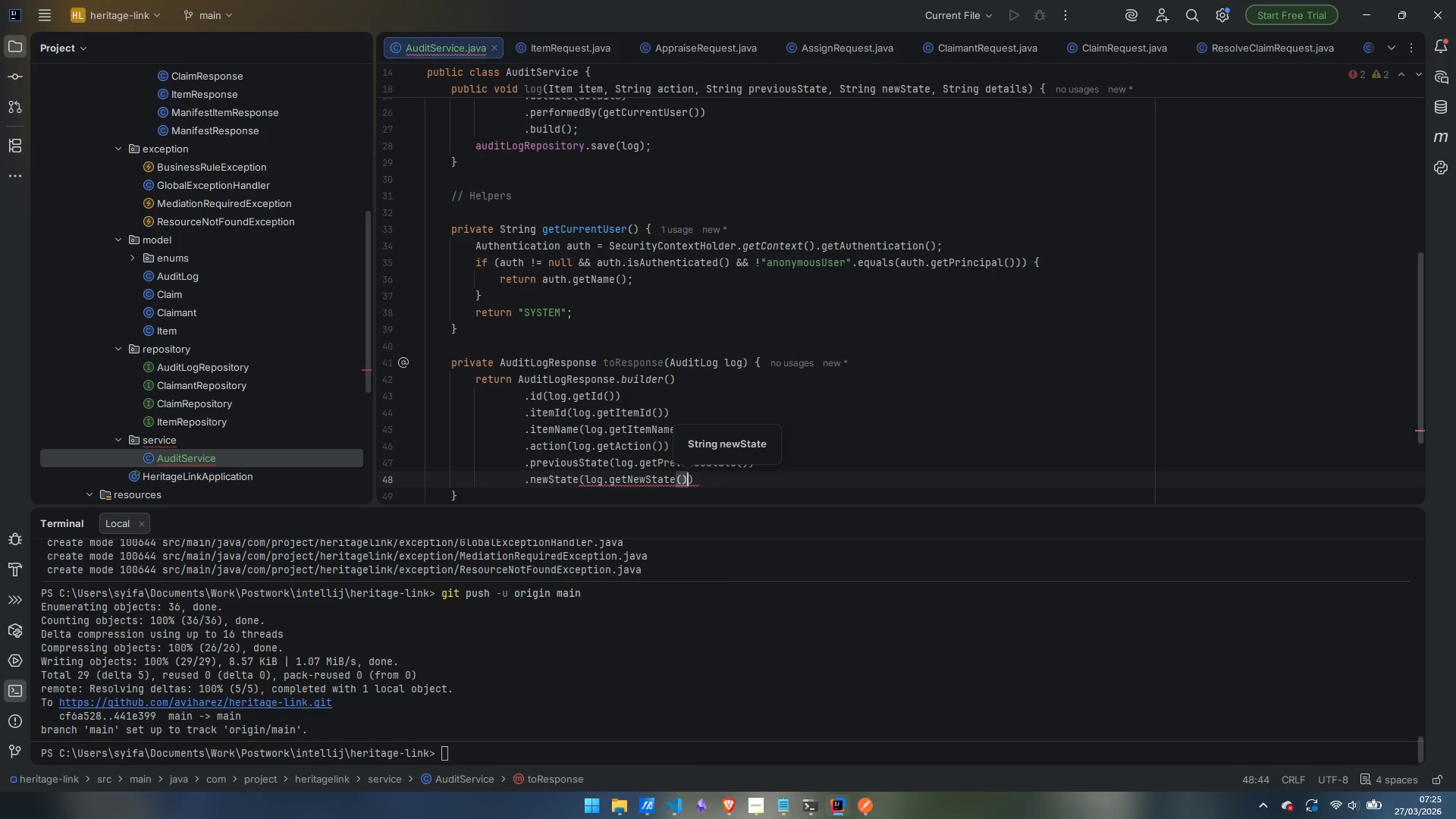 
hold_key(key=ShiftLeft, duration=0.44)
 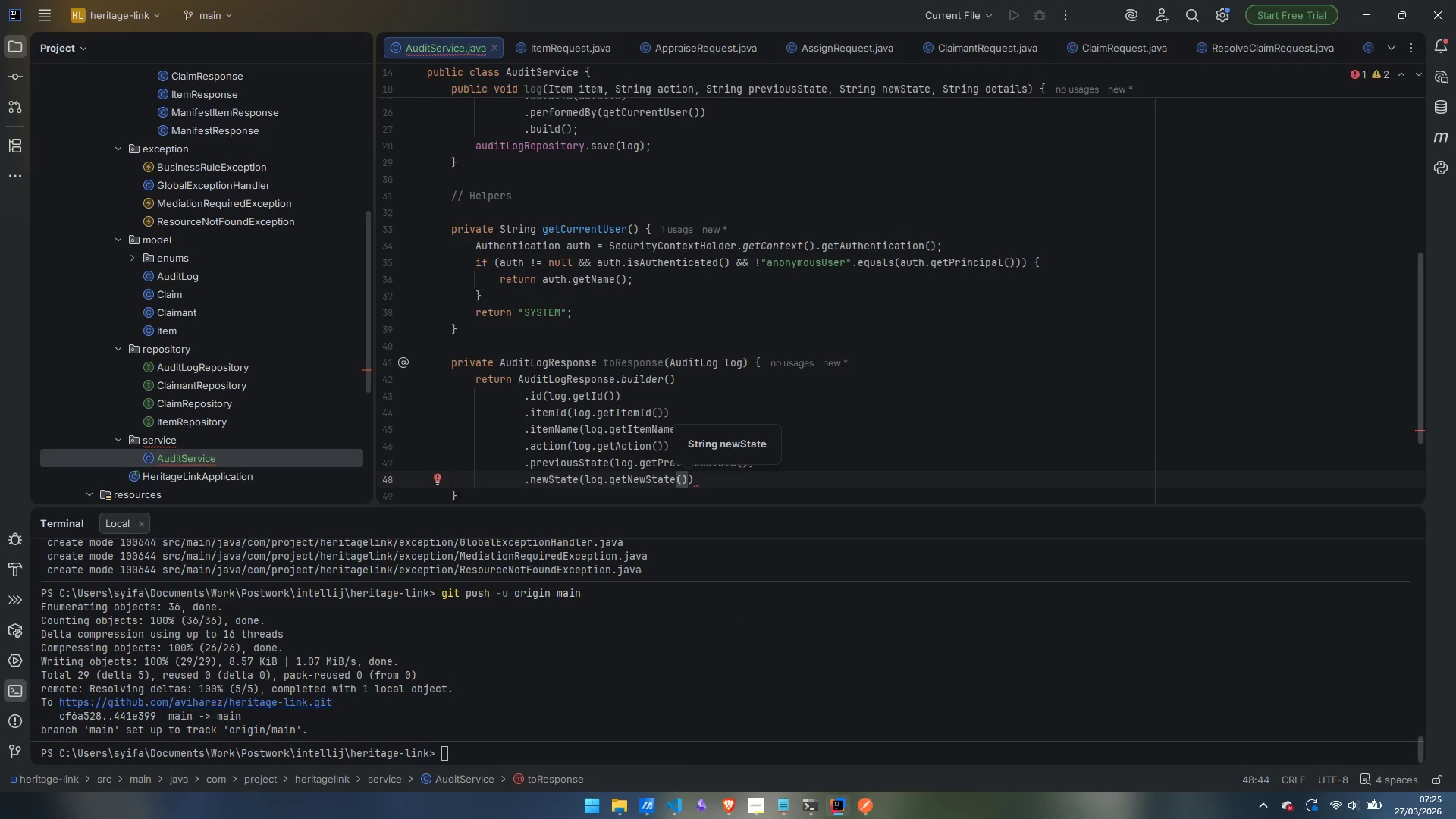 
key(ArrowRight)
 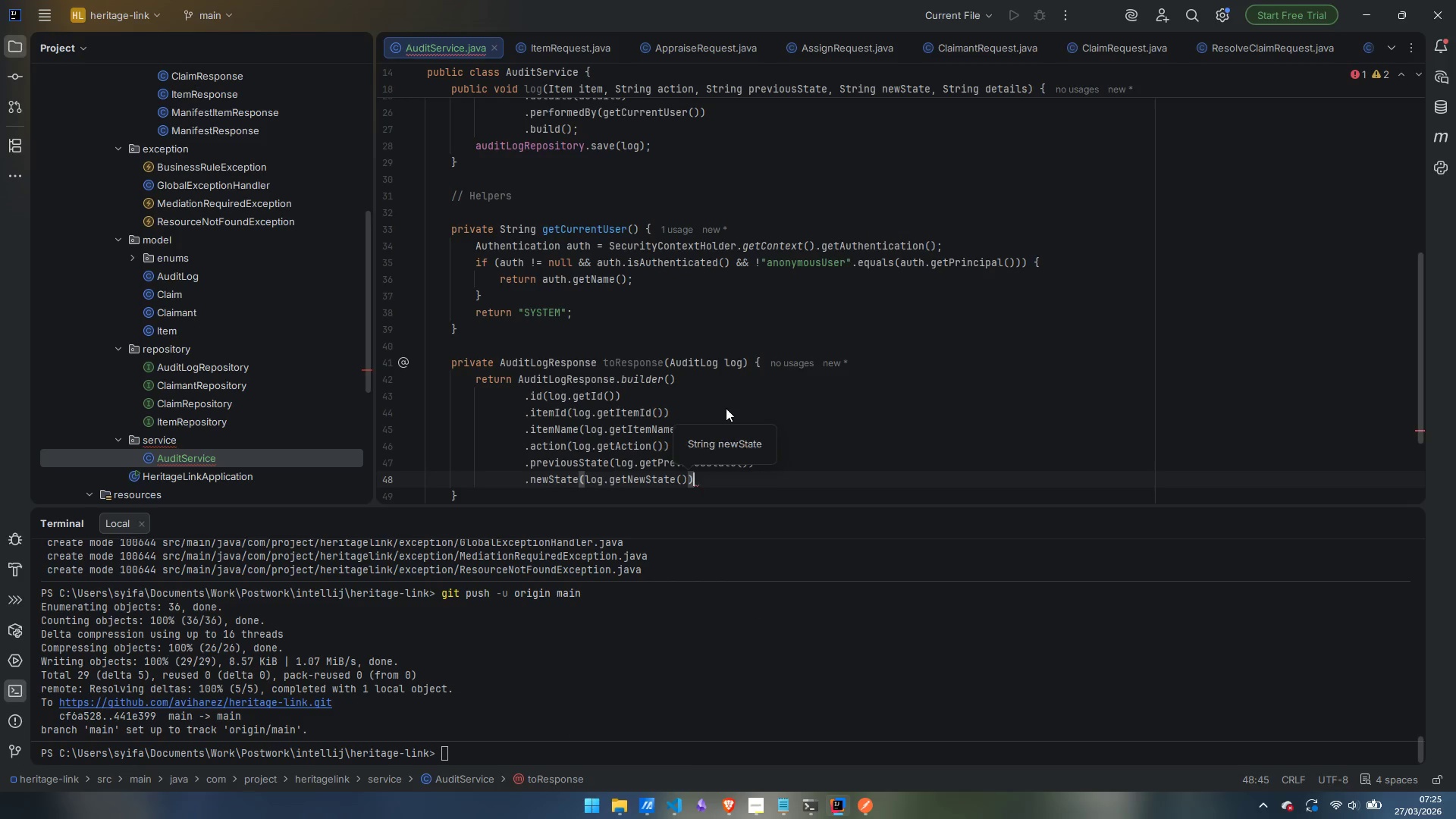 
key(Enter)
 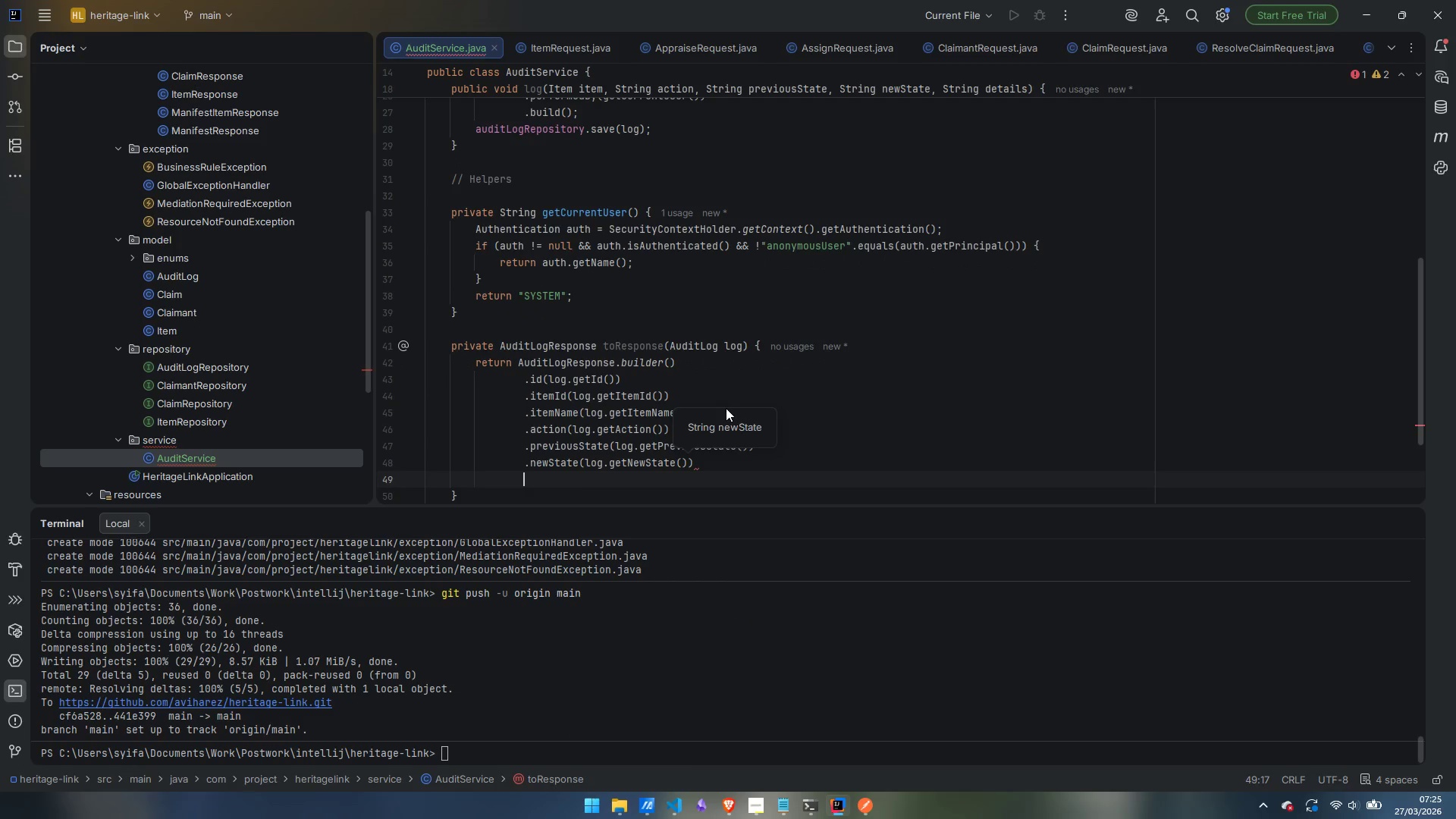 
key(Period)
 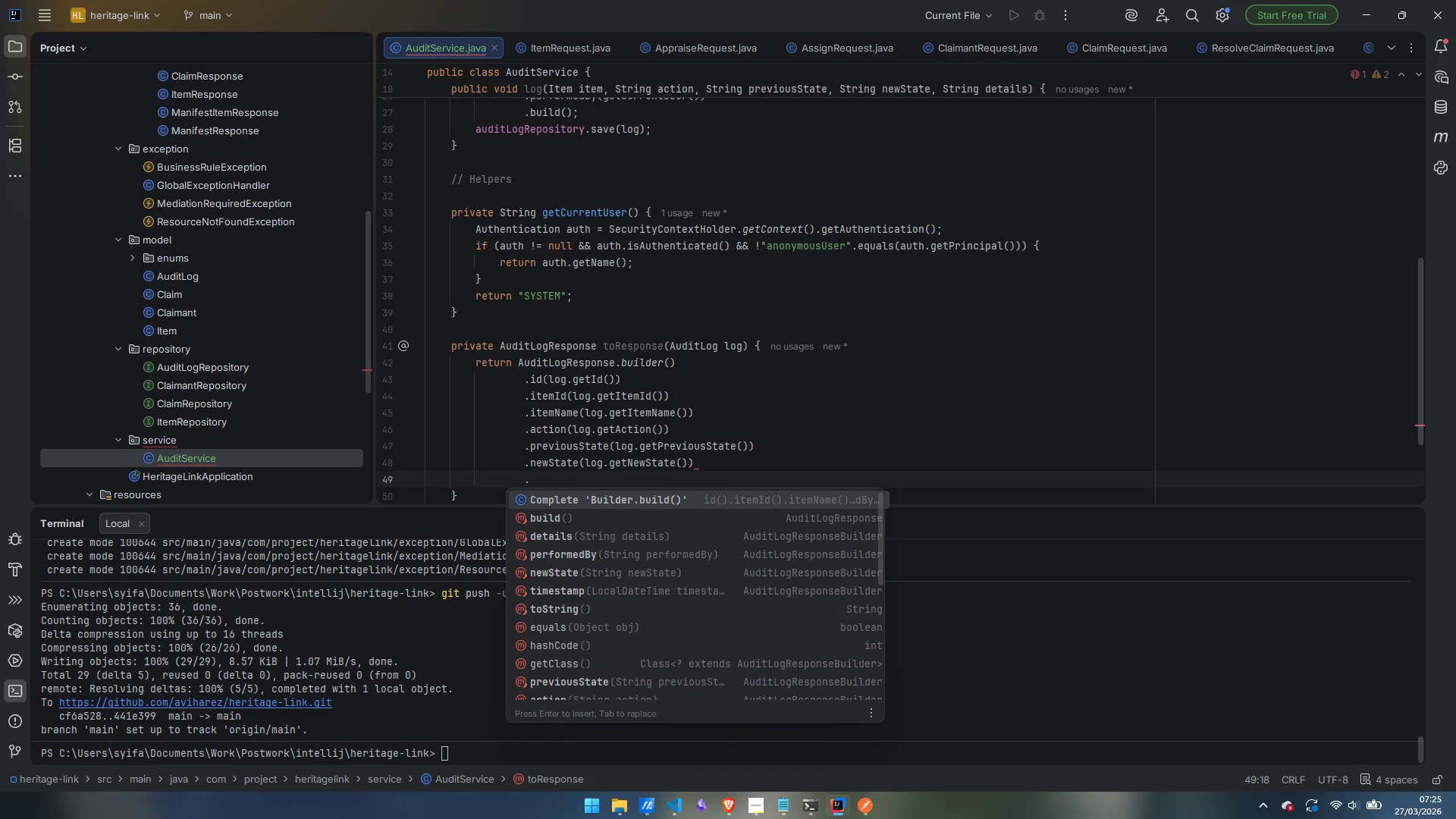 
wait(16.59)
 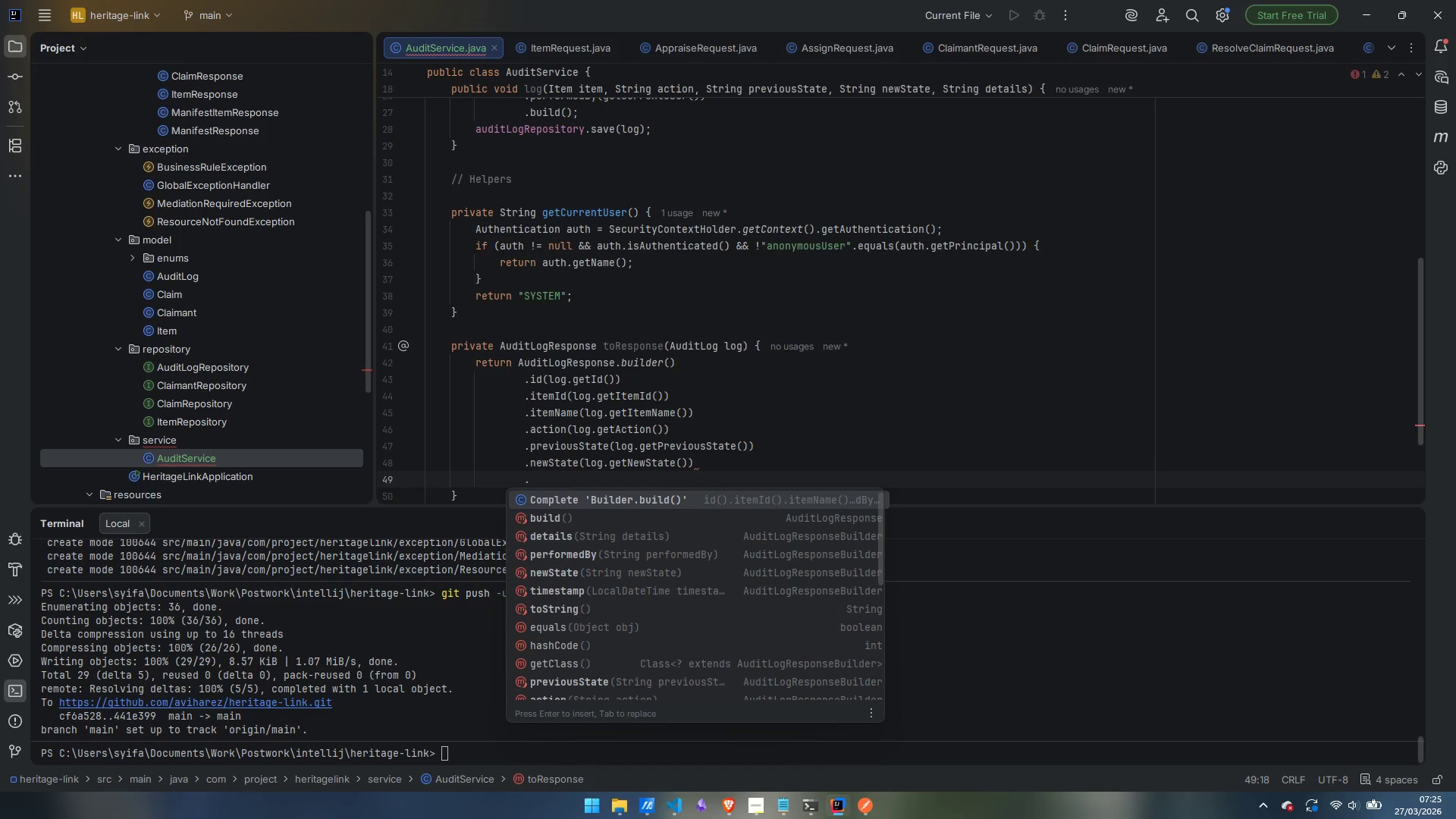 
type(detils)
 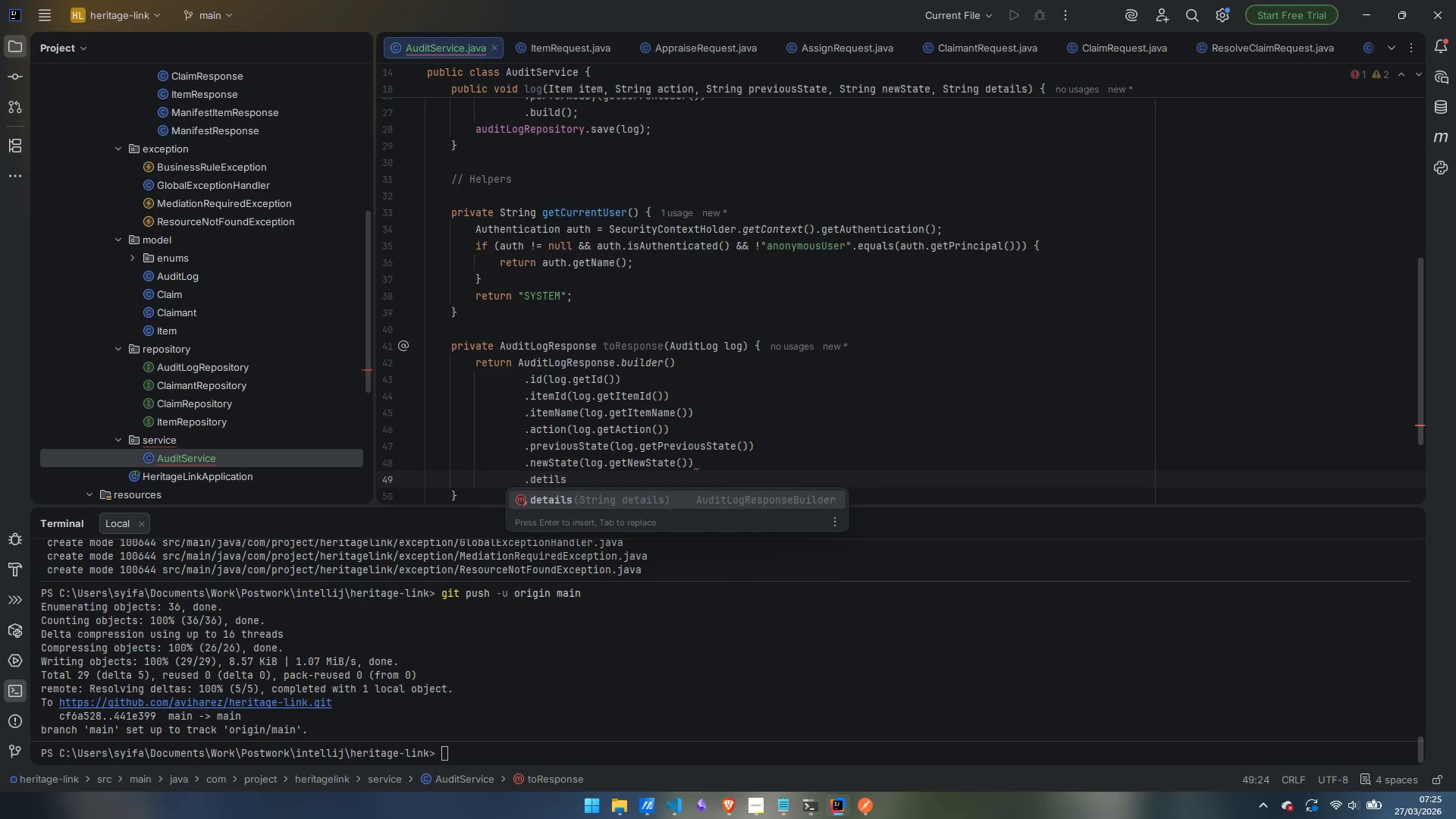 
key(Enter)
 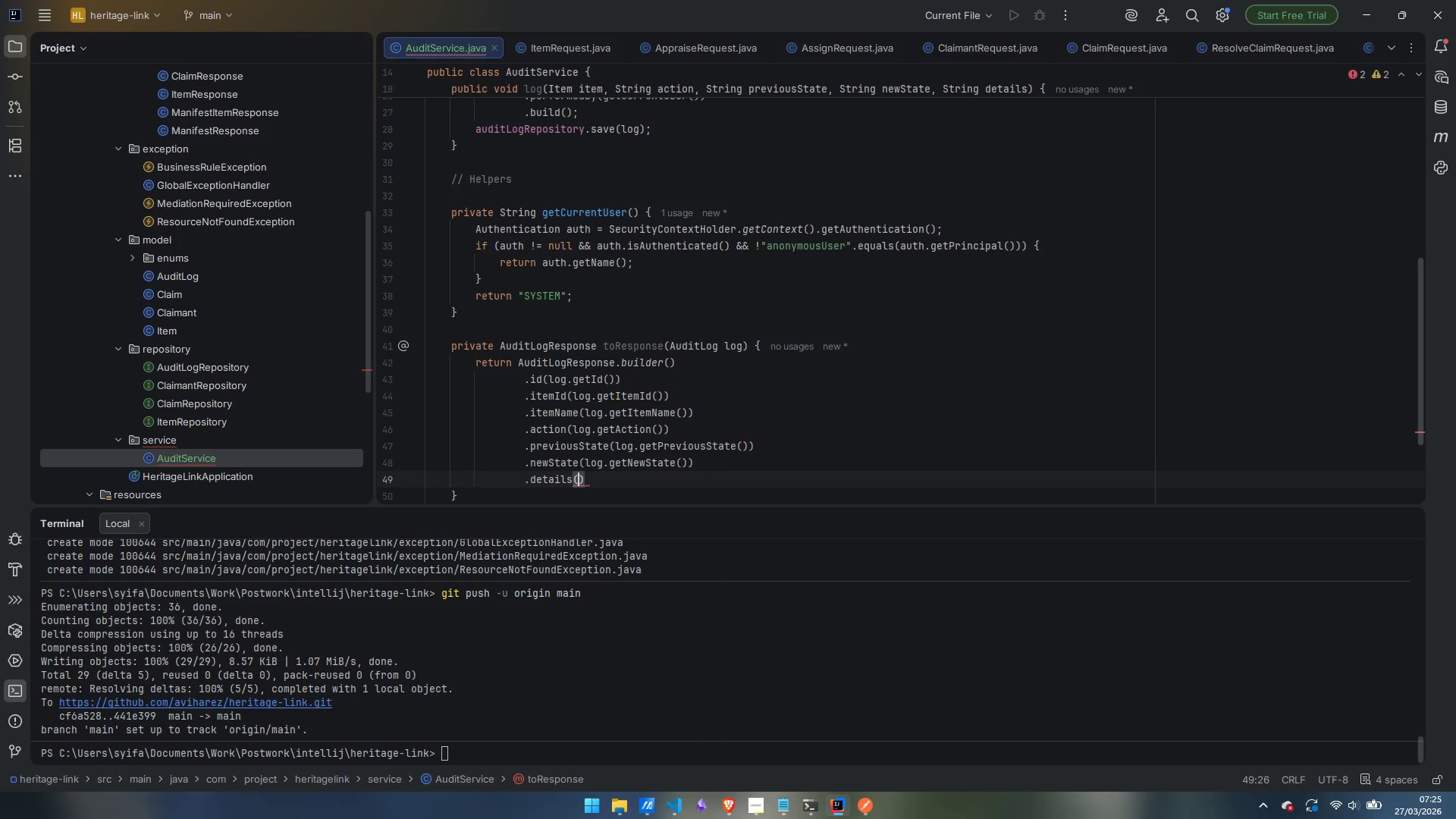 
type(log.getDetail)
key(Backspace)
type(ls)
 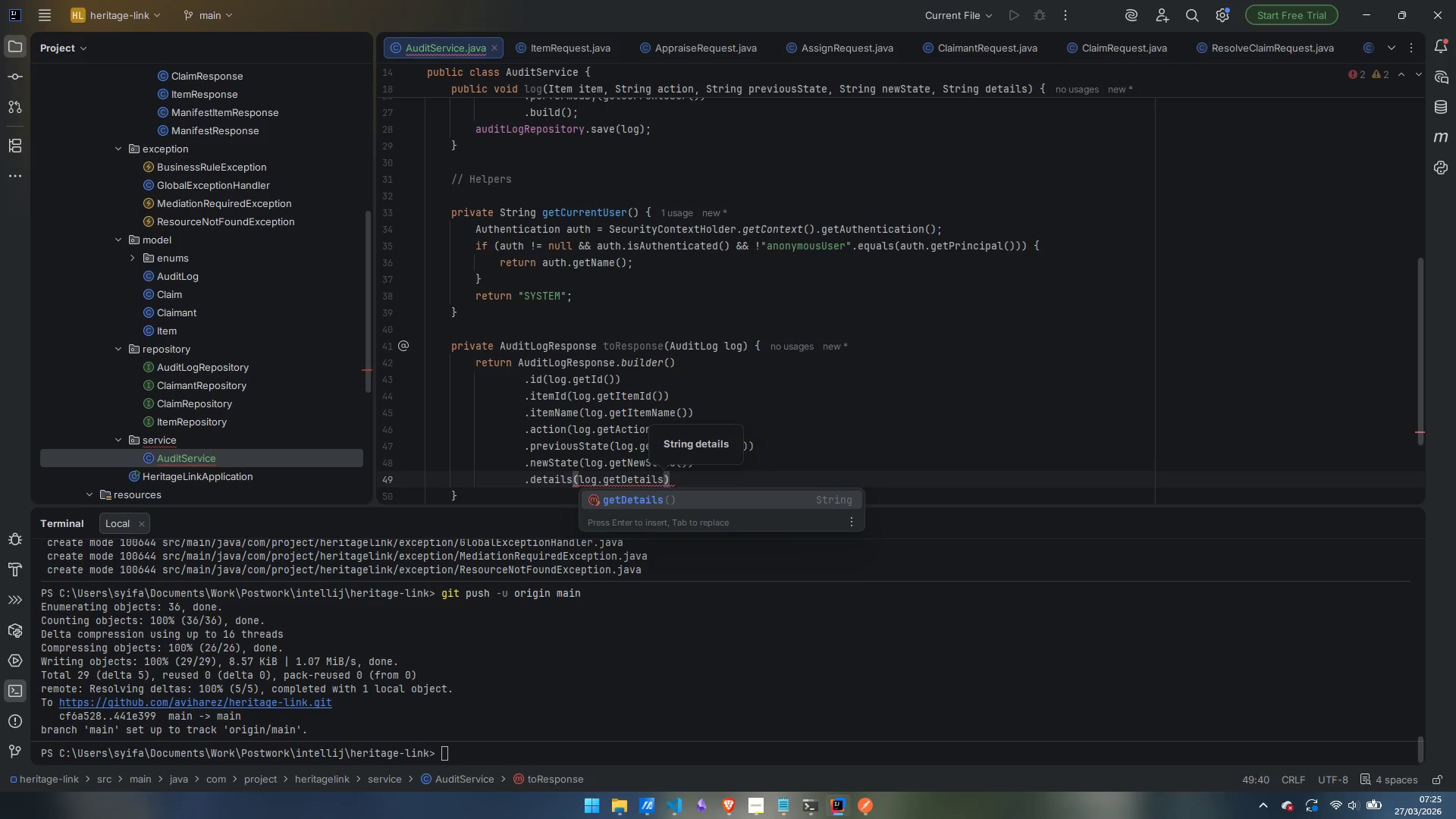 
key(Enter)
 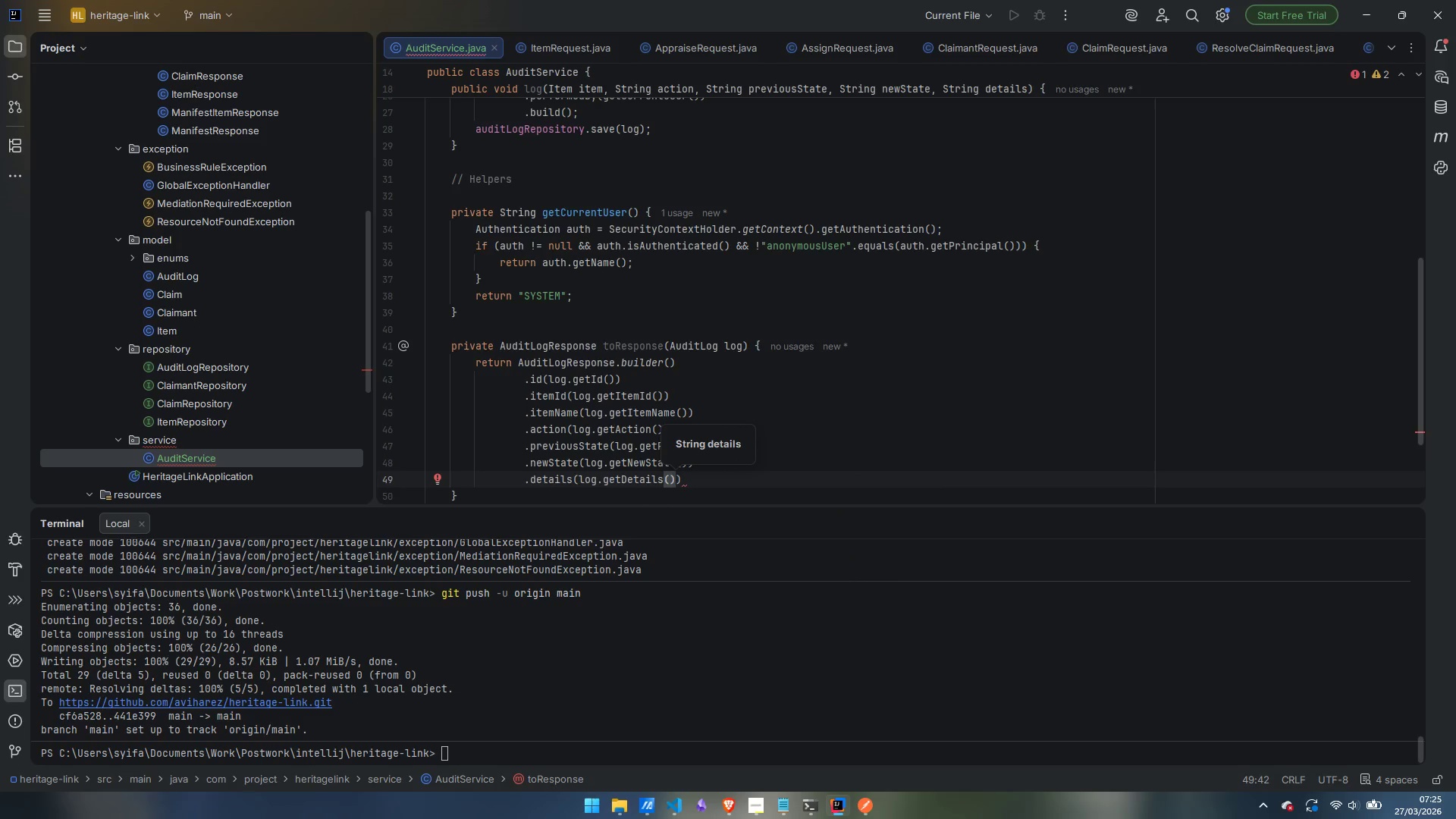 
key(ArrowRight)
 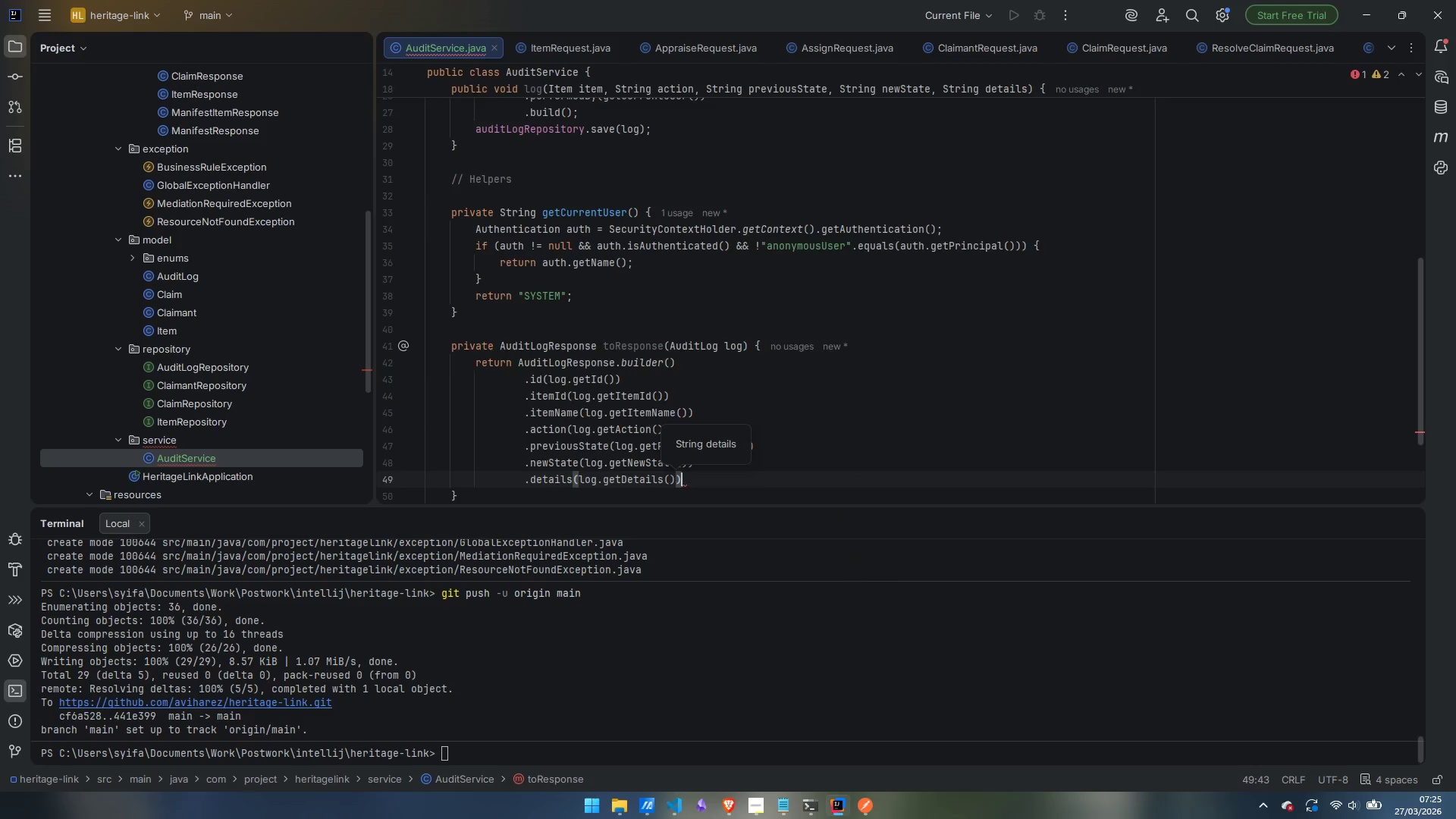 
key(Enter)
 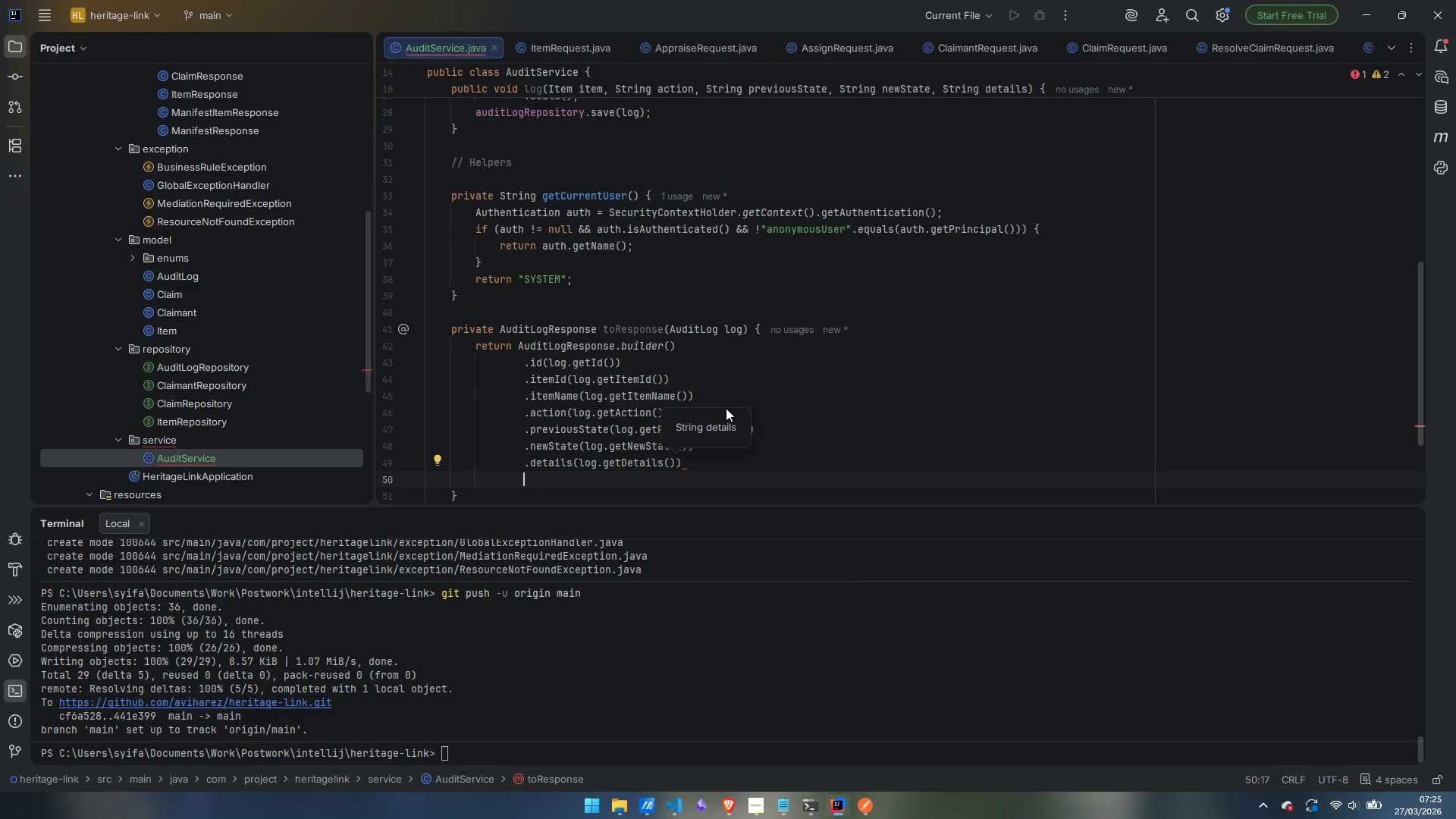 
type(.performedBy(log.perform)
 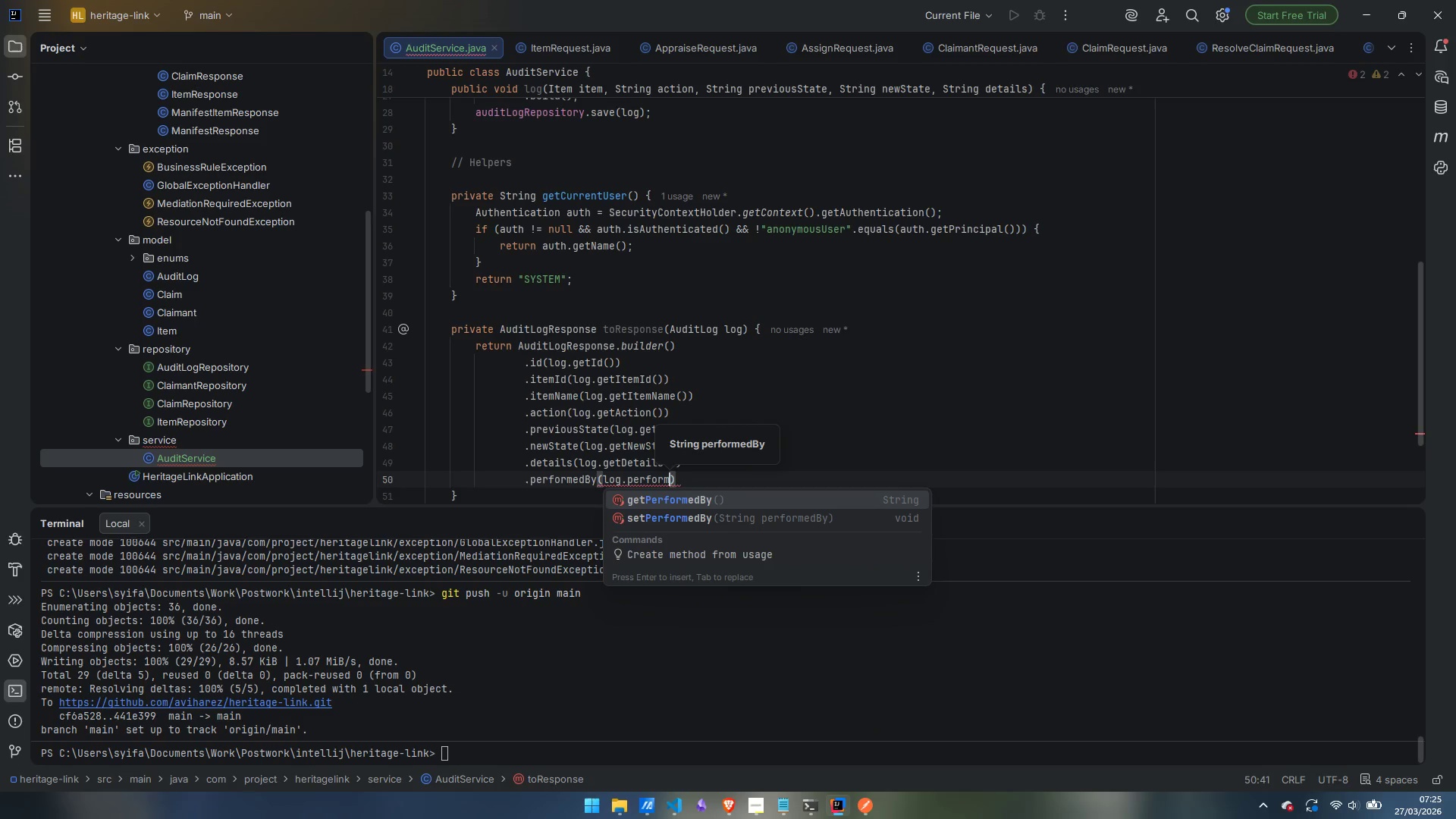 
key(Enter)
 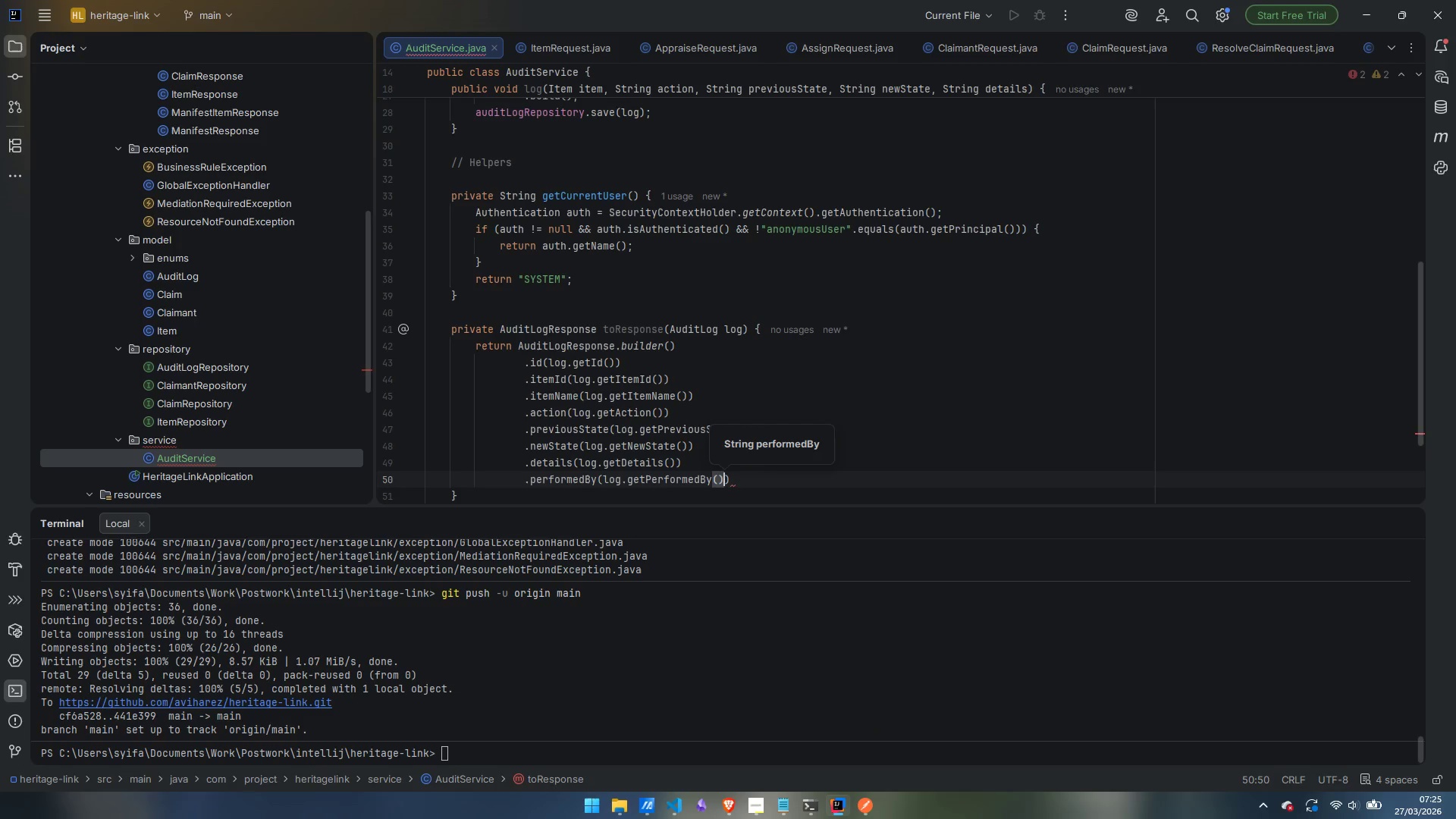 
key(ArrowRight)
 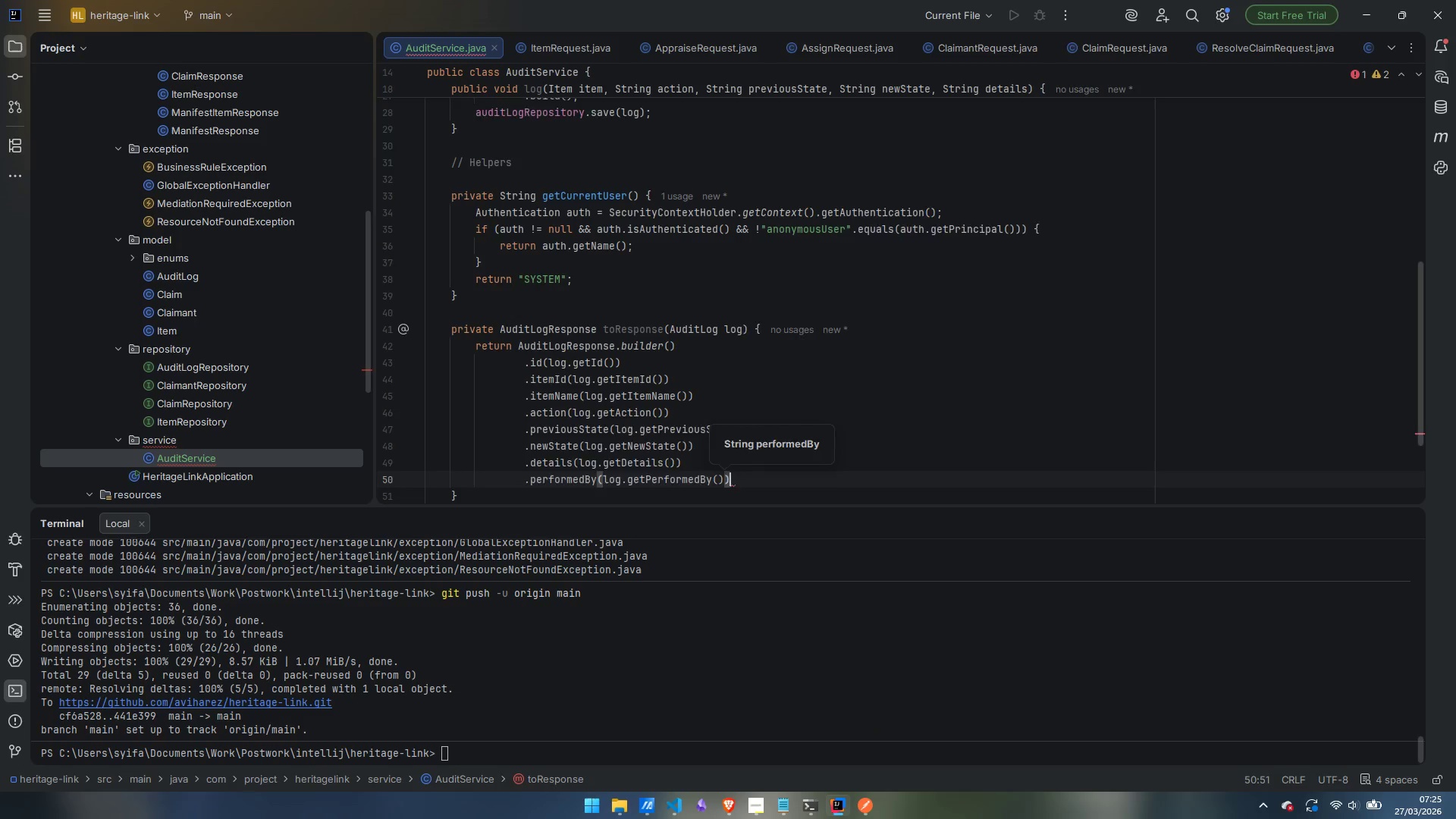 
key(Enter)
 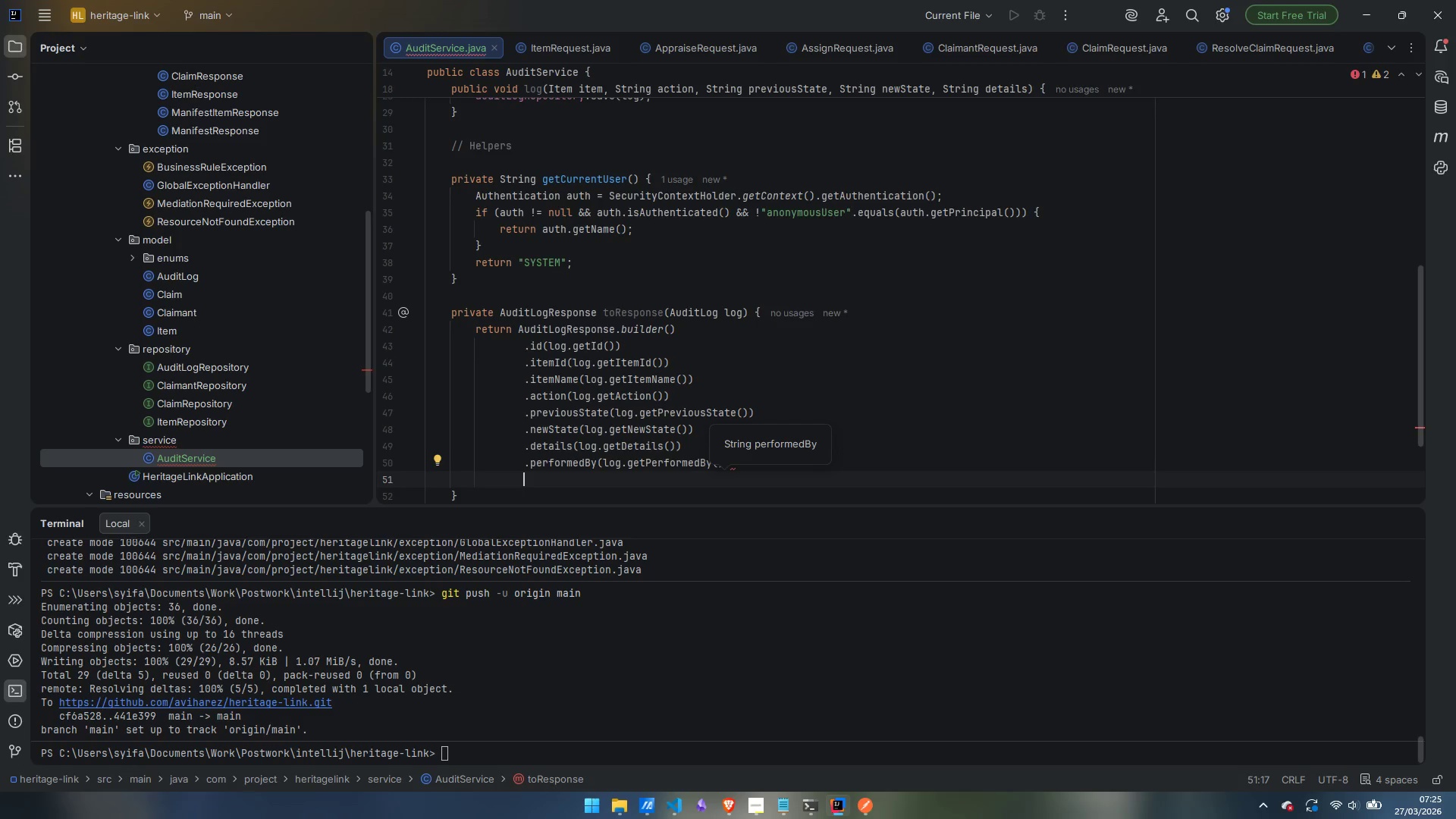 
type(.timestamp()
 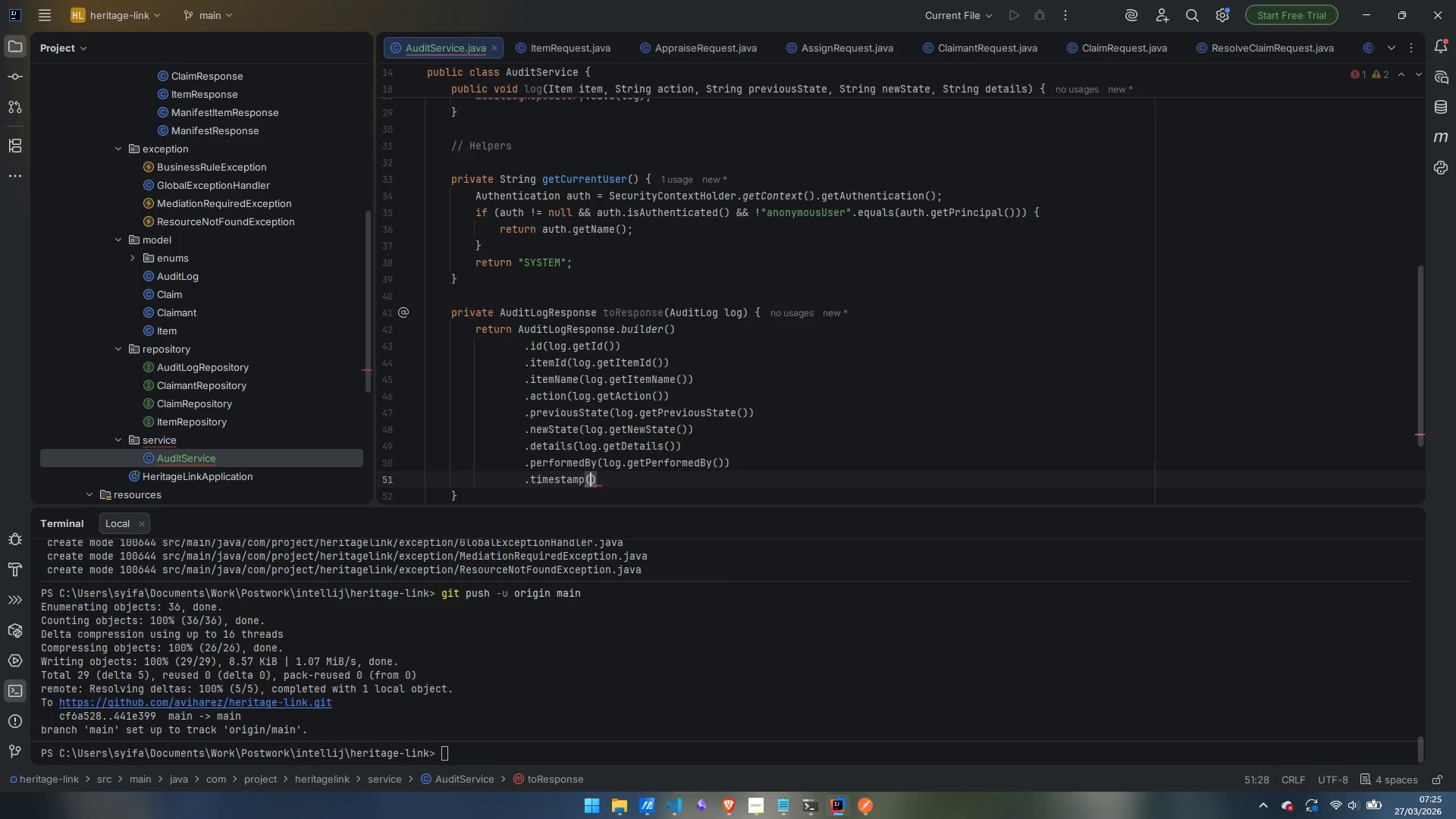 
type(log.)
 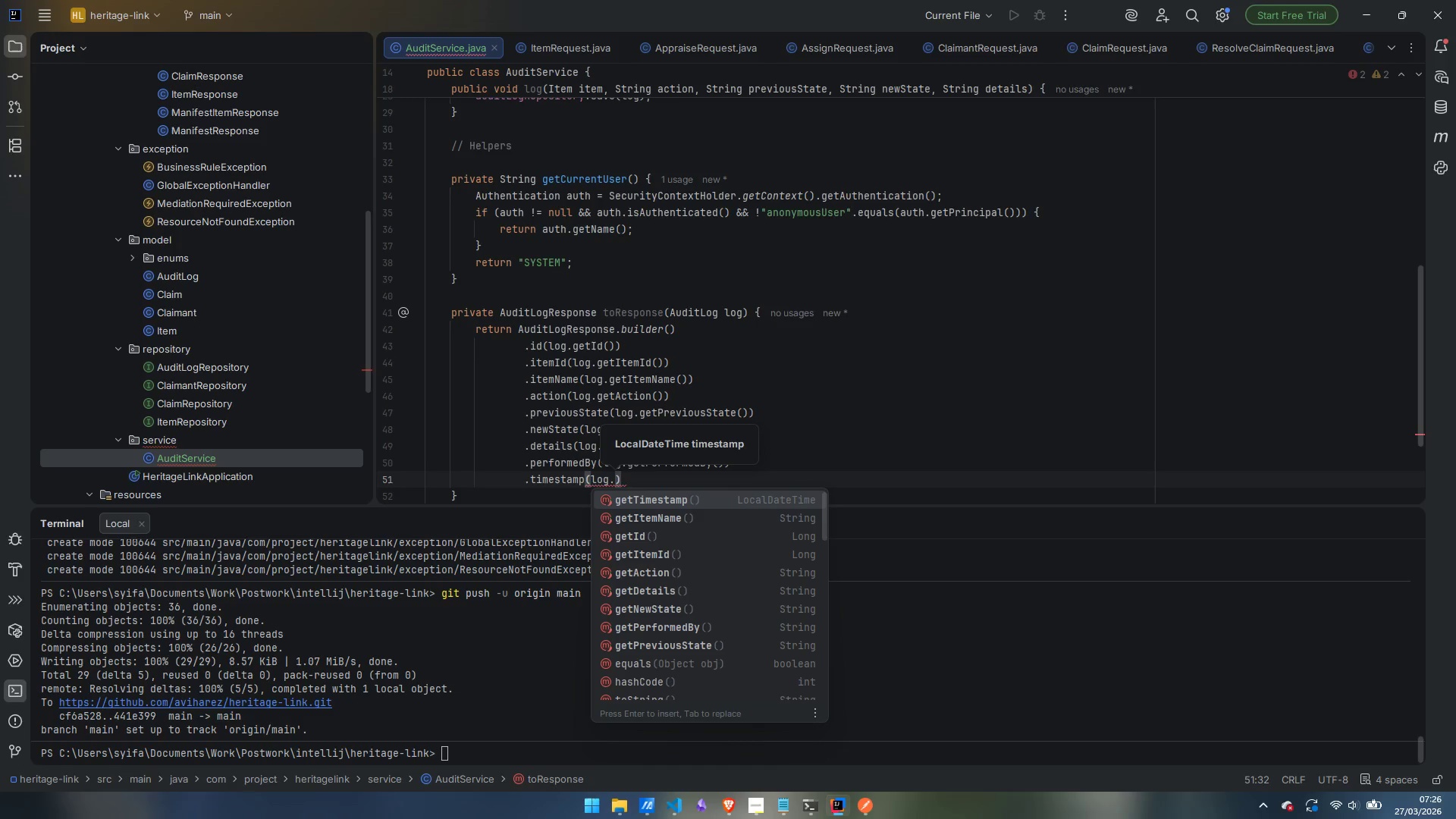 
key(Enter)
 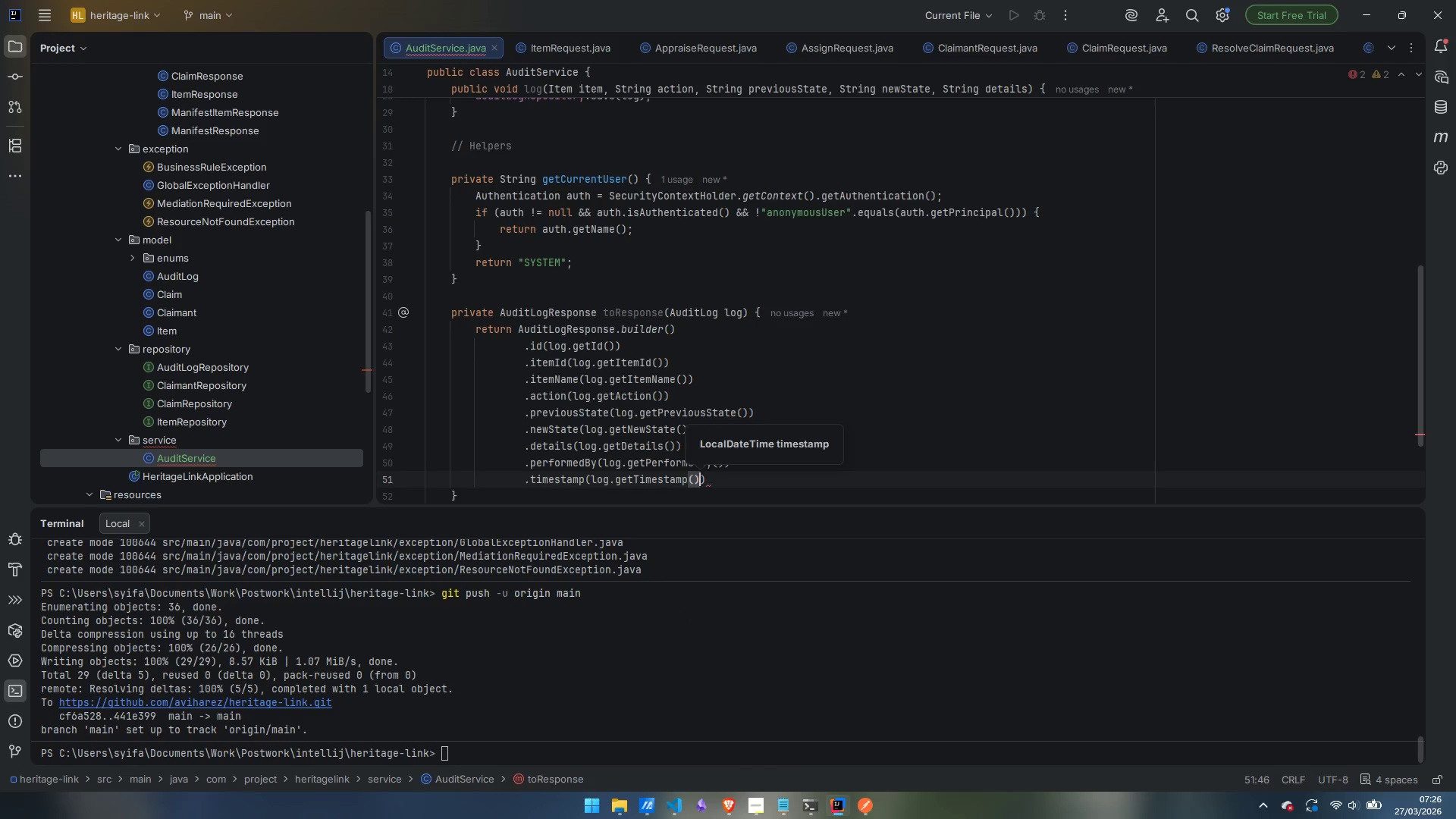 
key(ArrowRight)
 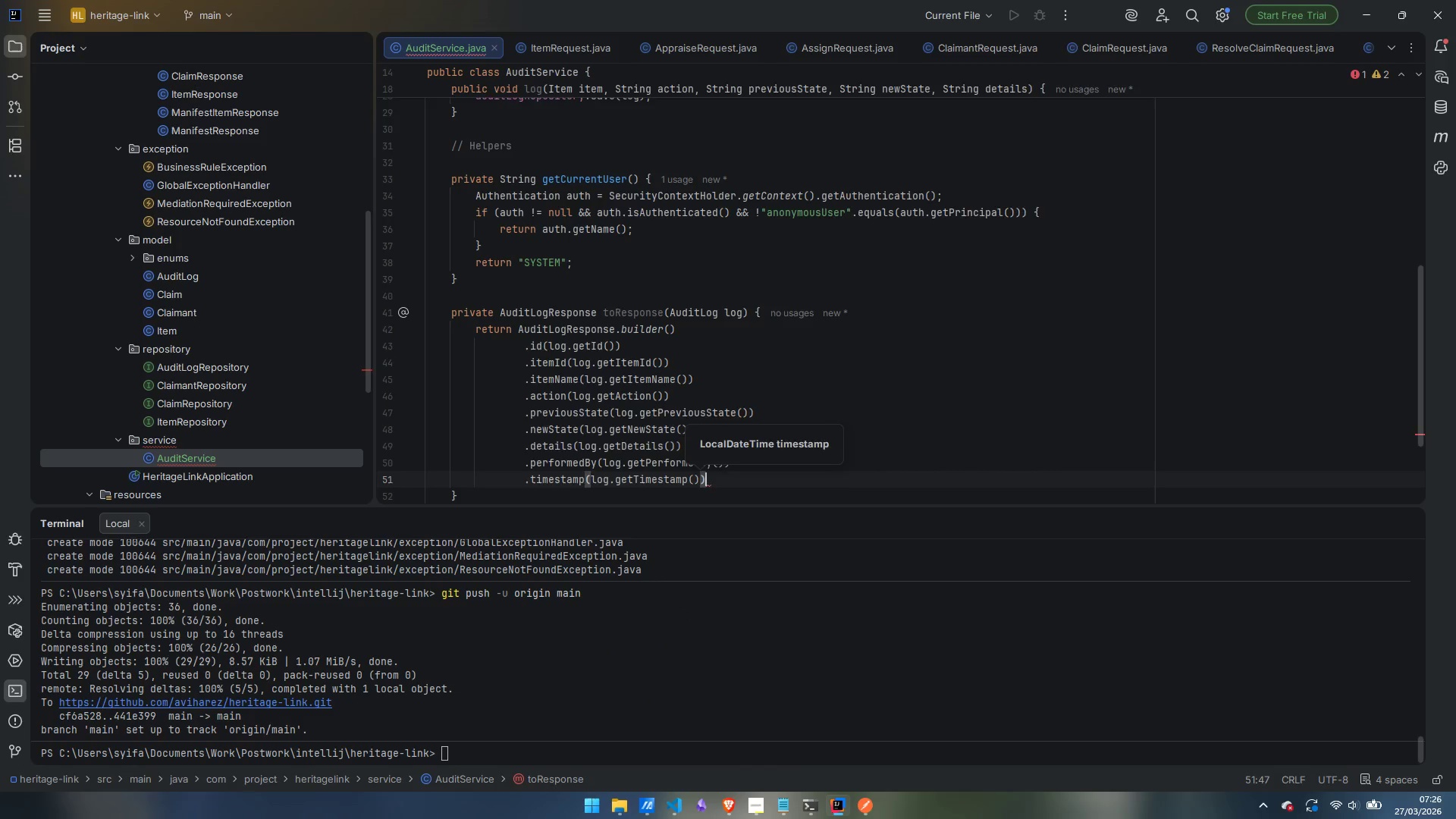 
wait(10.03)
 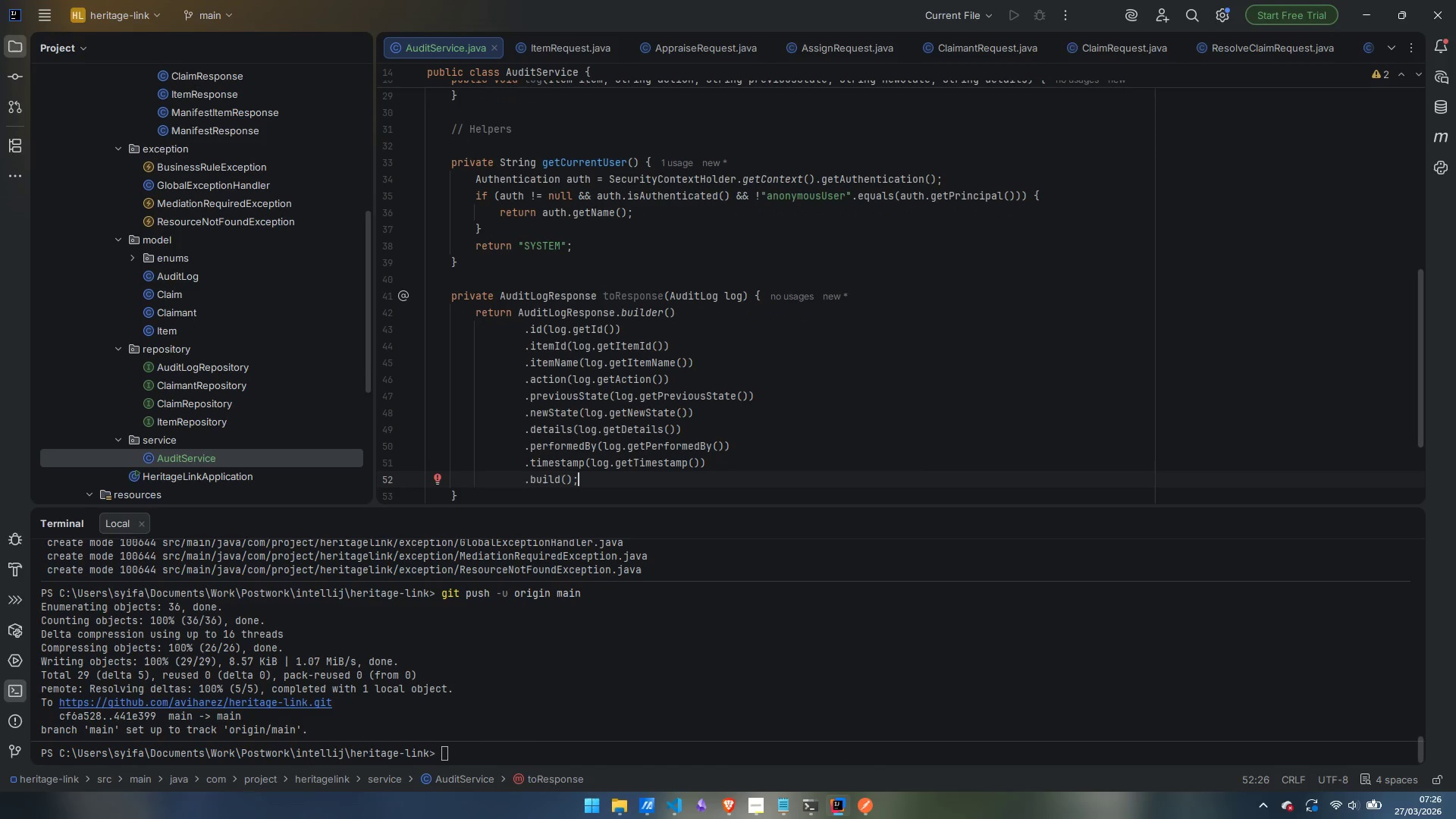 
scroll: coordinate [761, 362], scroll_direction: up, amount: 6.0
 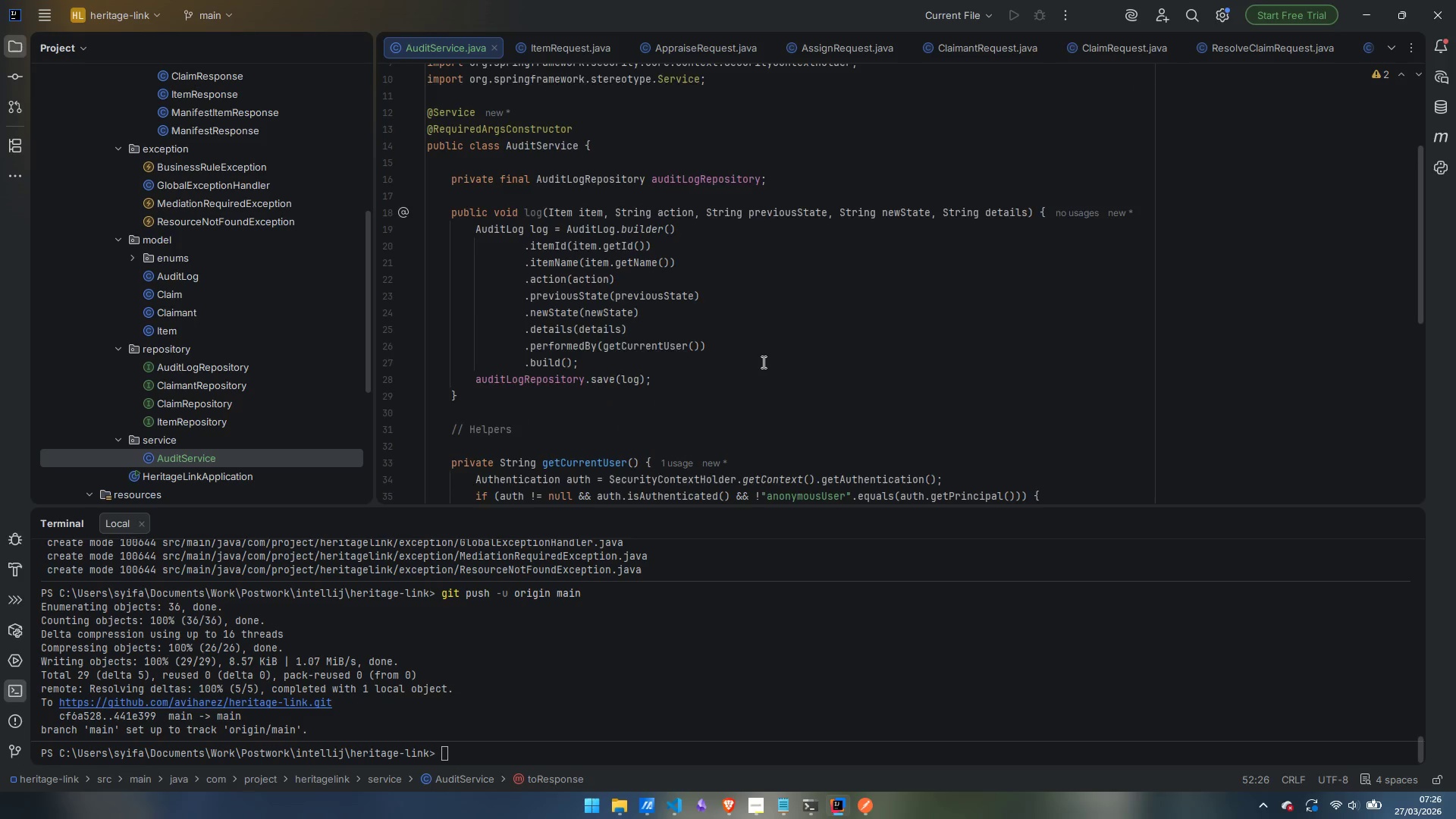 
key(Enter)
 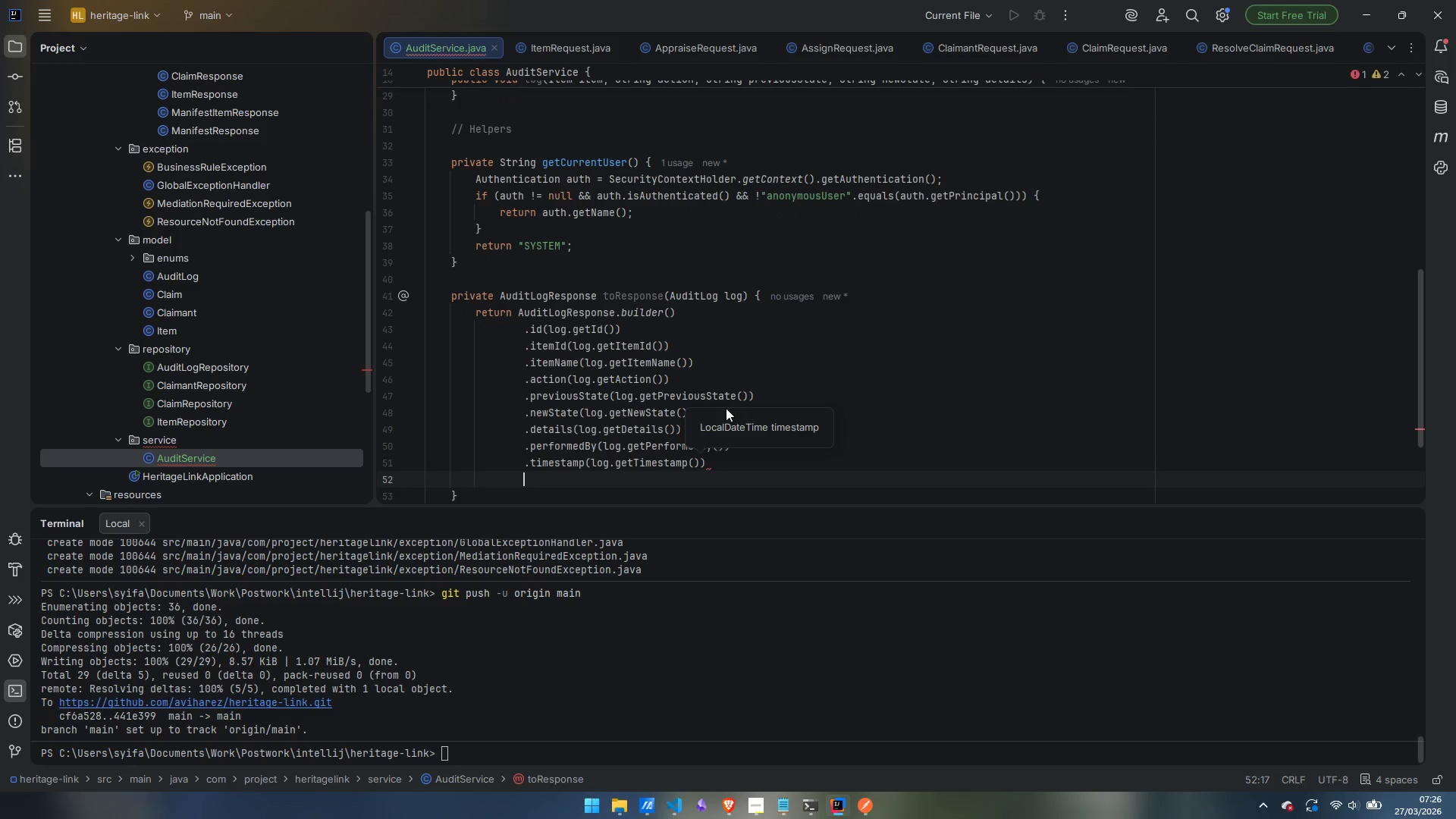 
scroll: coordinate [762, 362], scroll_direction: down, amount: 1.0
 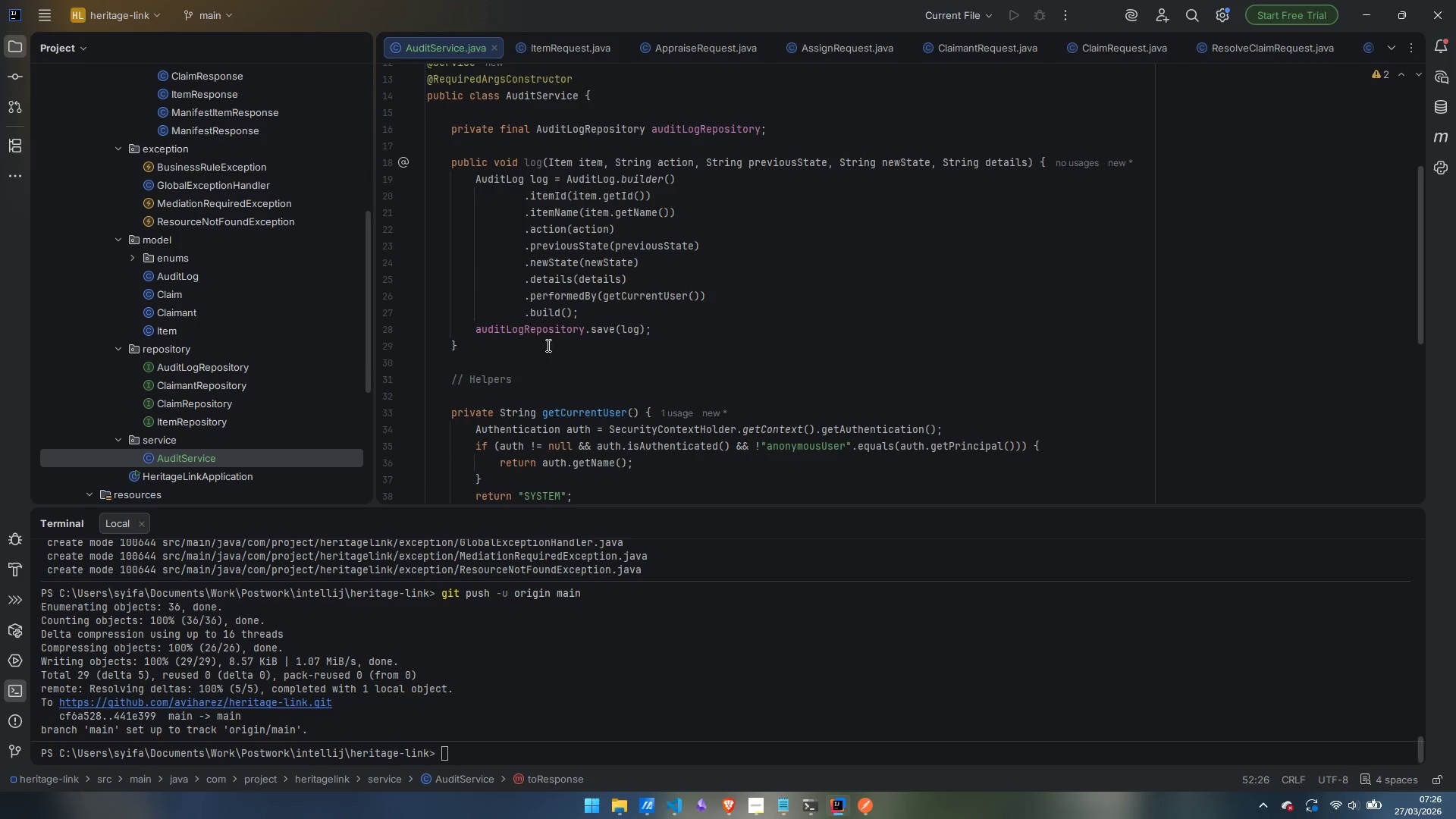 
type(.bui)
 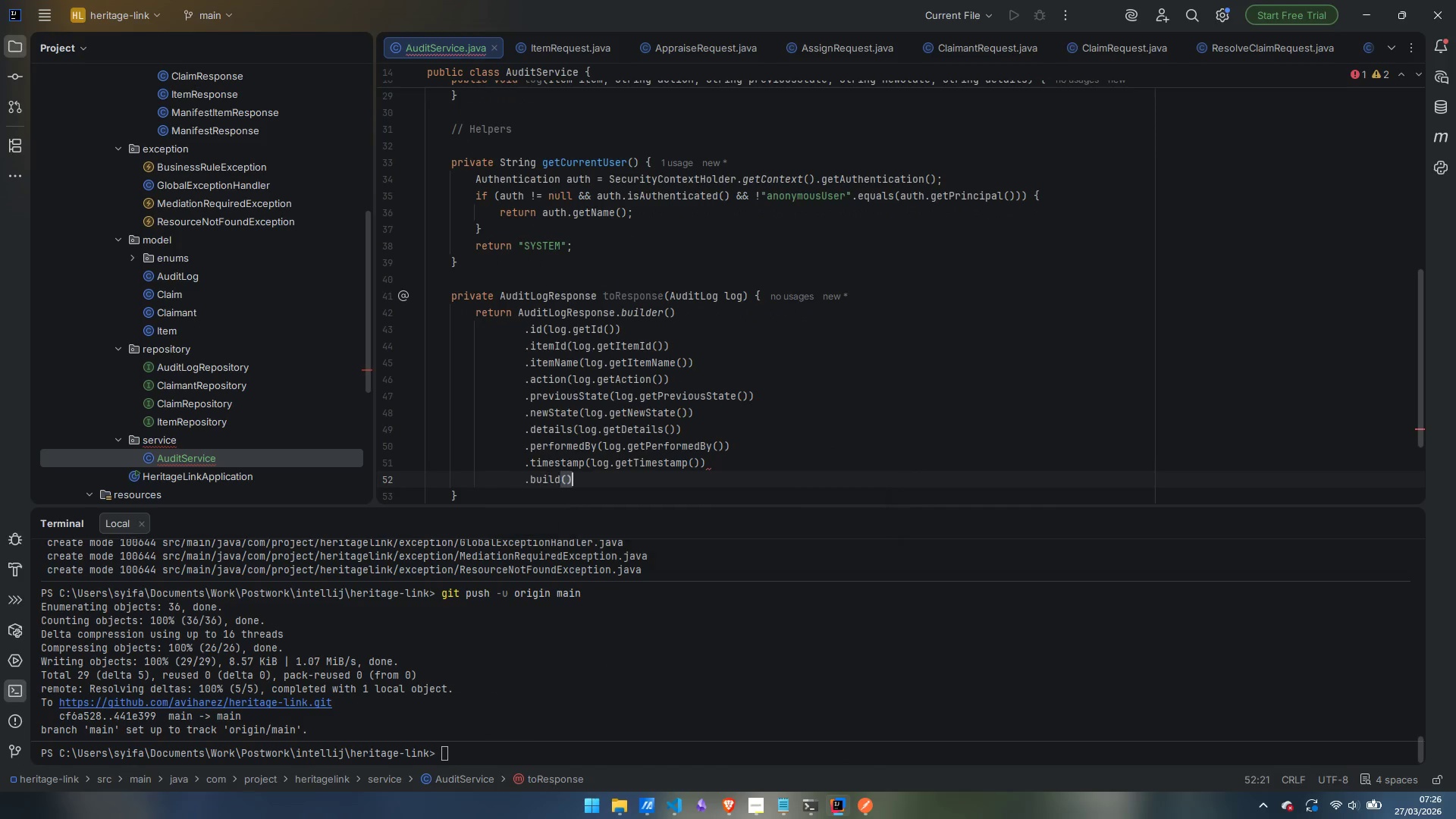 
key(Enter)
 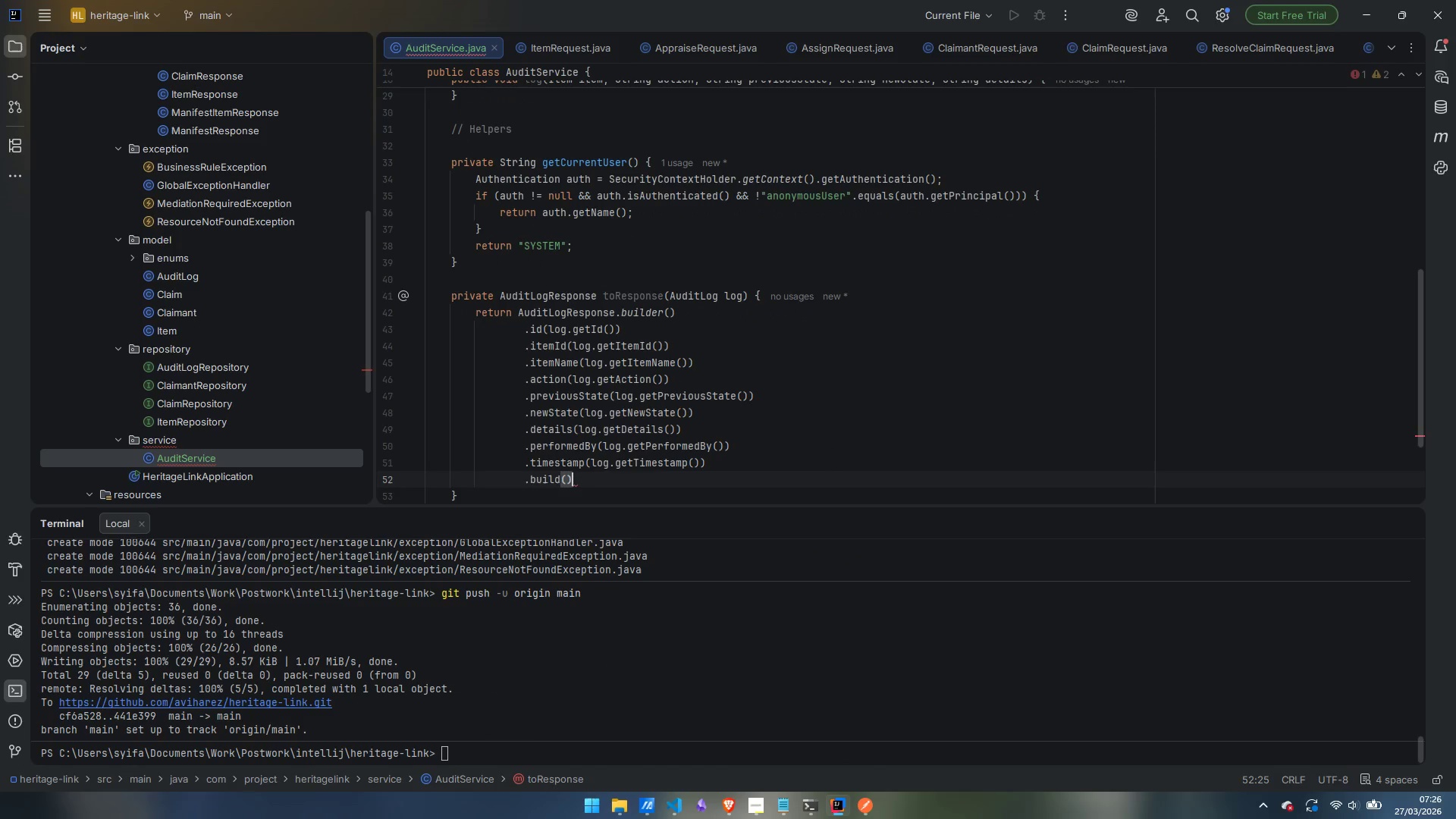 
key(Semicolon)
 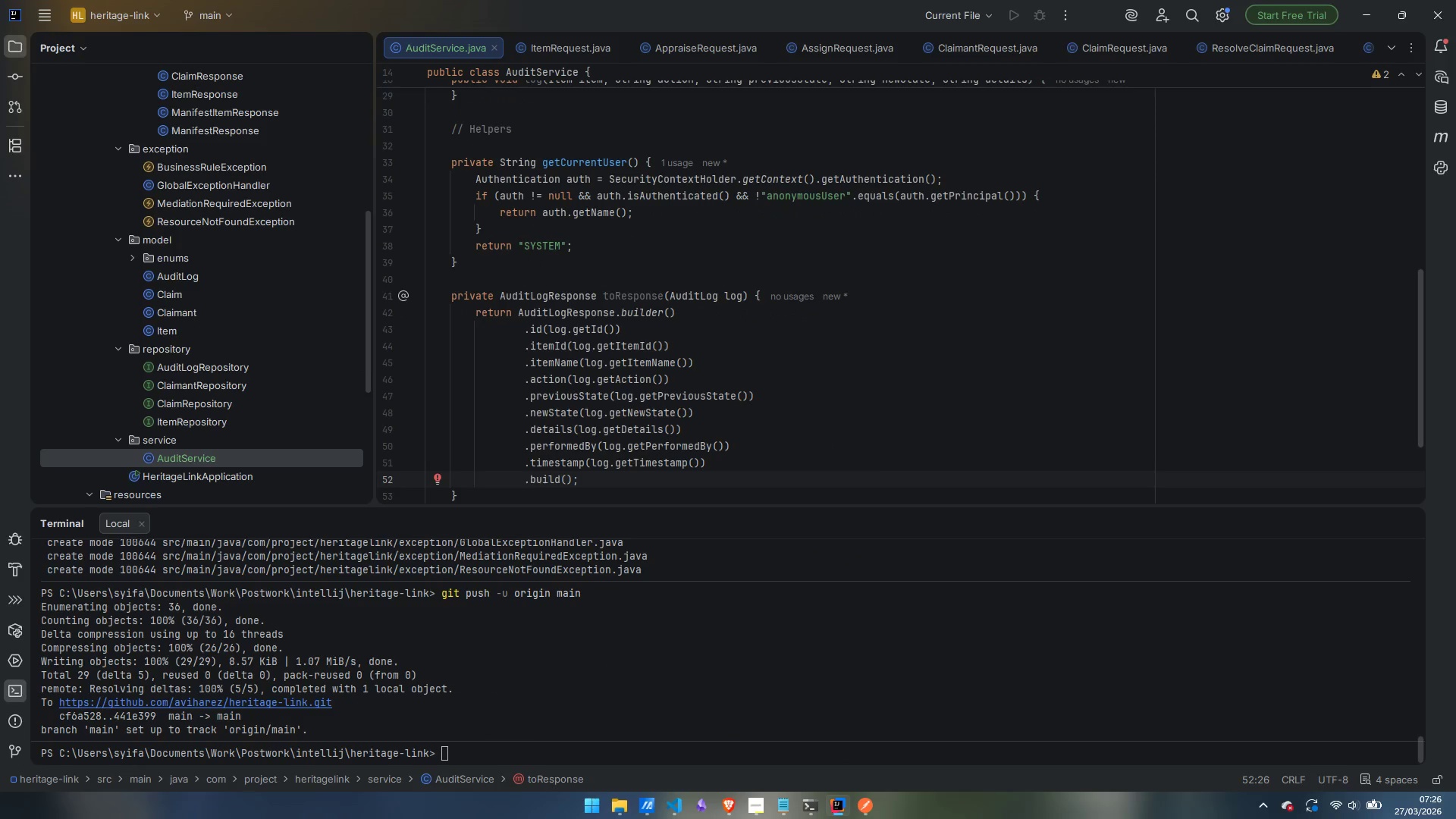 
wait(9.27)
 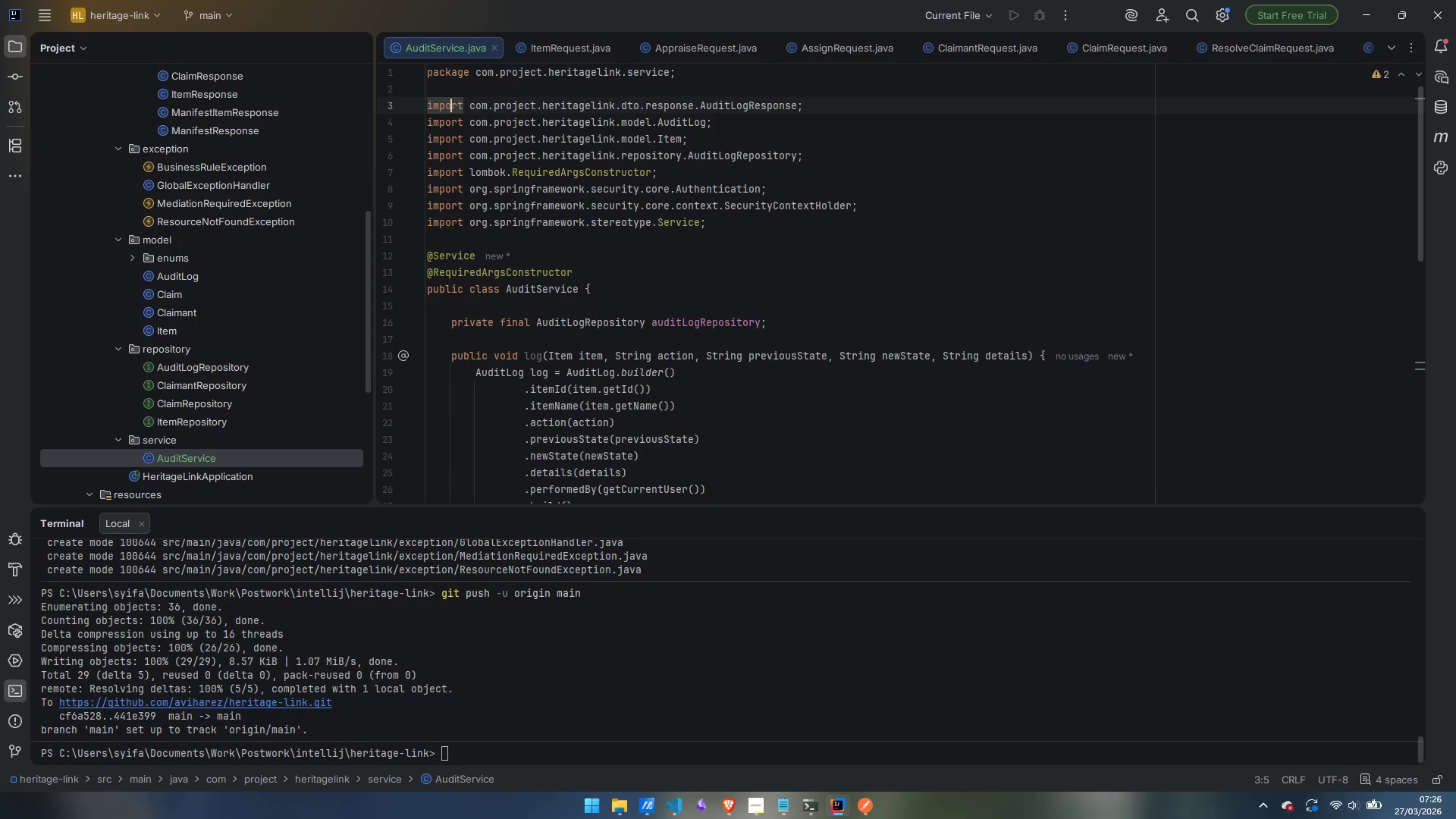 
scroll: coordinate [514, 336], scroll_direction: down, amount: 4.0
 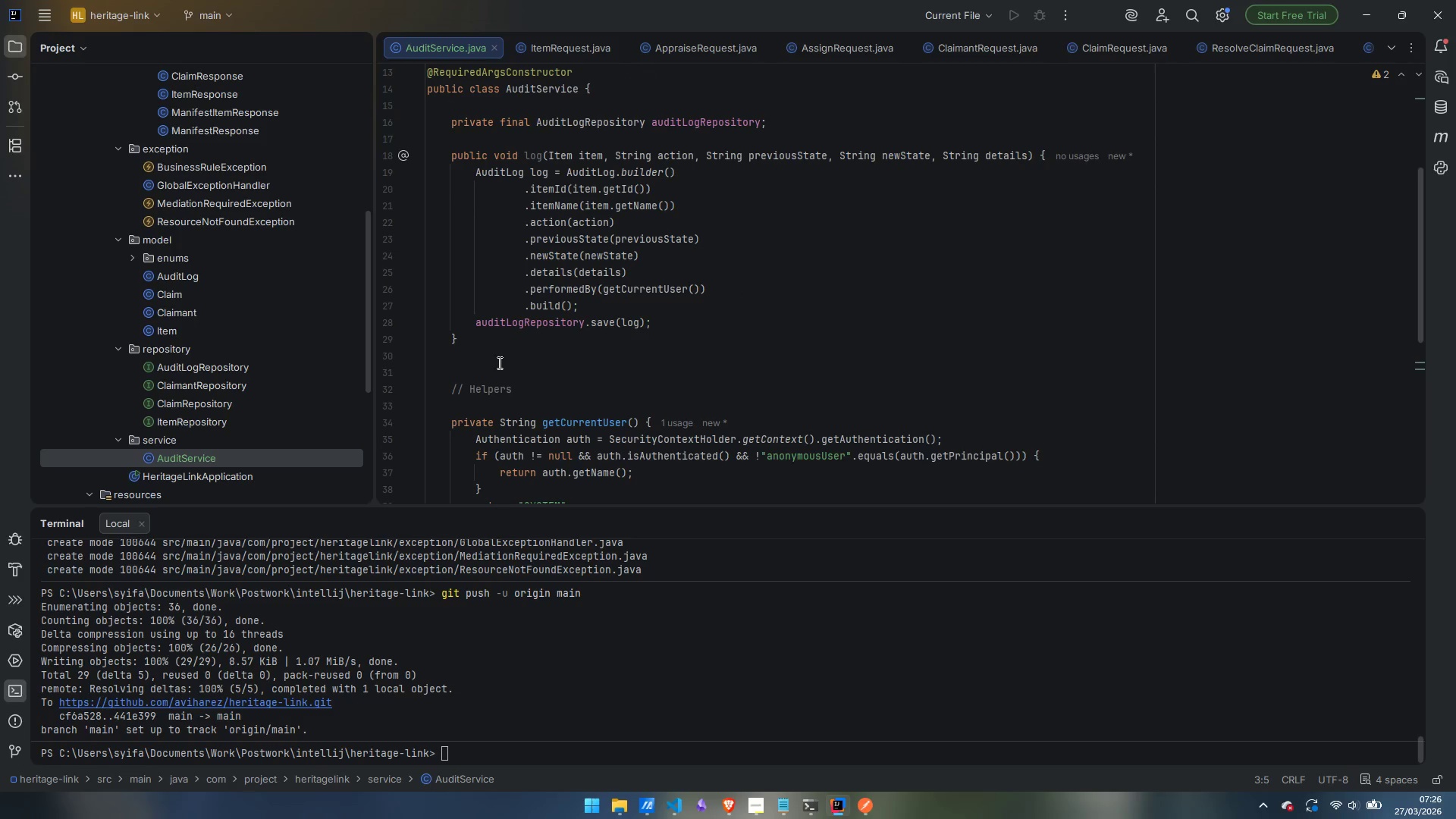 
left_click([504, 338])
 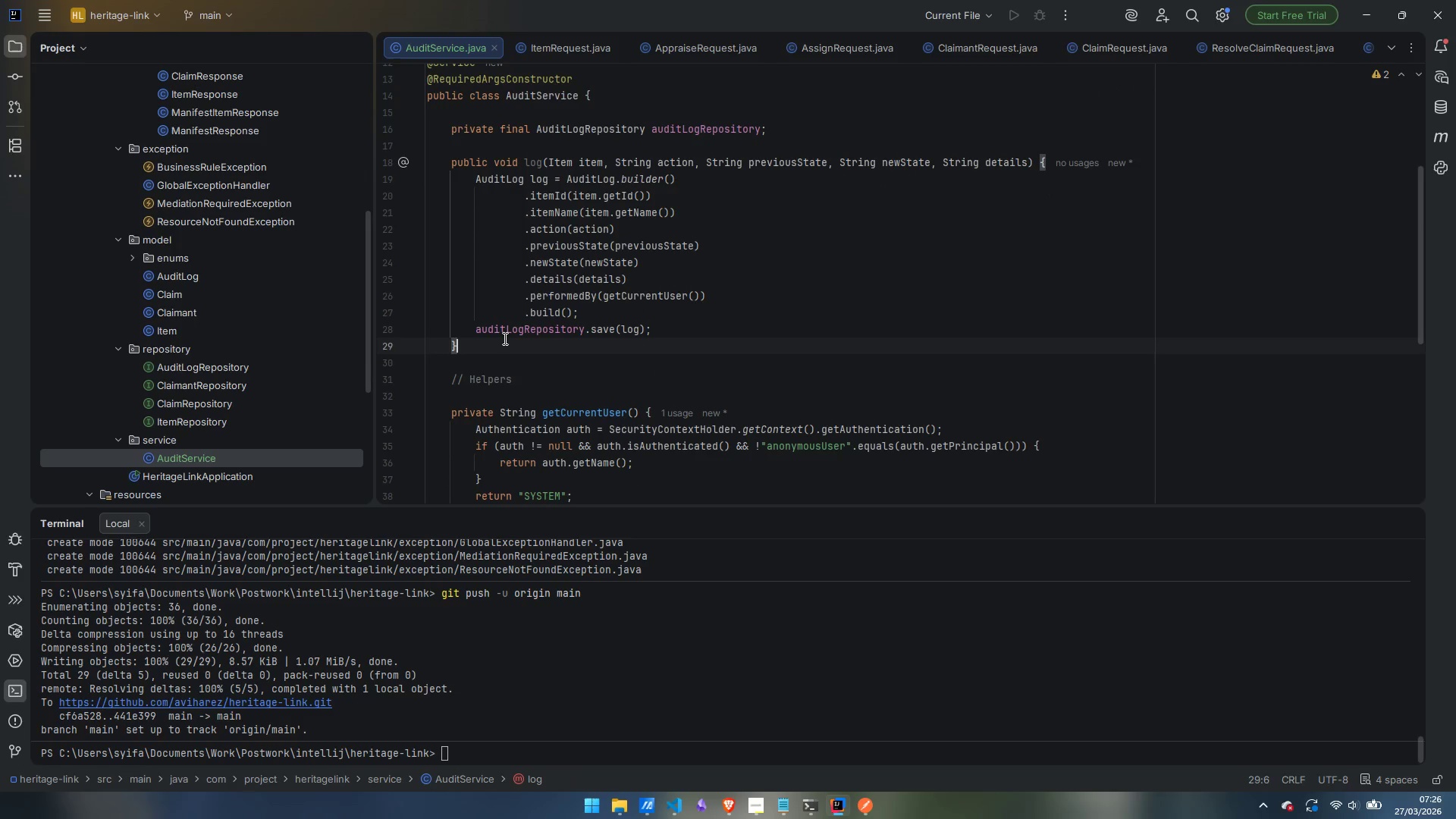 
key(PageUp)
 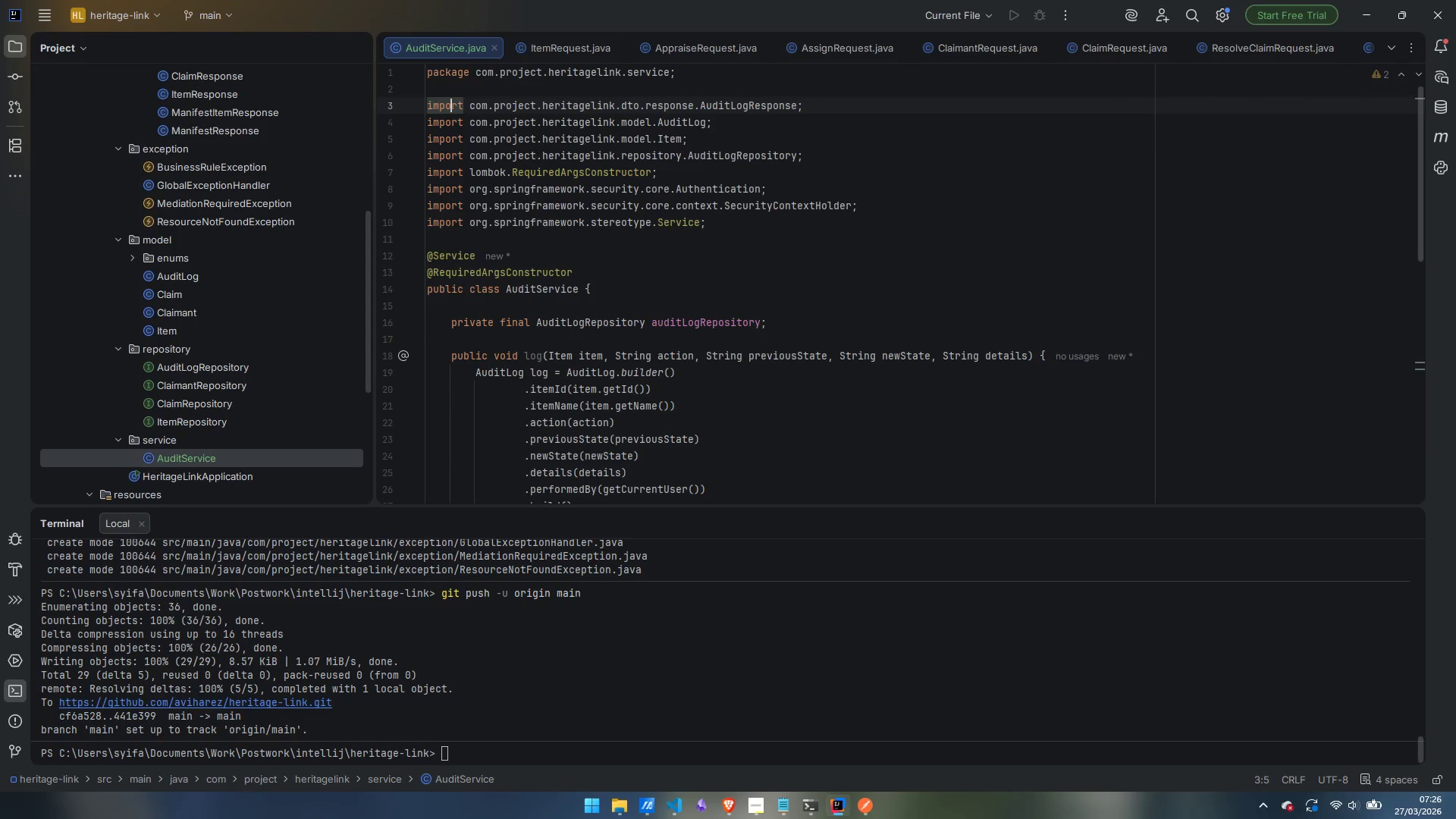 
key(Enter)
 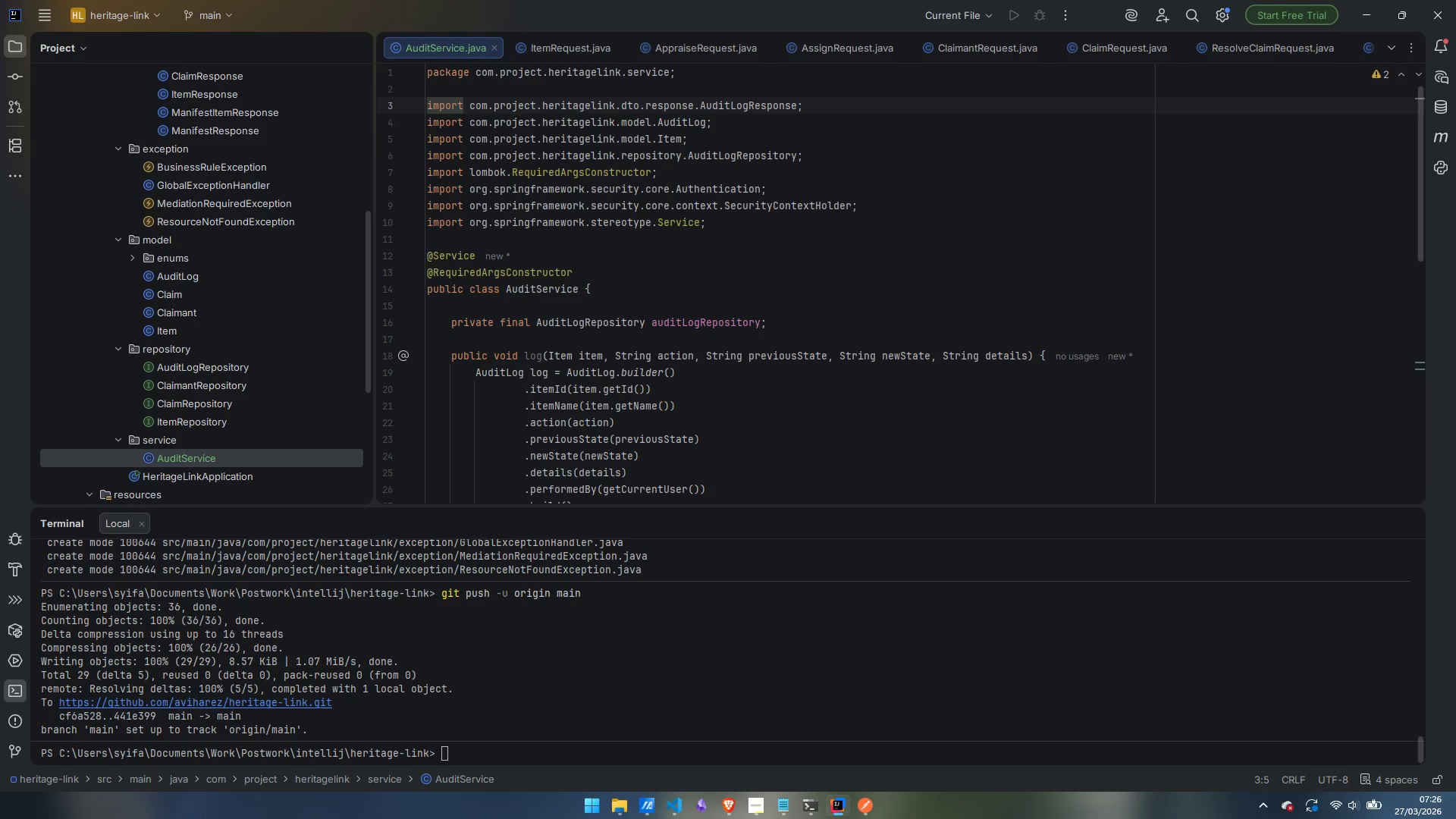 
left_click([472, 355])
 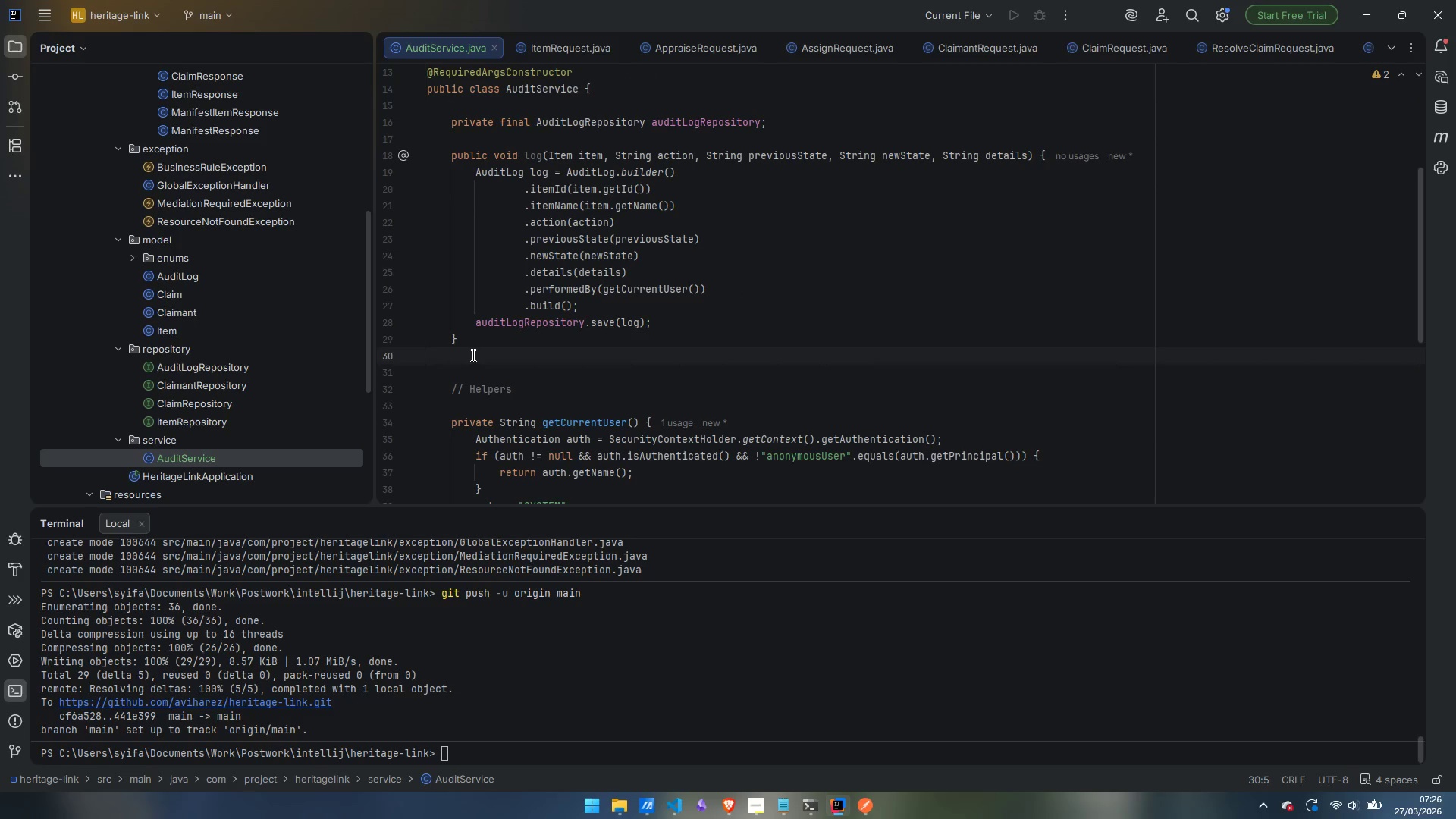 
key(Enter)
 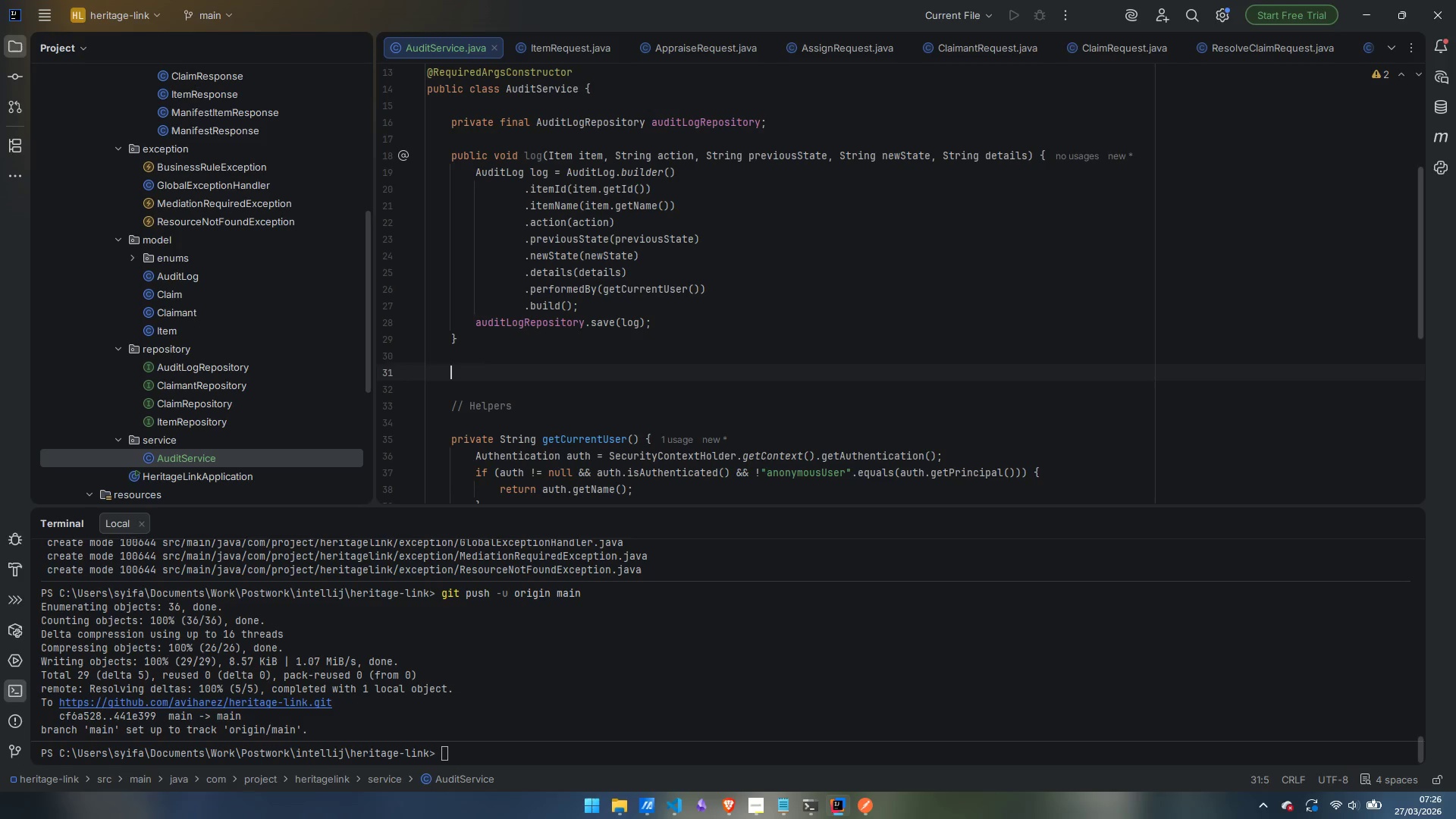 
wait(31.33)
 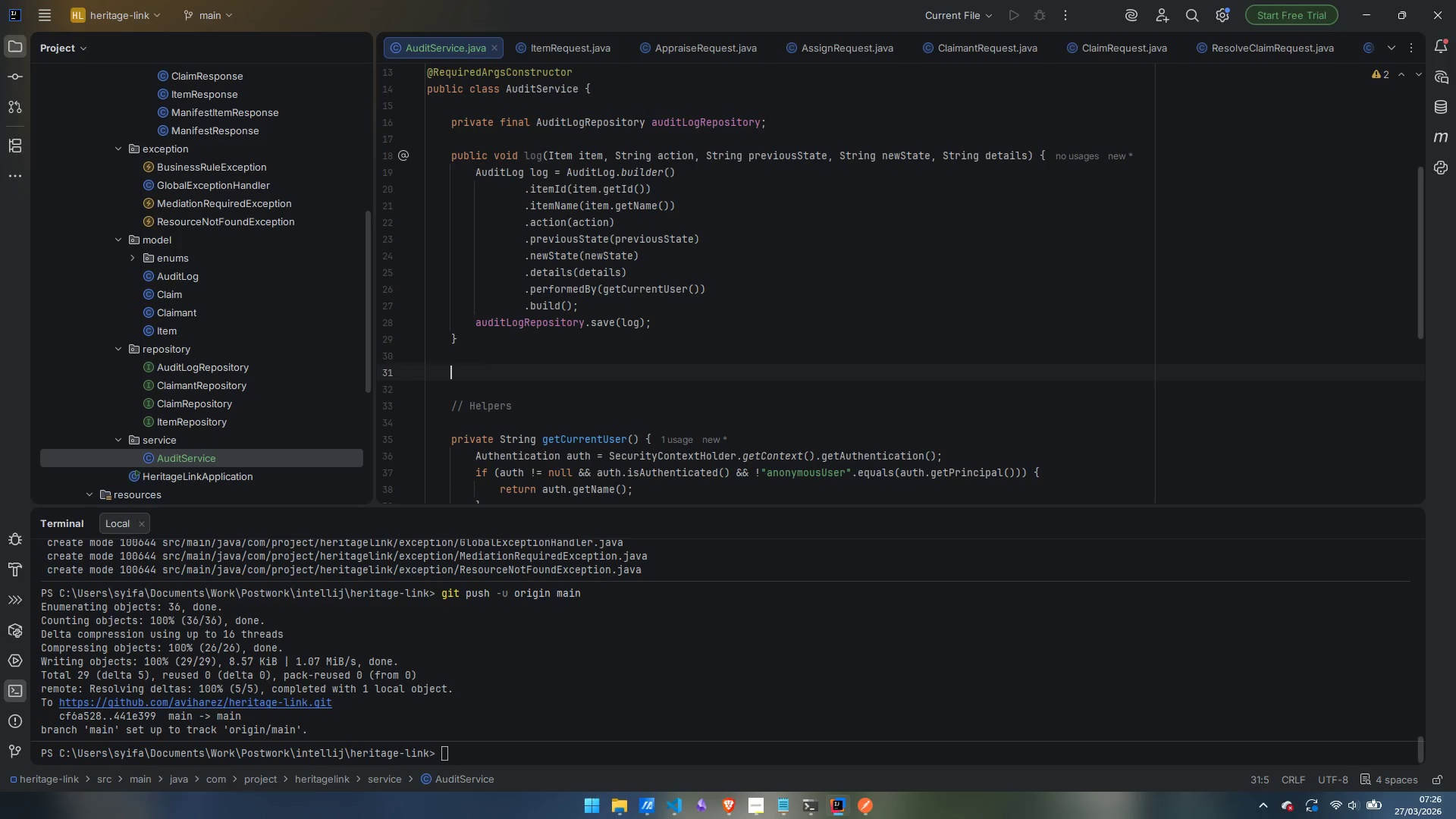 
type(public void logClaim*)
key(Backspace)
type(()
 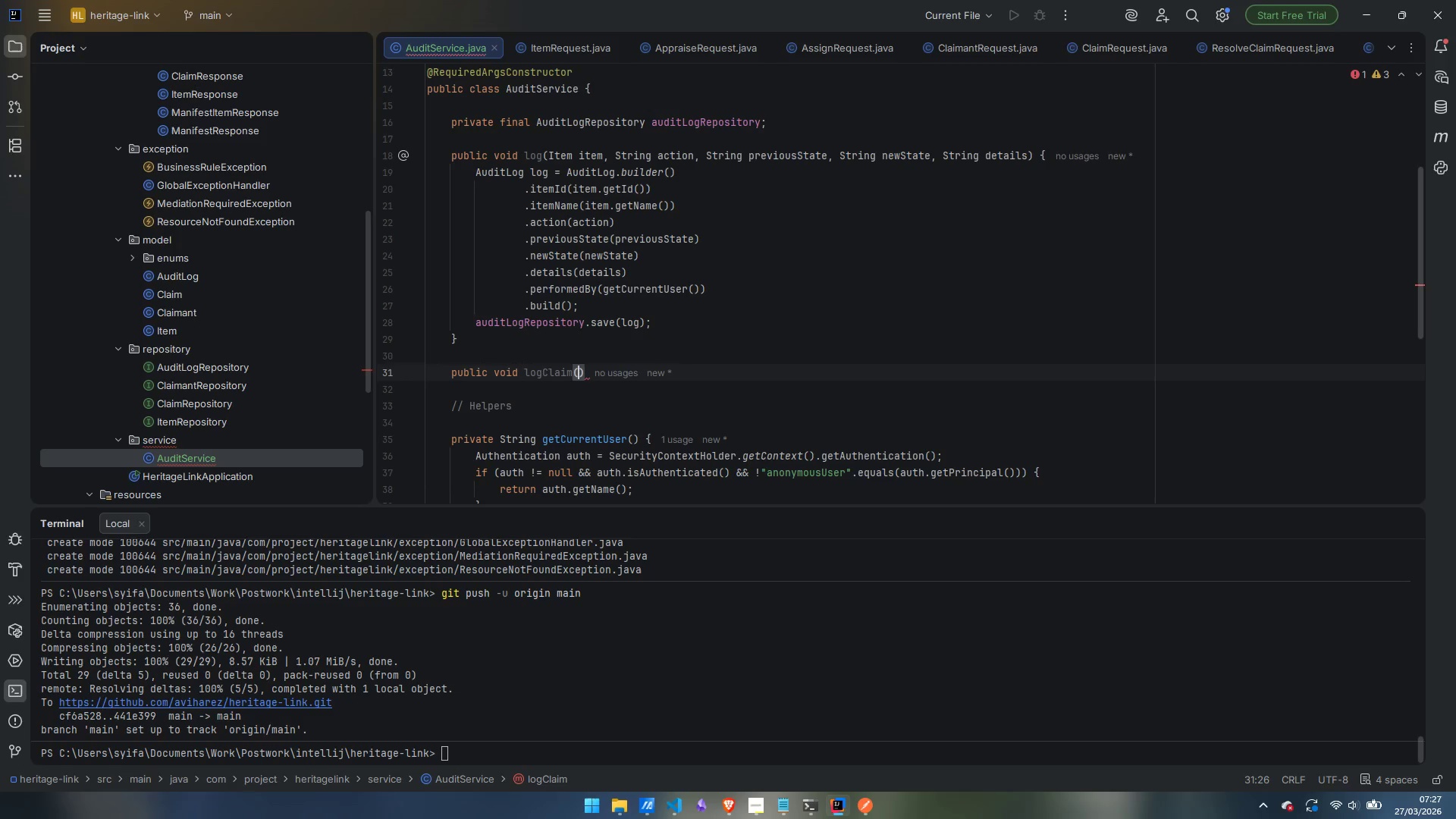 
hold_key(key=ShiftLeft, duration=1.5)
 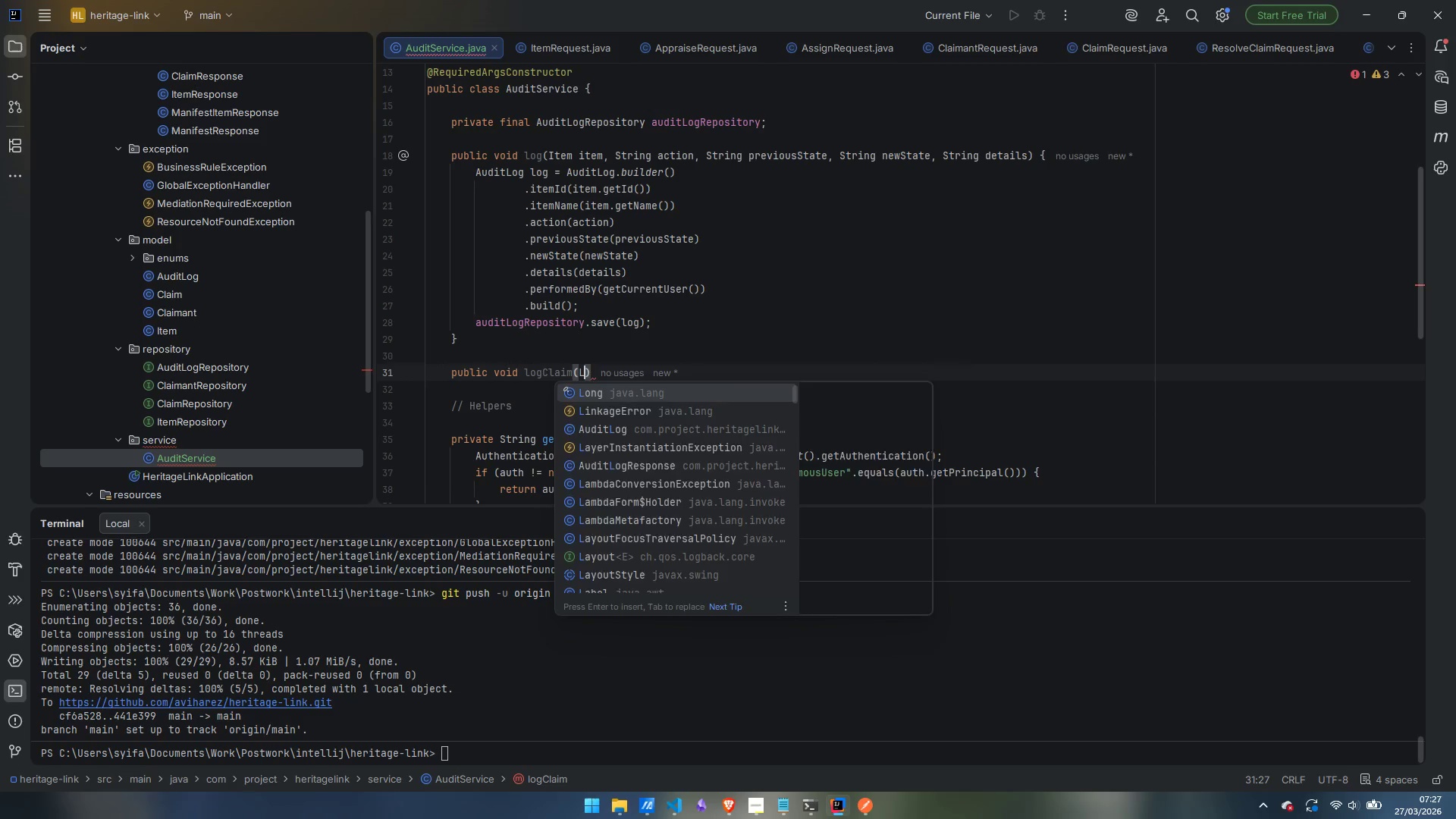 
type(Long itemId )
key(Backspace)
type(, Sintr)
key(Backspace)
key(Backspace)
key(Backspace)
key(Backspace)
type(tring itemName)
 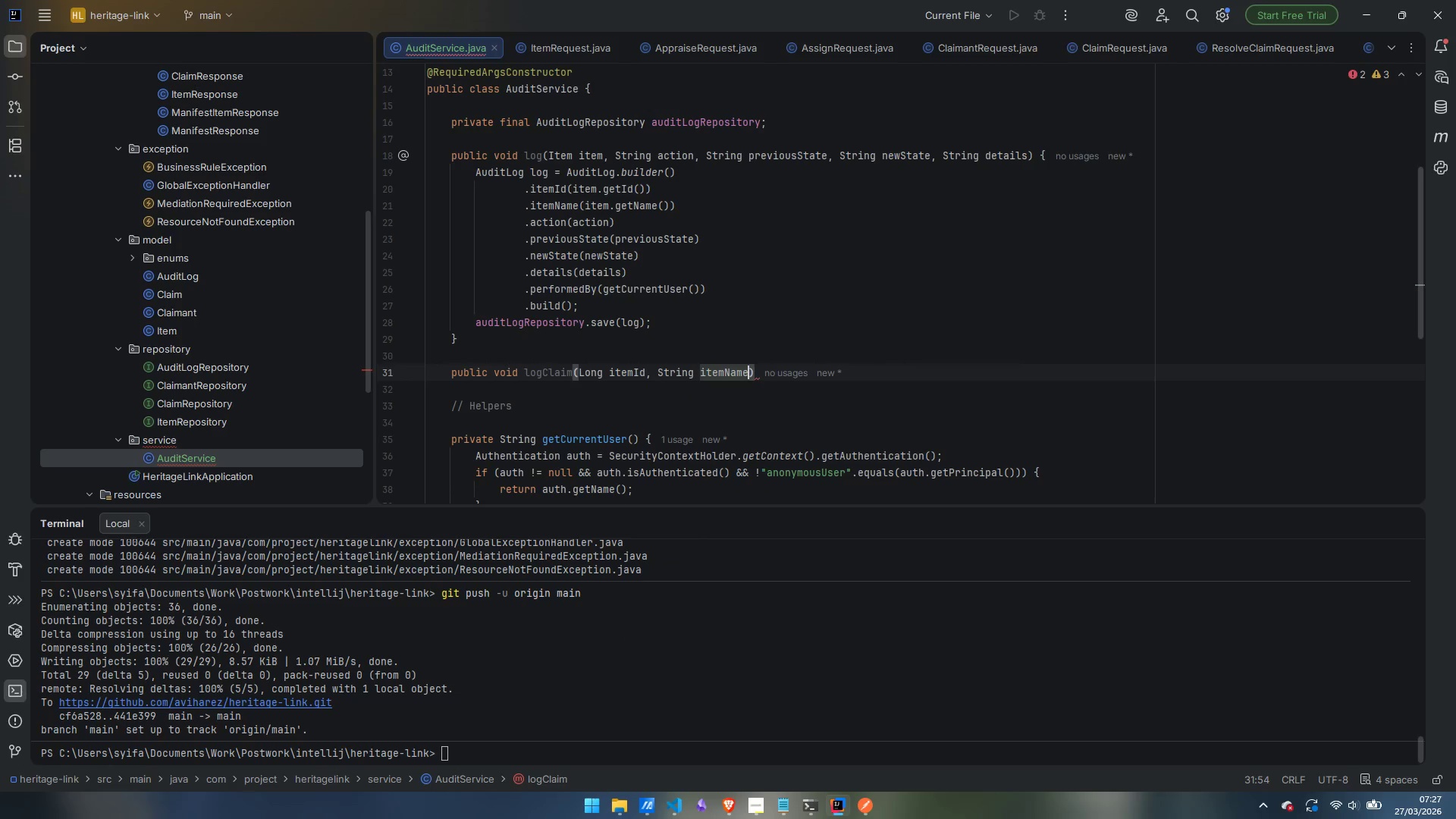 
wait(14.97)
 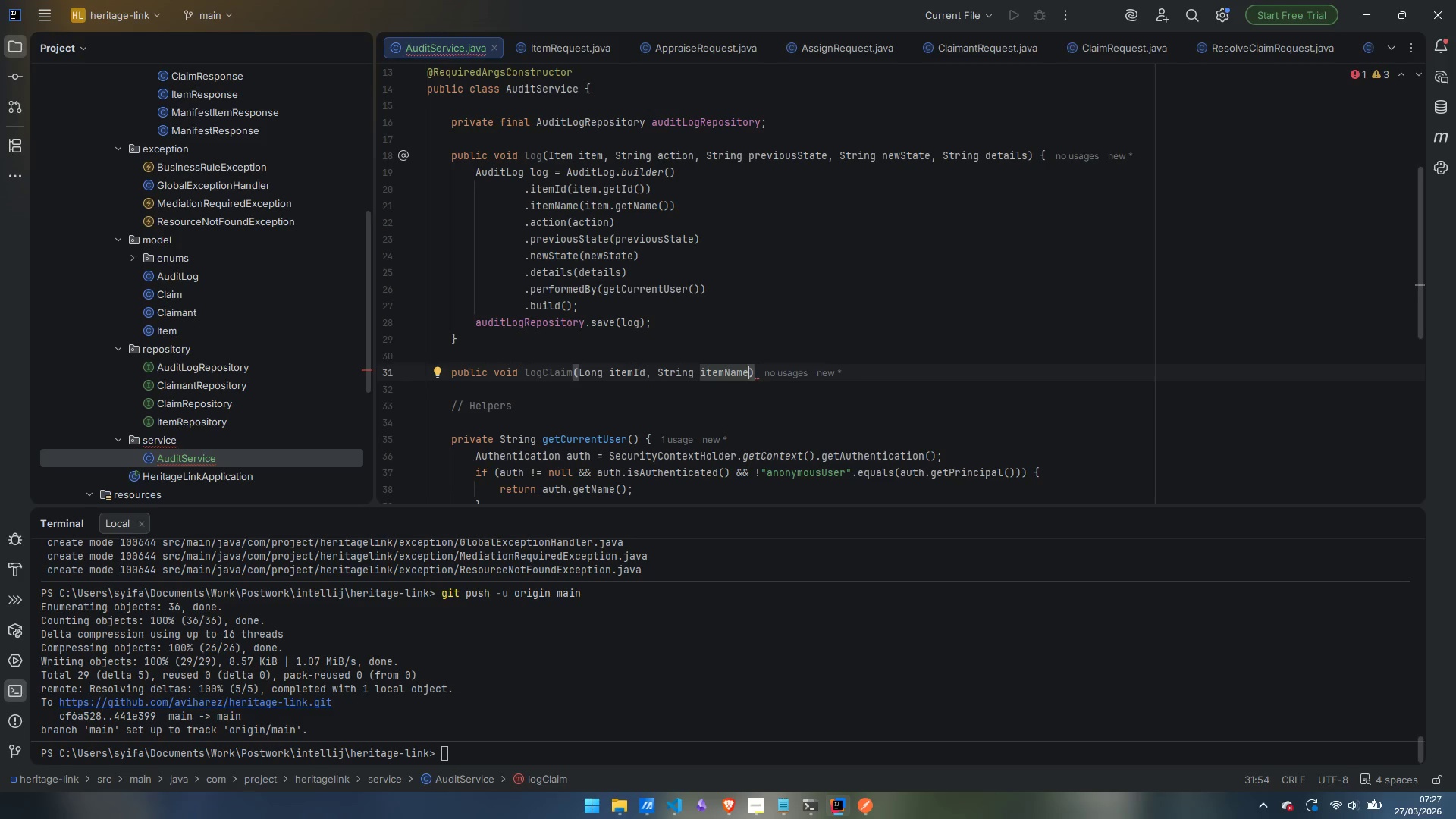 
type(, String action, String details)
 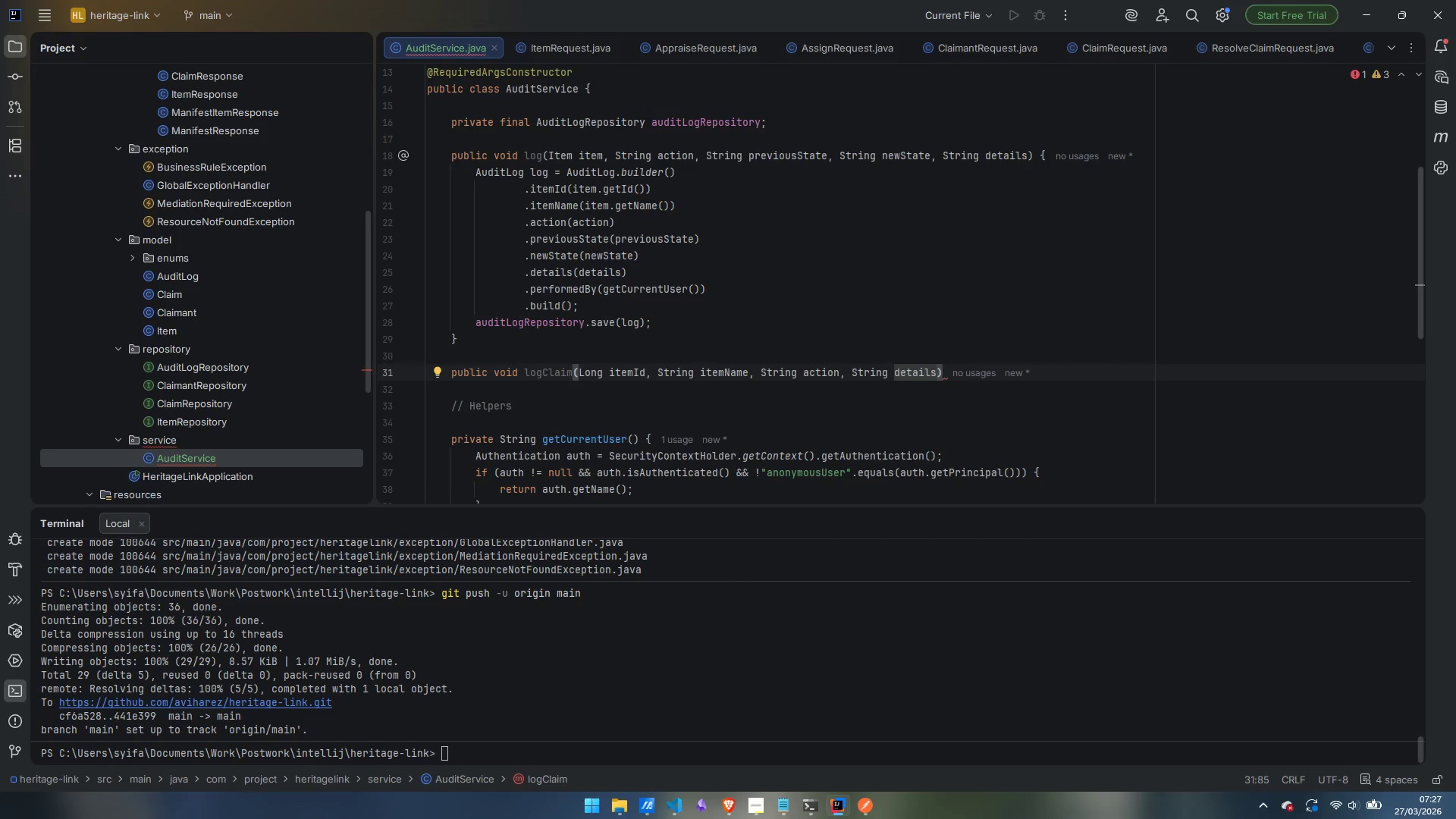 
key(ArrowRight)
 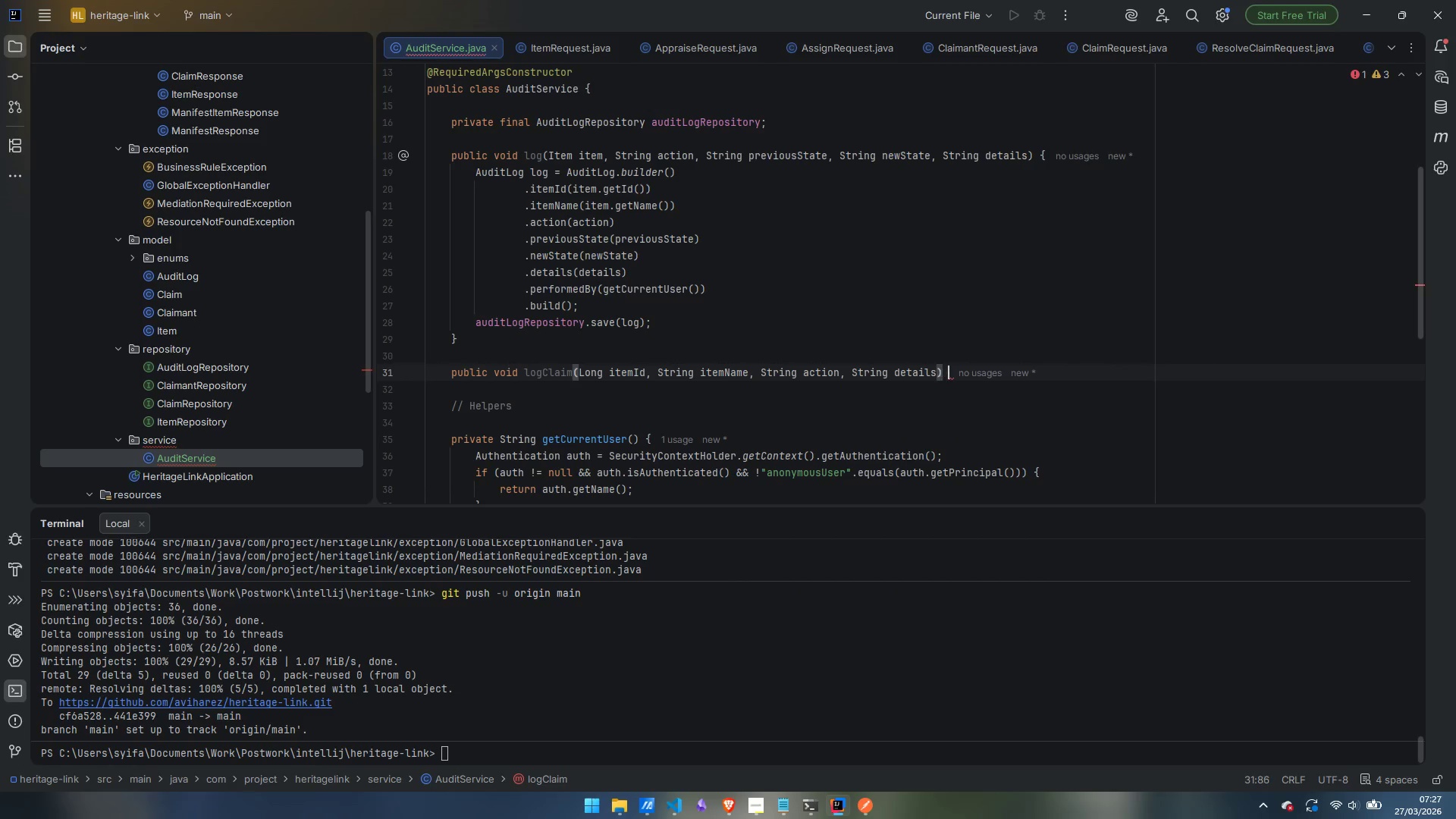 
key(Space)
 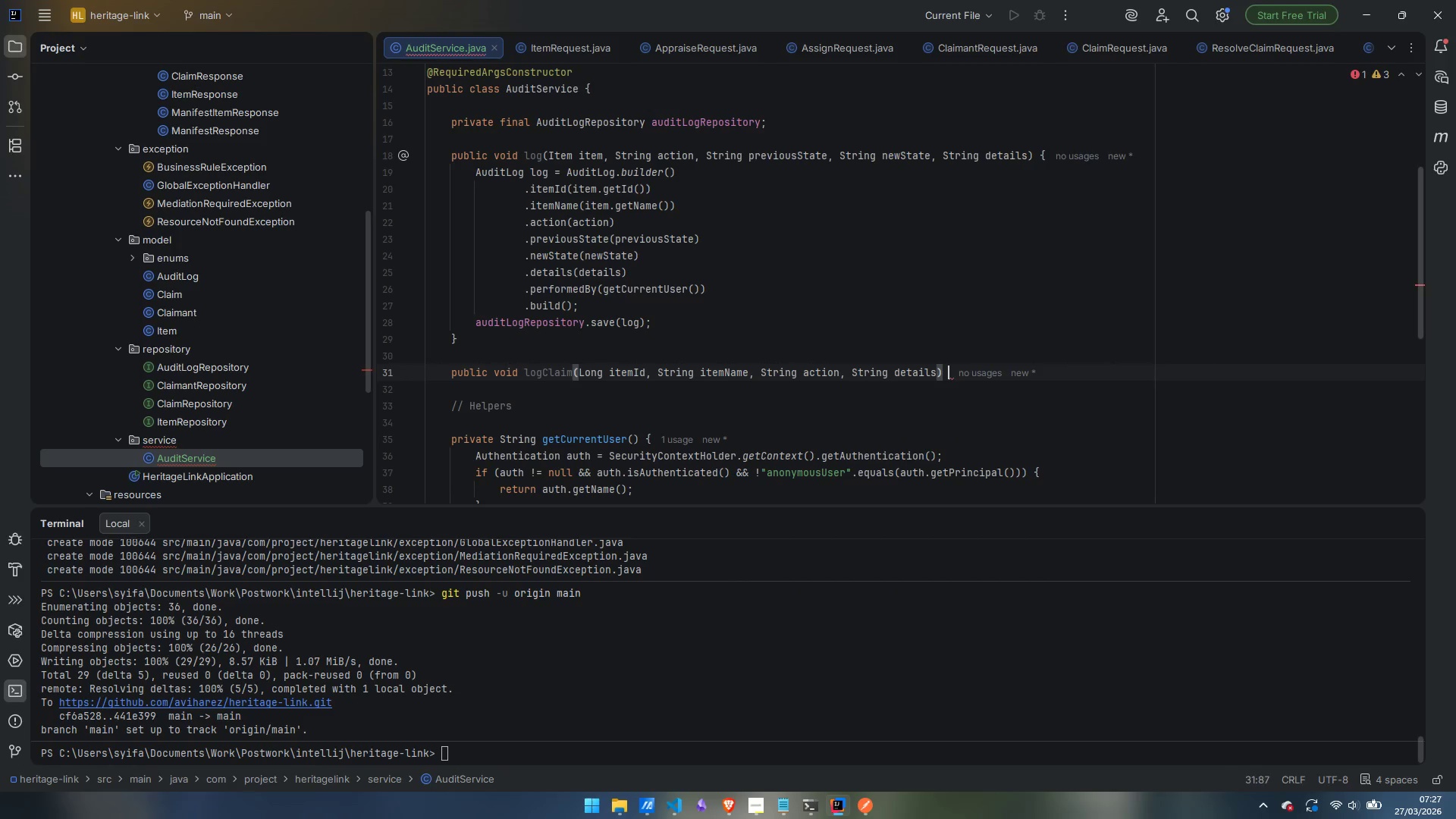 
key(Shift+BracketLeft)
 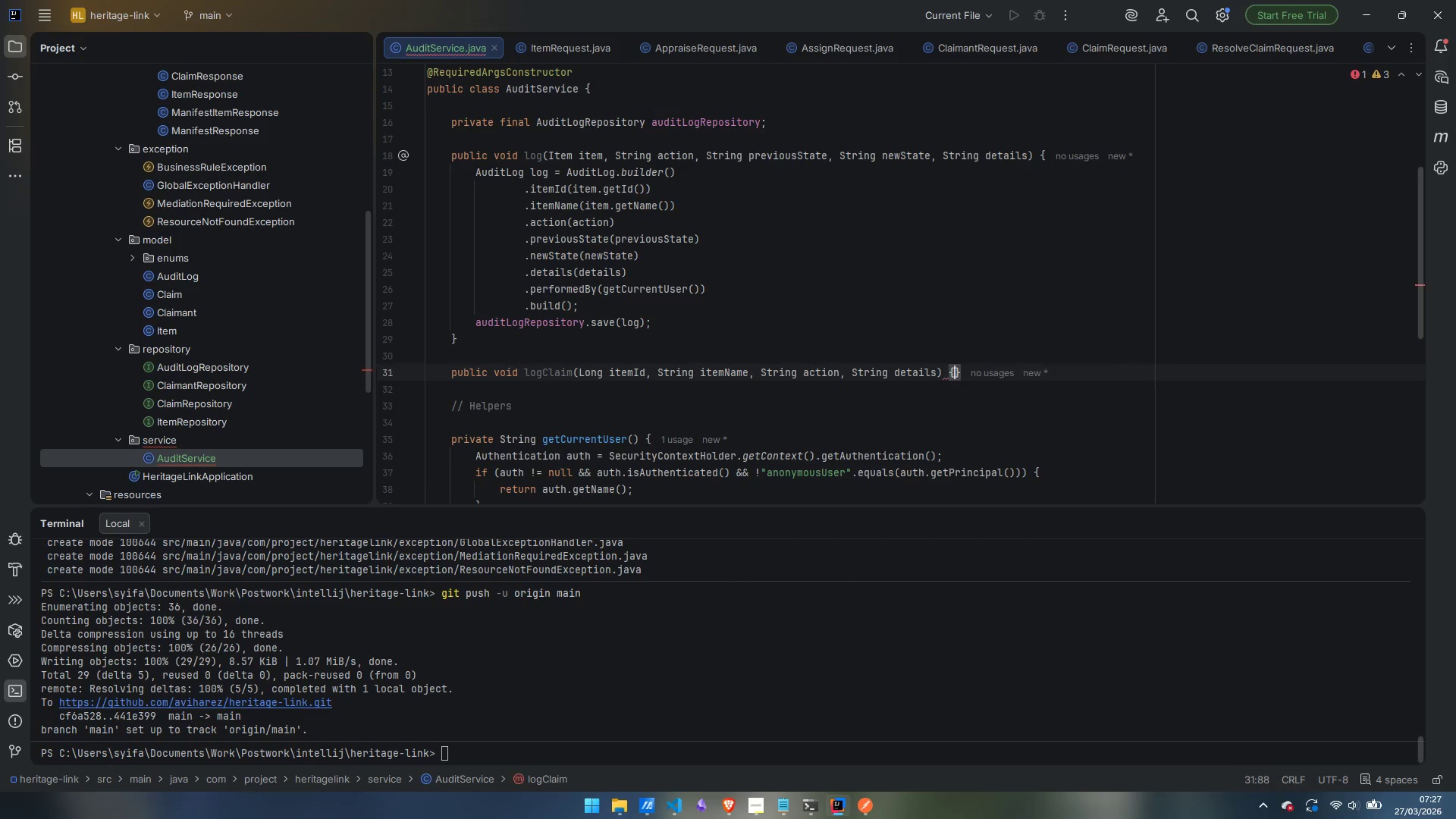 
key(Enter)
 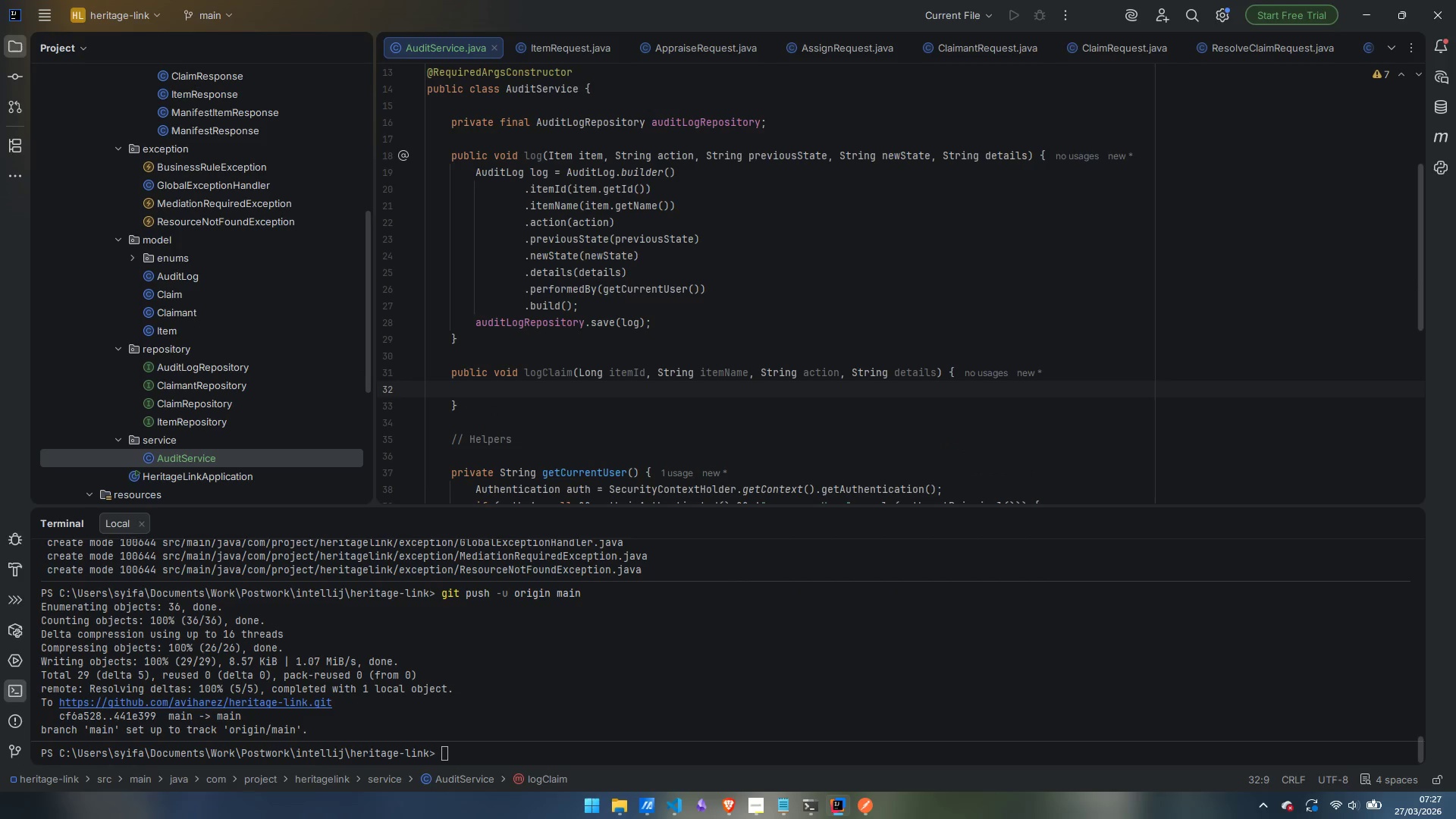 
type(AuditLog log = AuditLog.builder())
 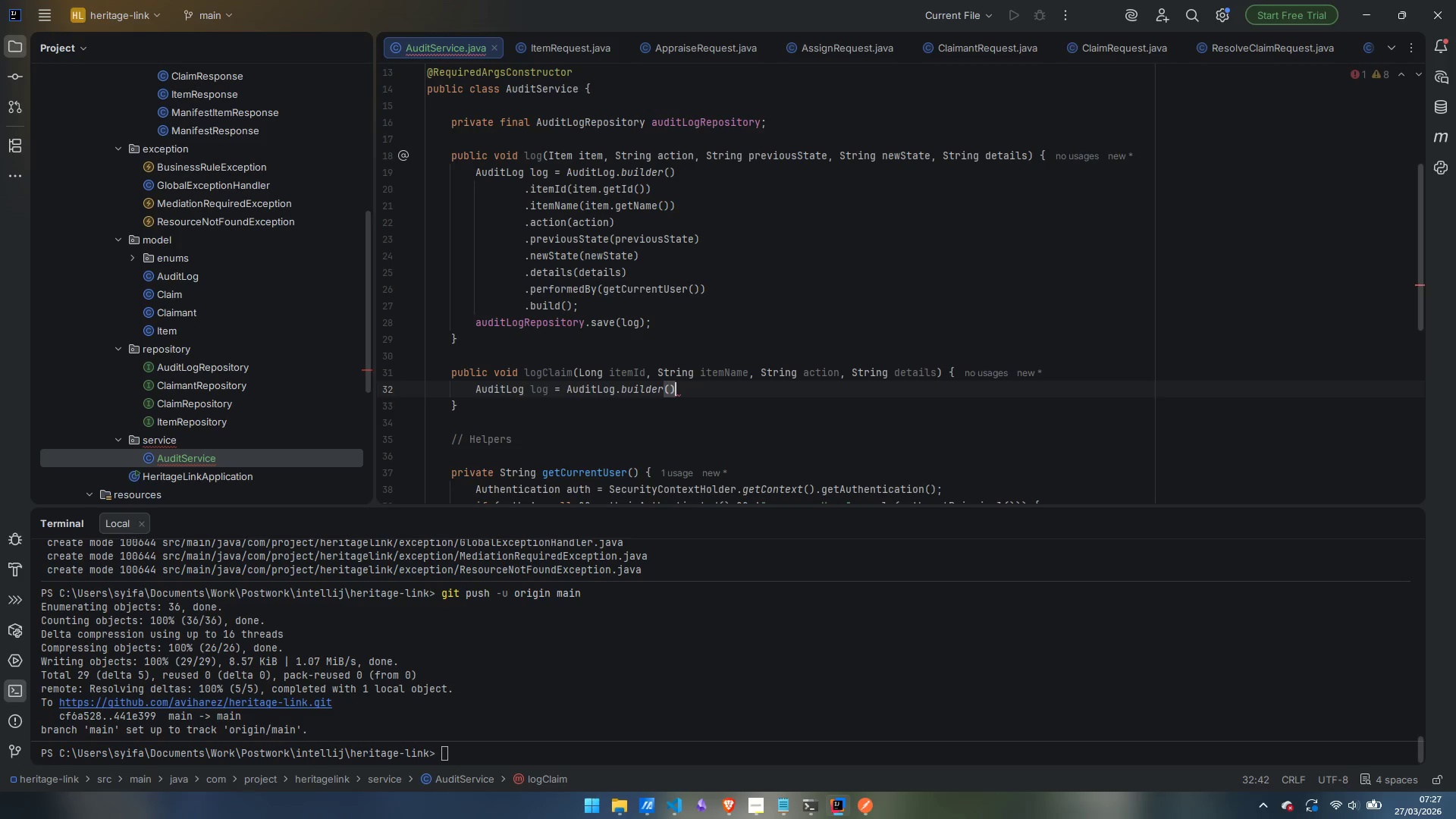 
key(Enter)
 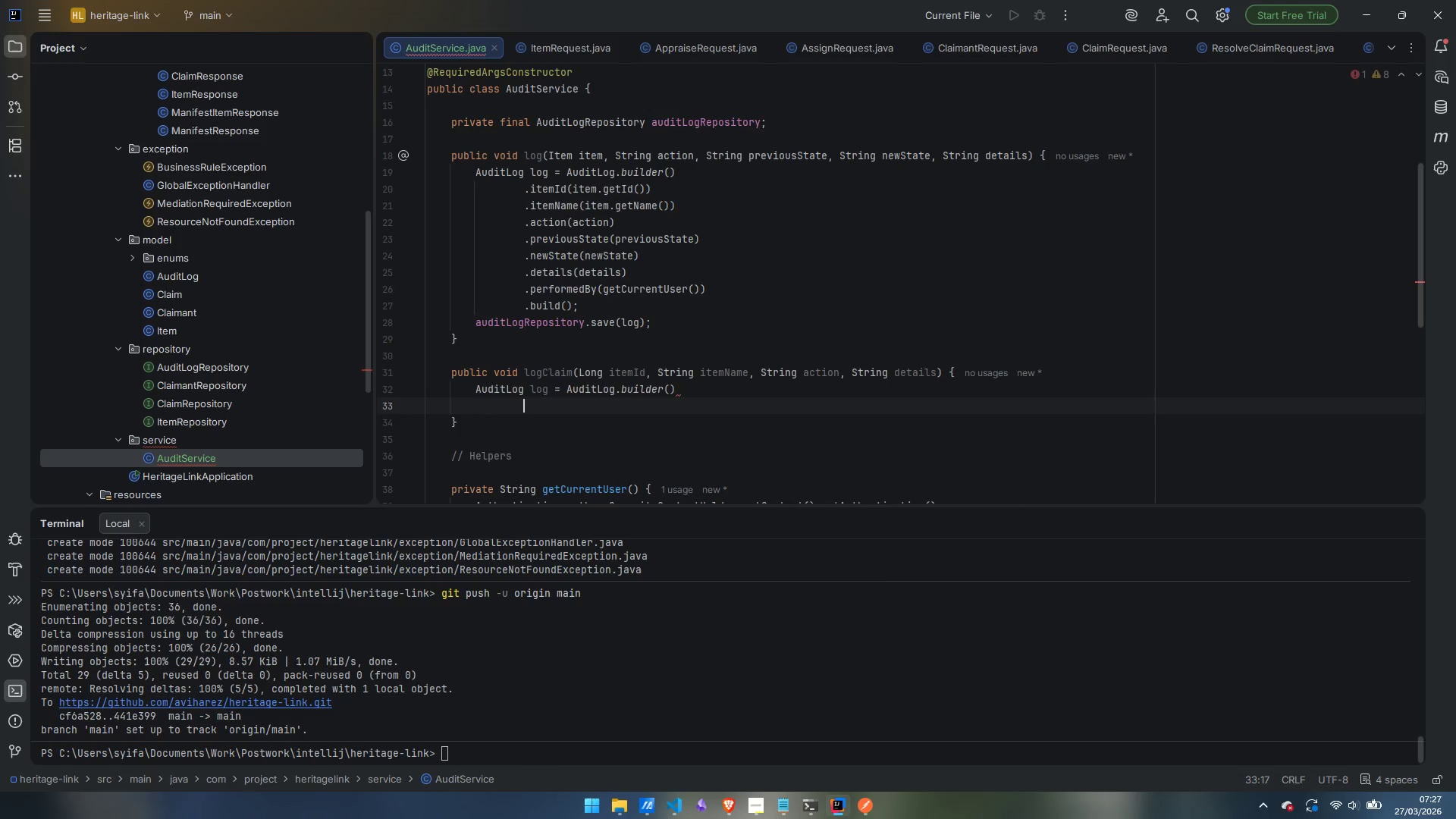 
type(.itemId)
 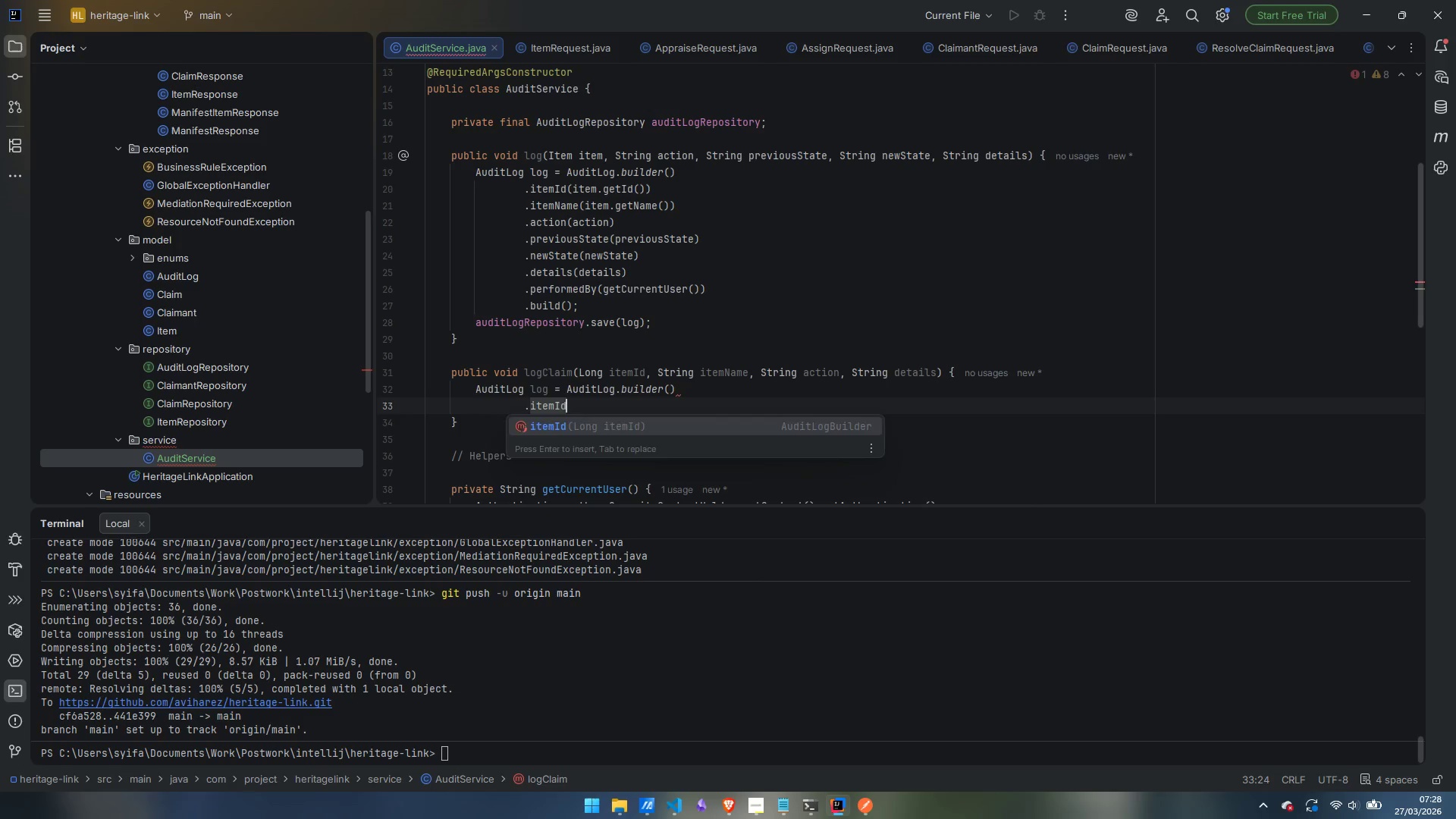 
key(Enter)
 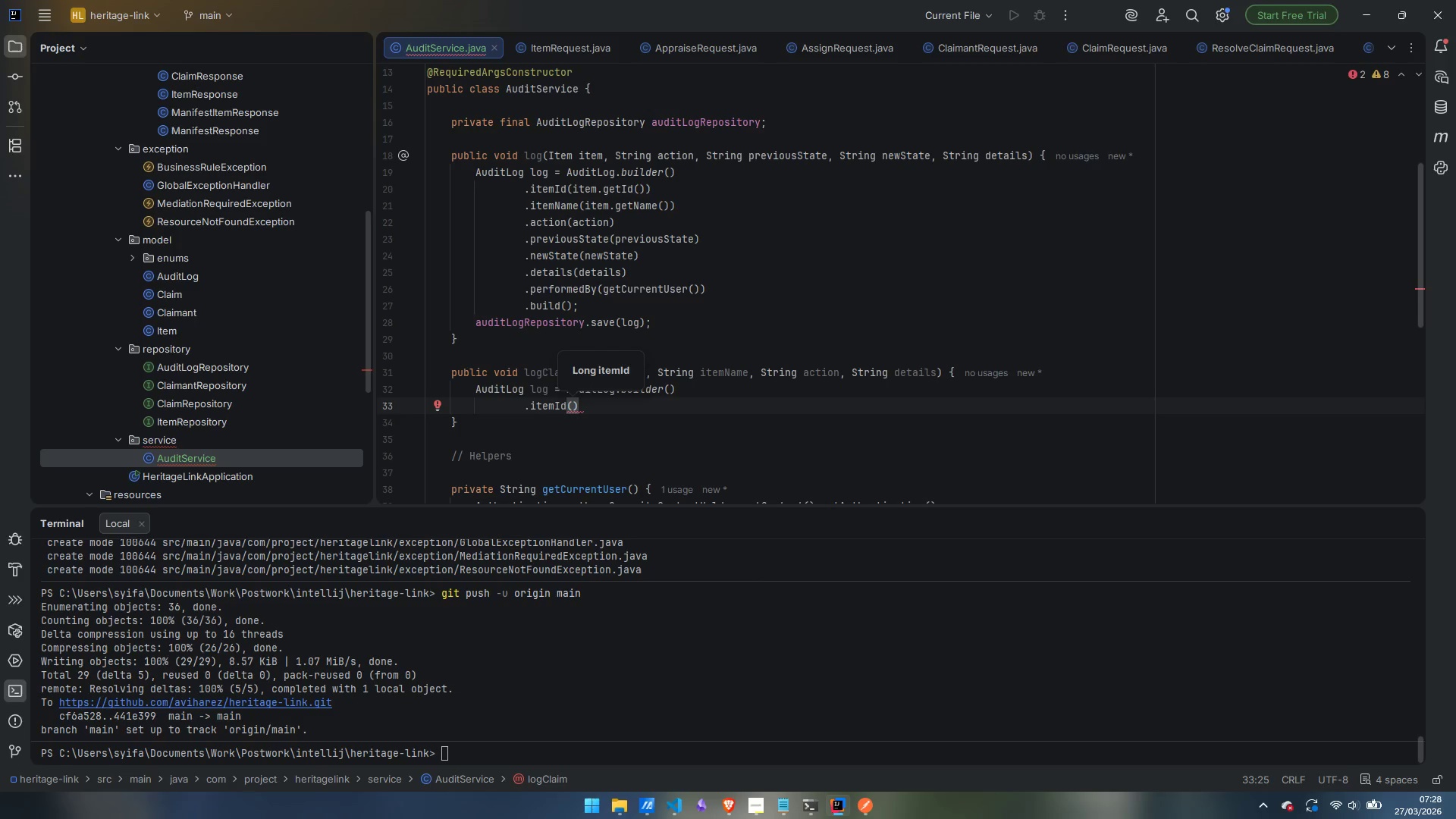 
type(itemId)
 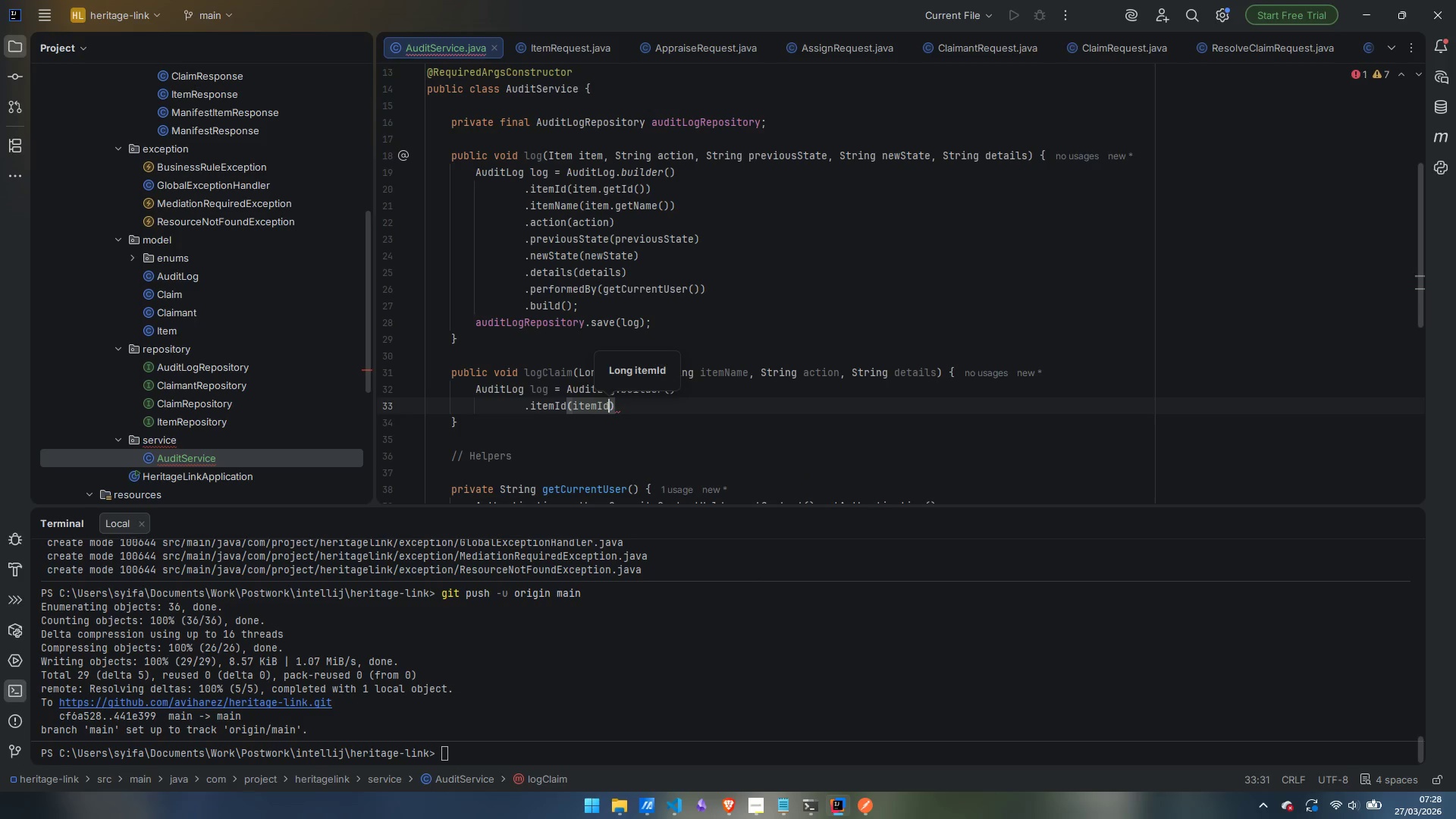 
key(ArrowRight)
 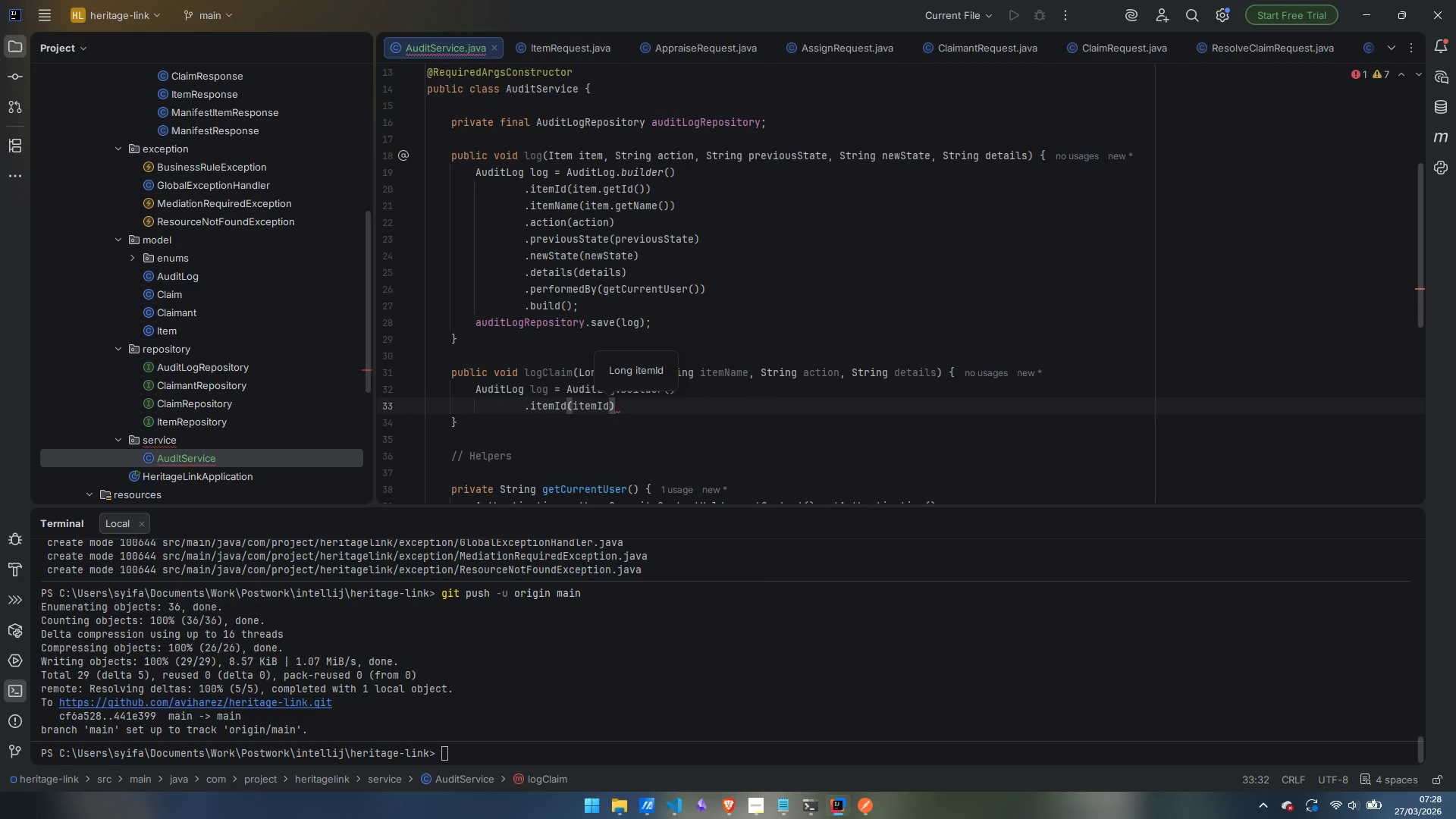 
key(Enter)
 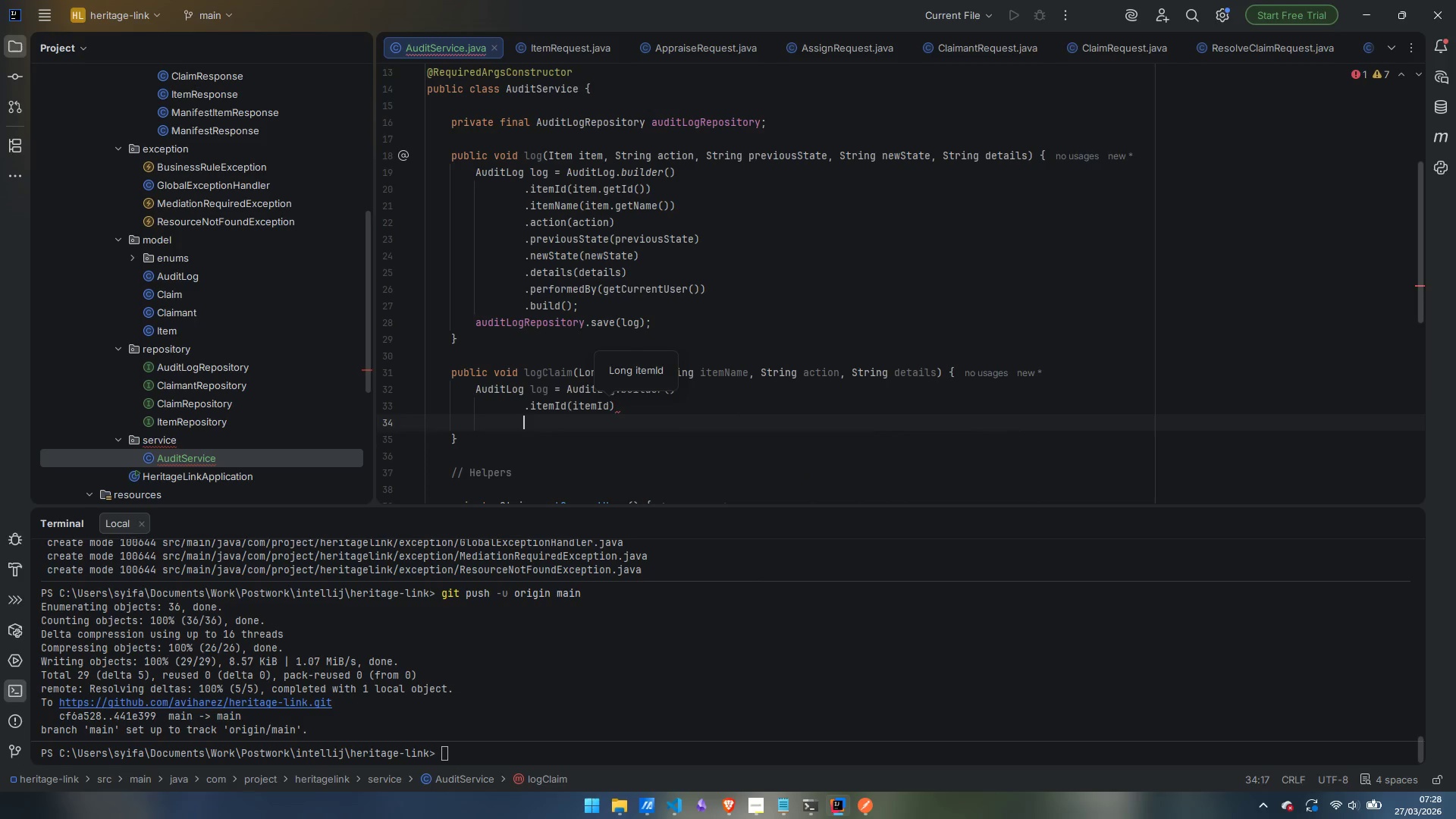 
type(,)
key(Backspace)
type(.itemName(itemName)
 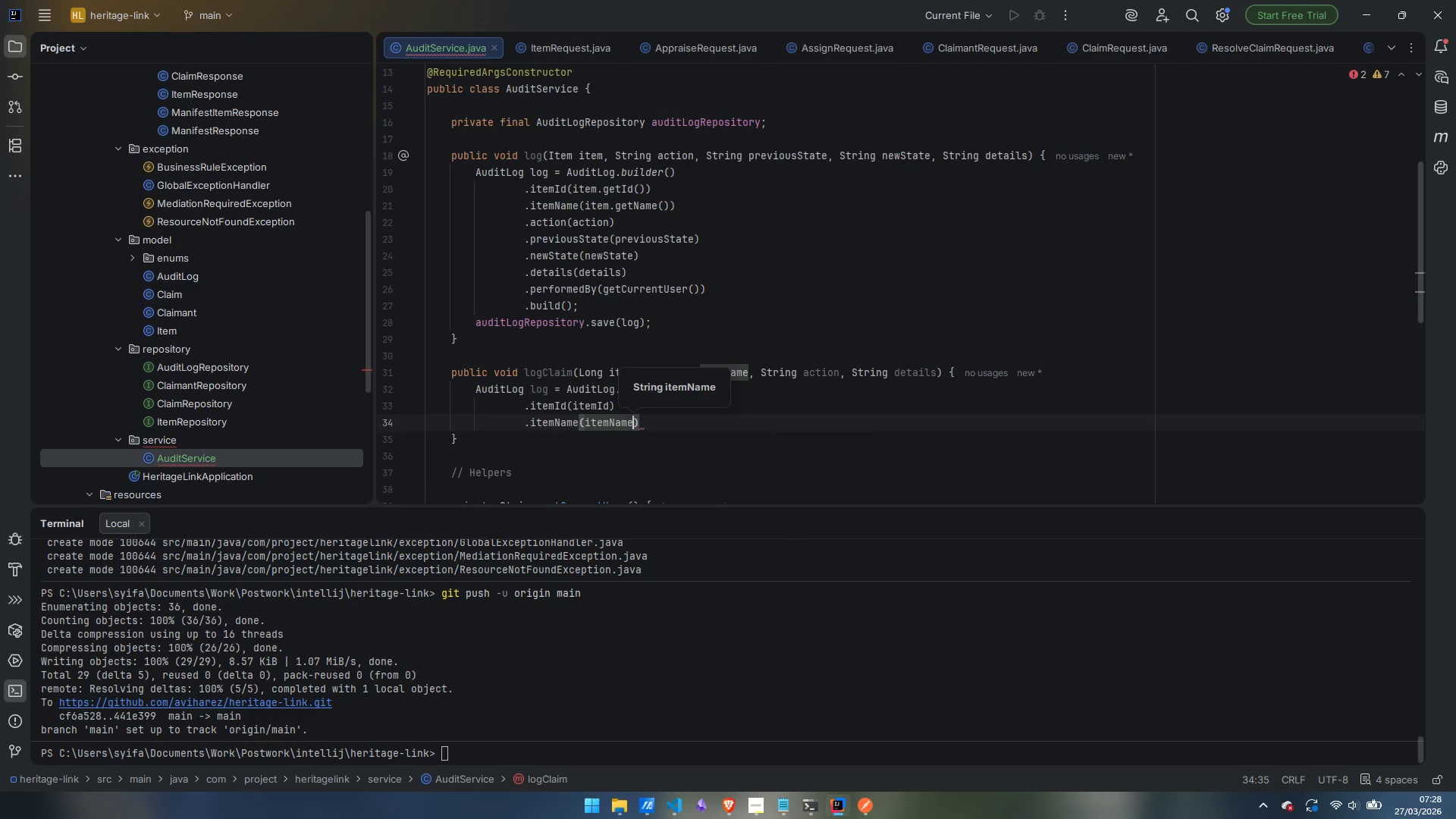 
key(ArrowRight)
 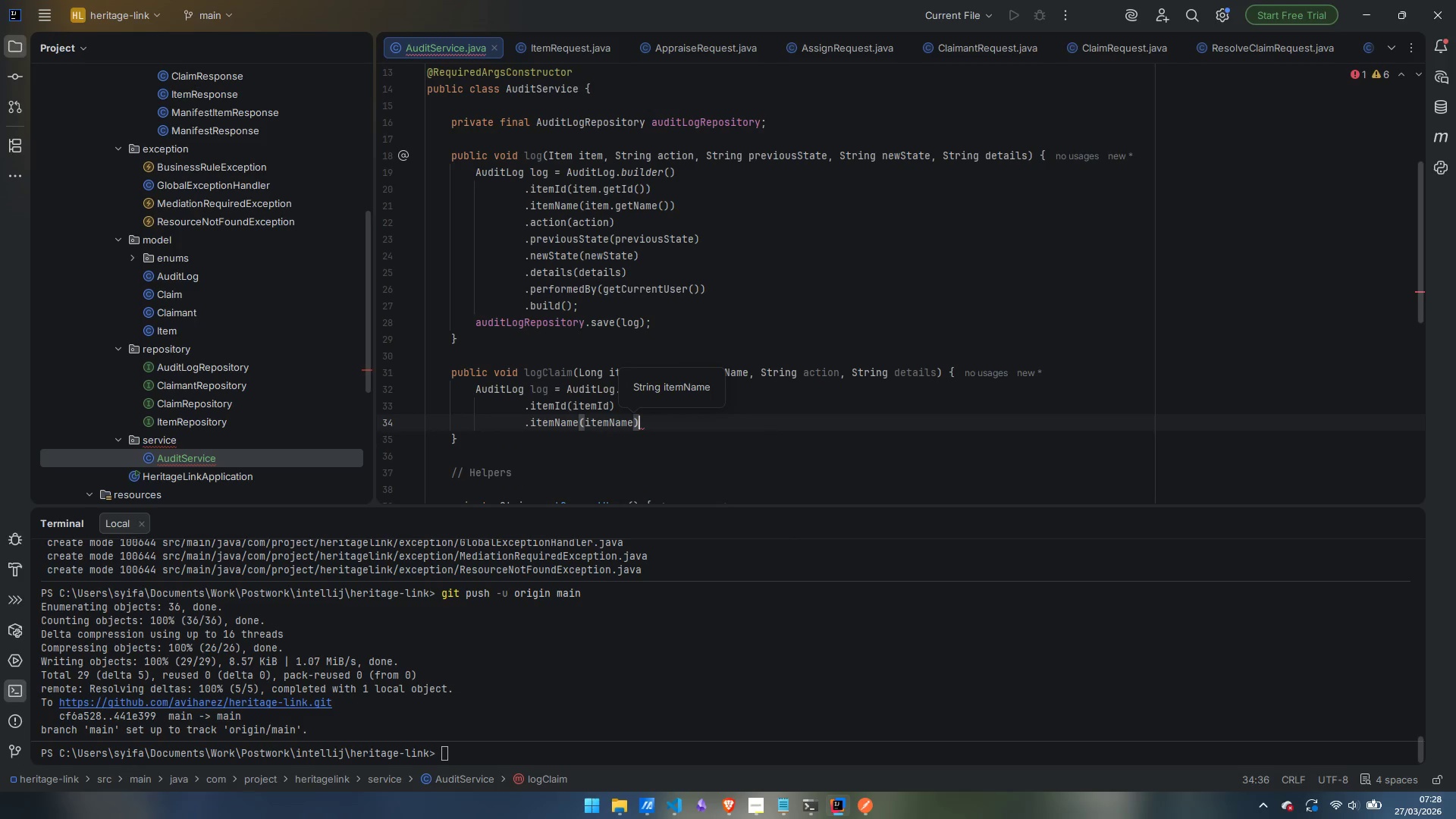 
key(Enter)
 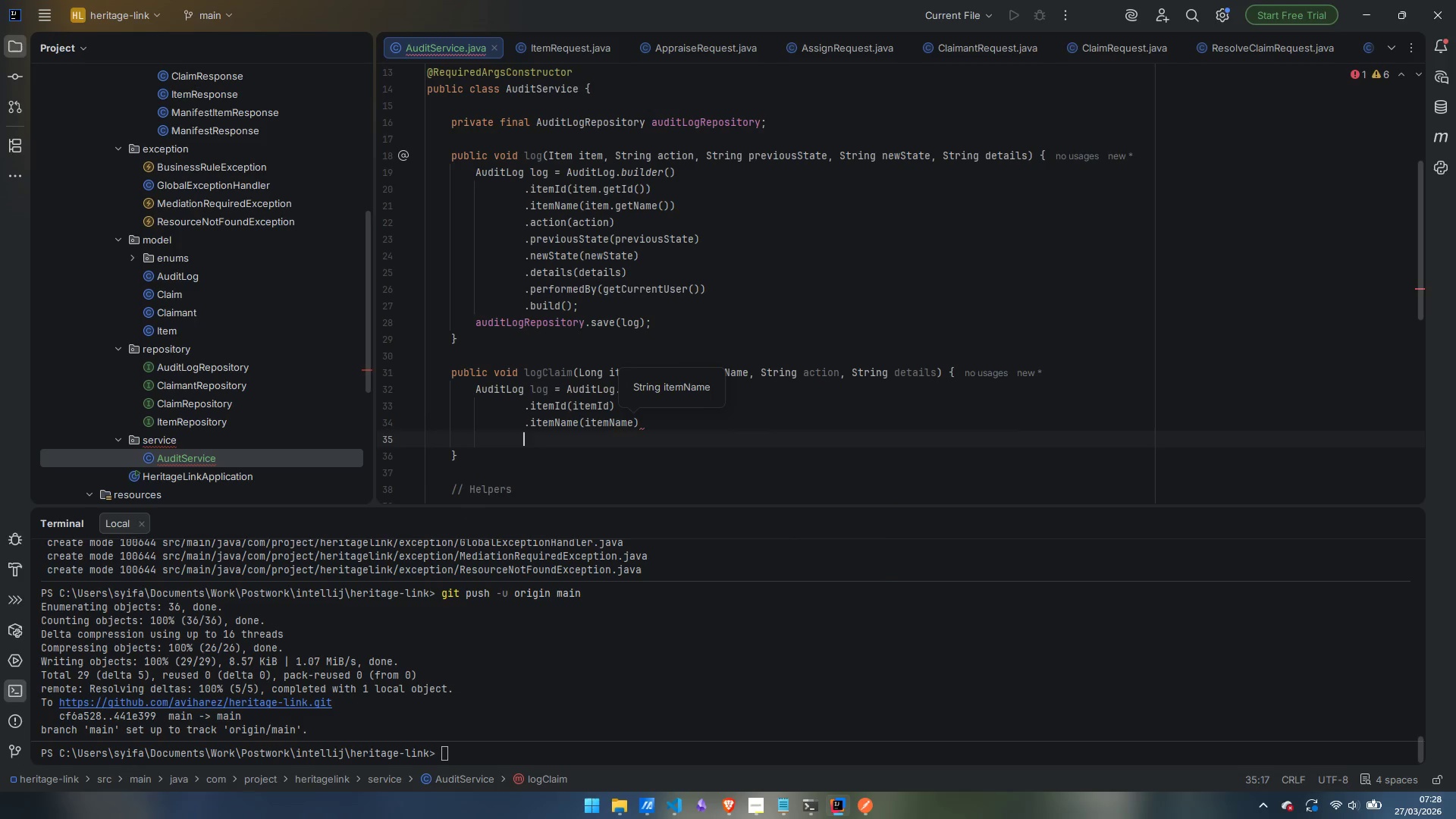 
type(.action)
 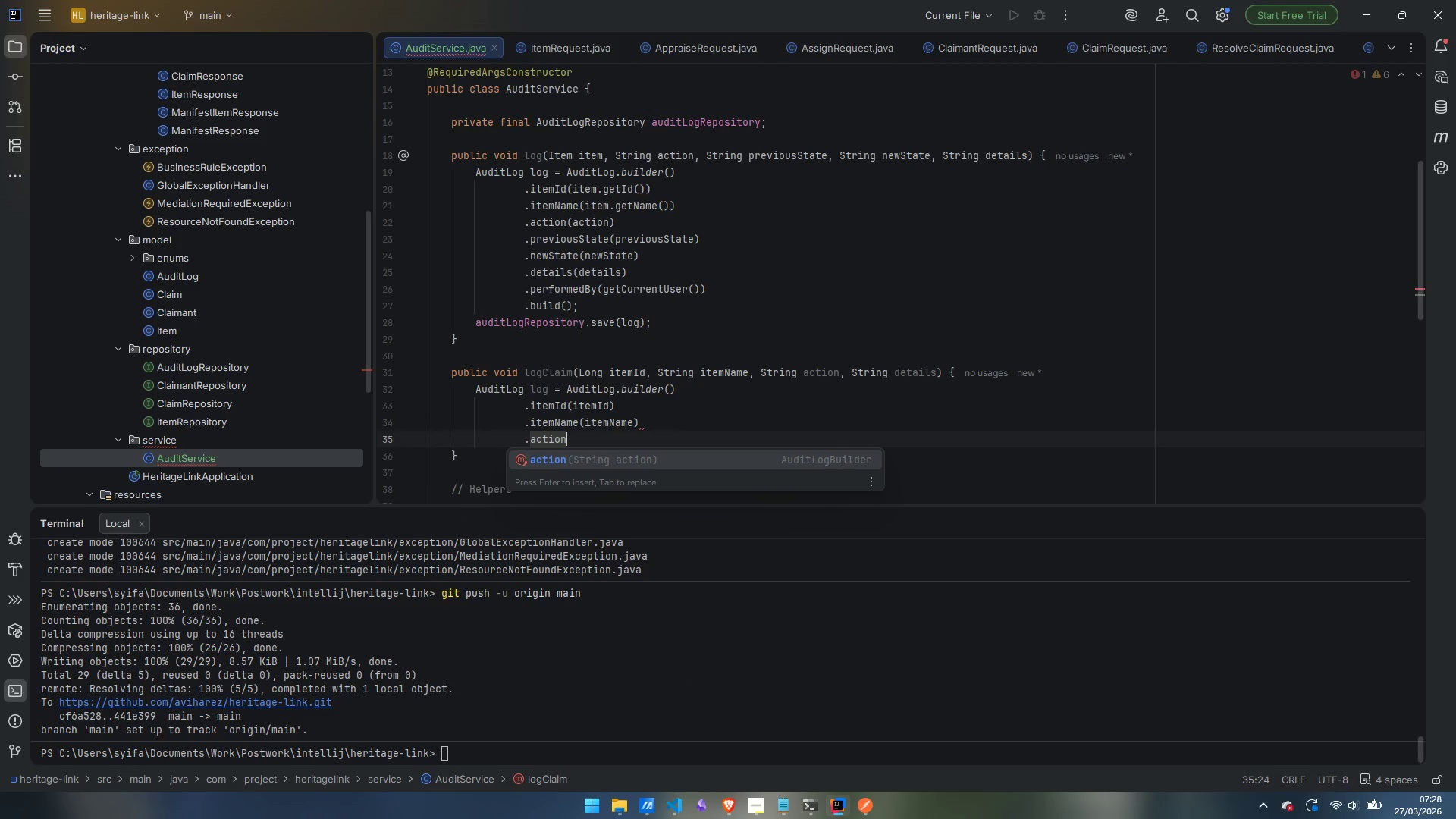 
key(Enter)
 